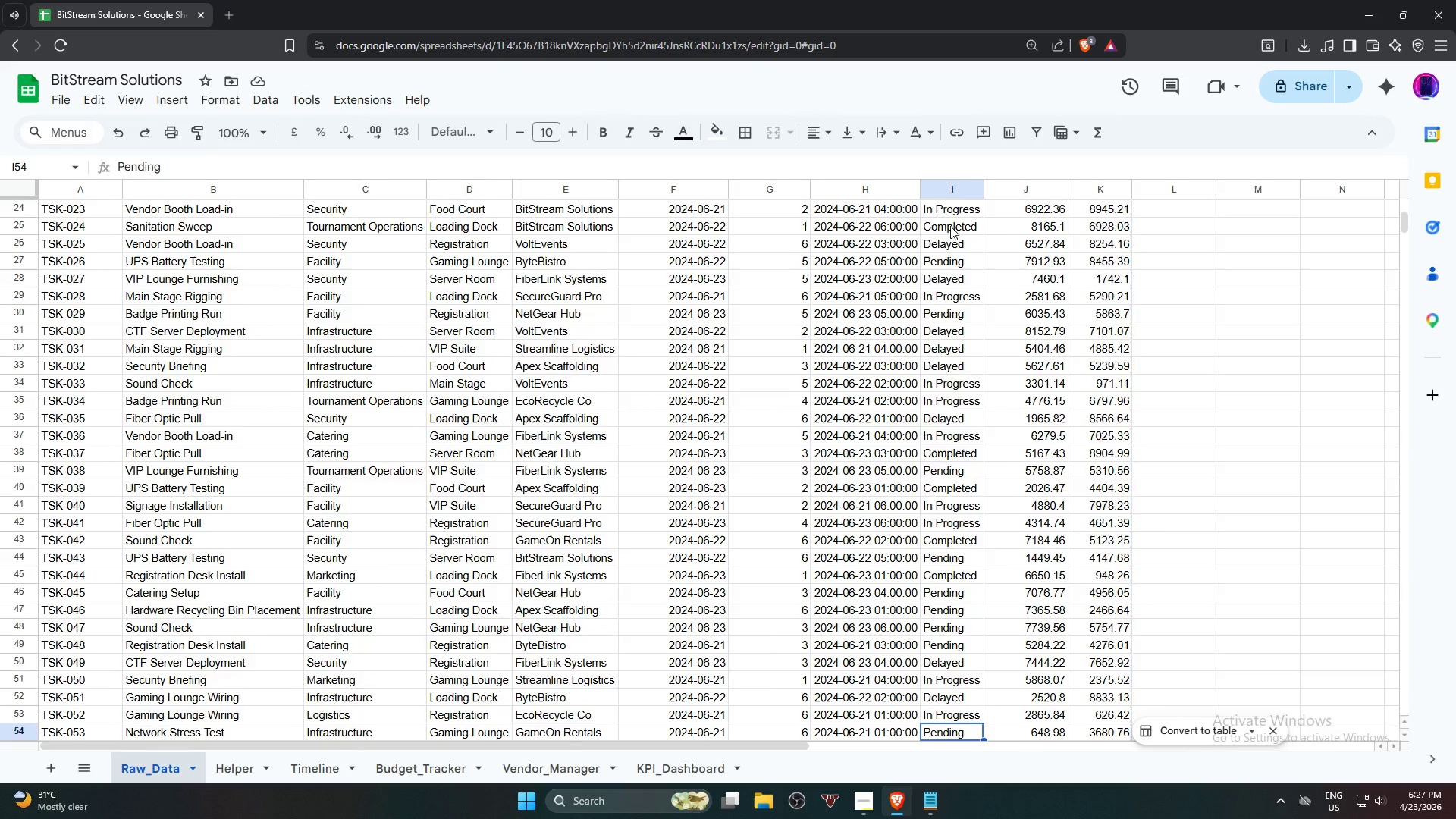 
key(ArrowDown)
 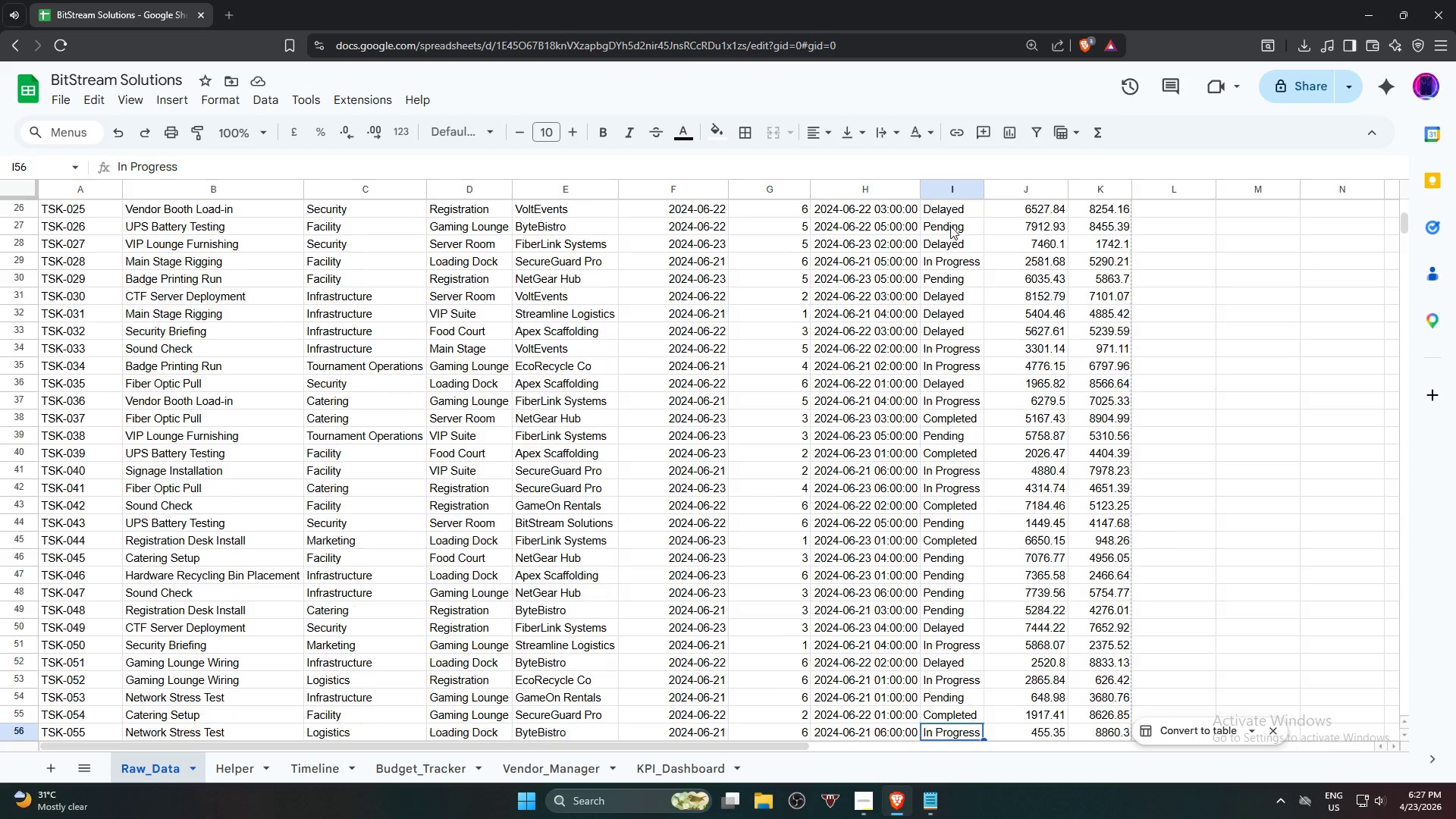 
key(ArrowDown)
 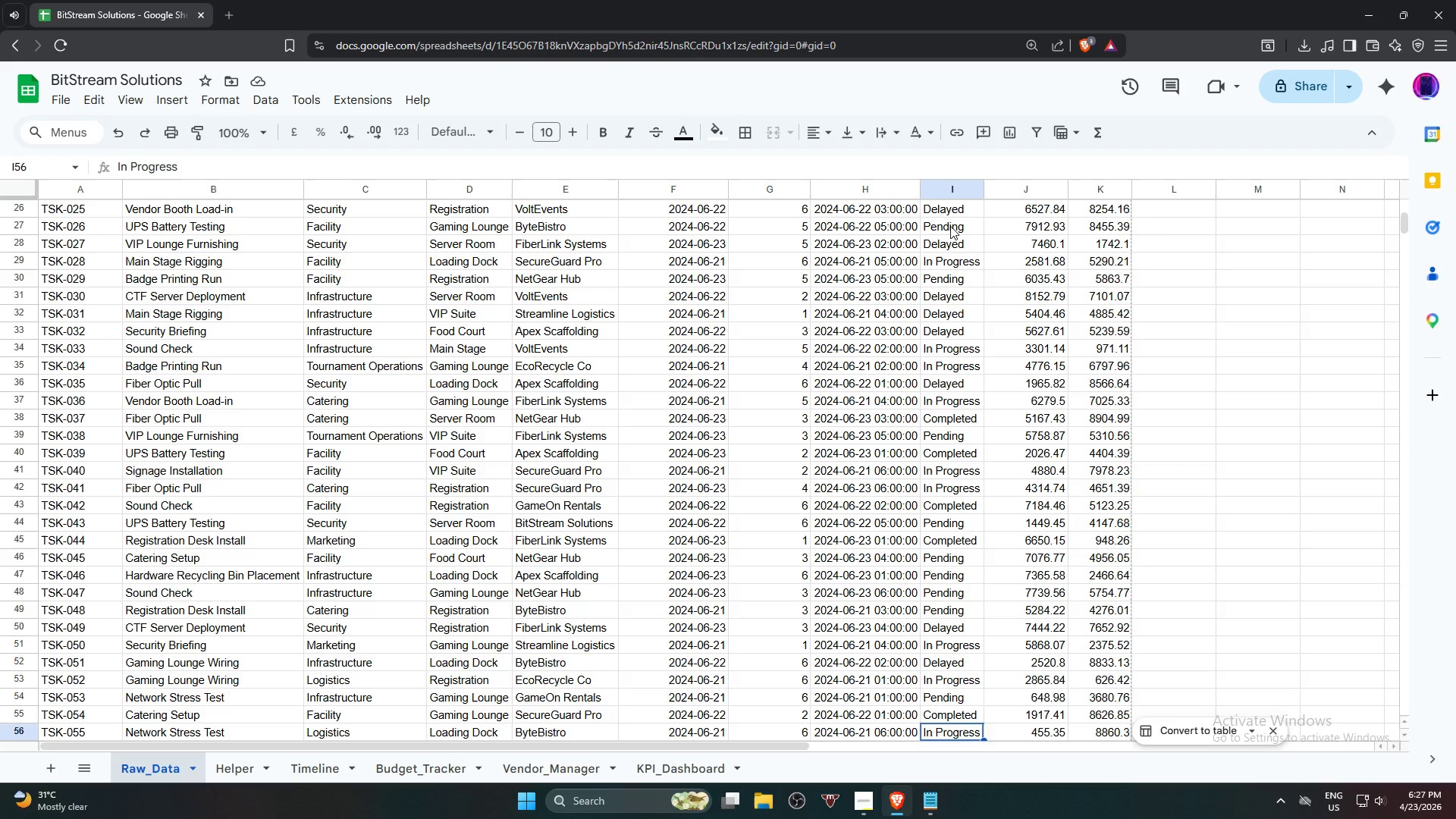 
key(ArrowUp)
 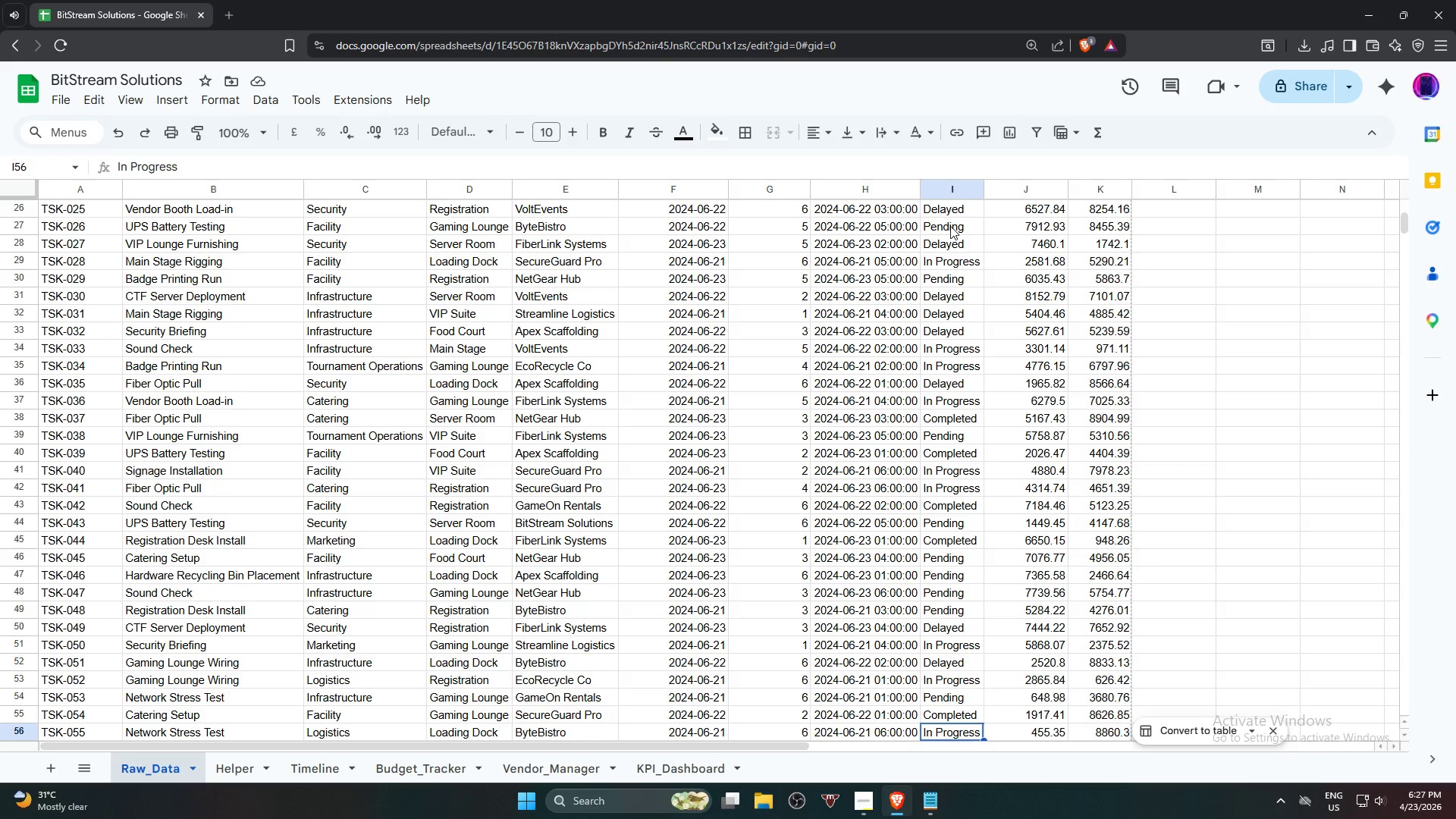 
key(ArrowDown)
 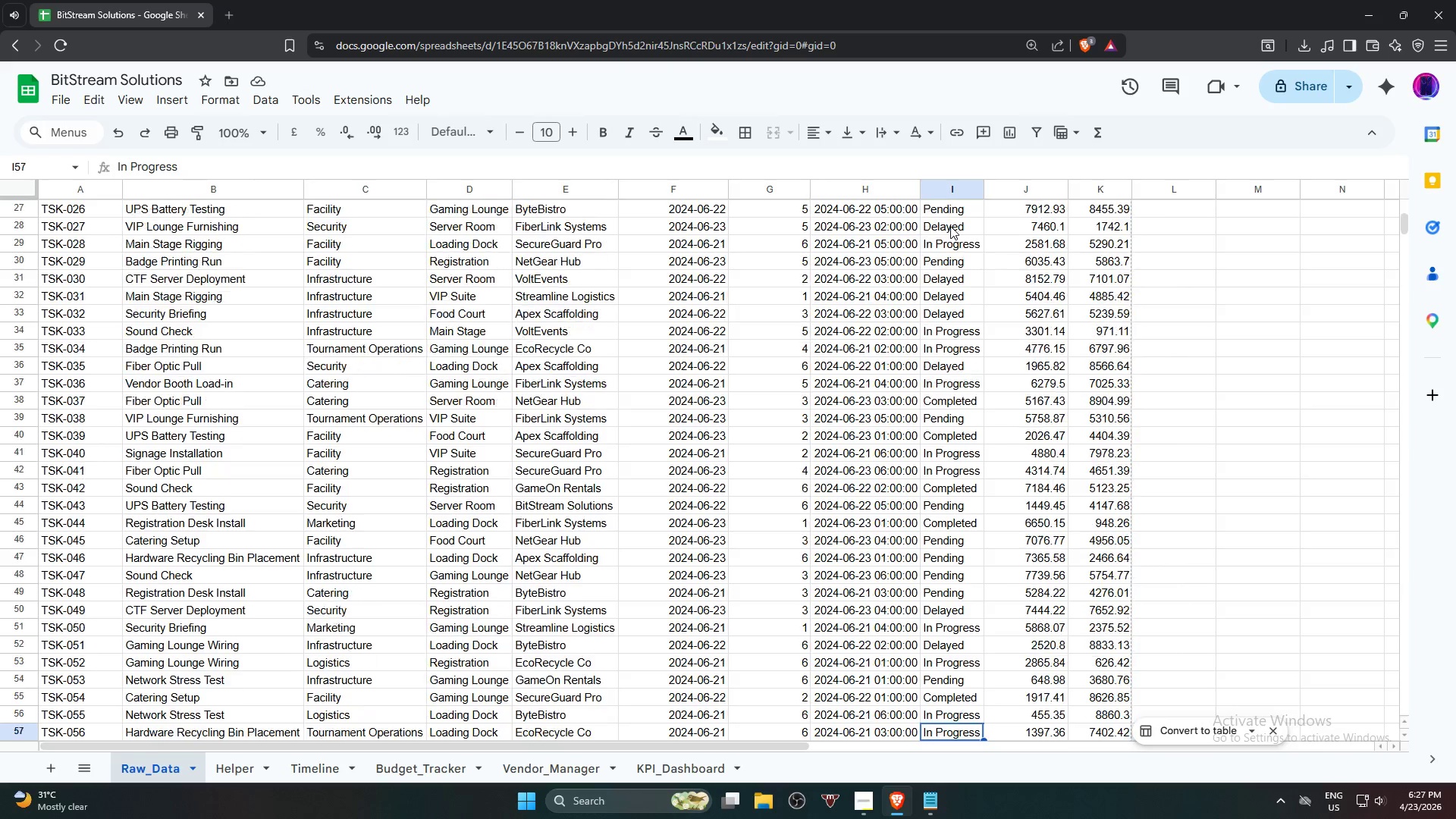 
key(ArrowDown)
 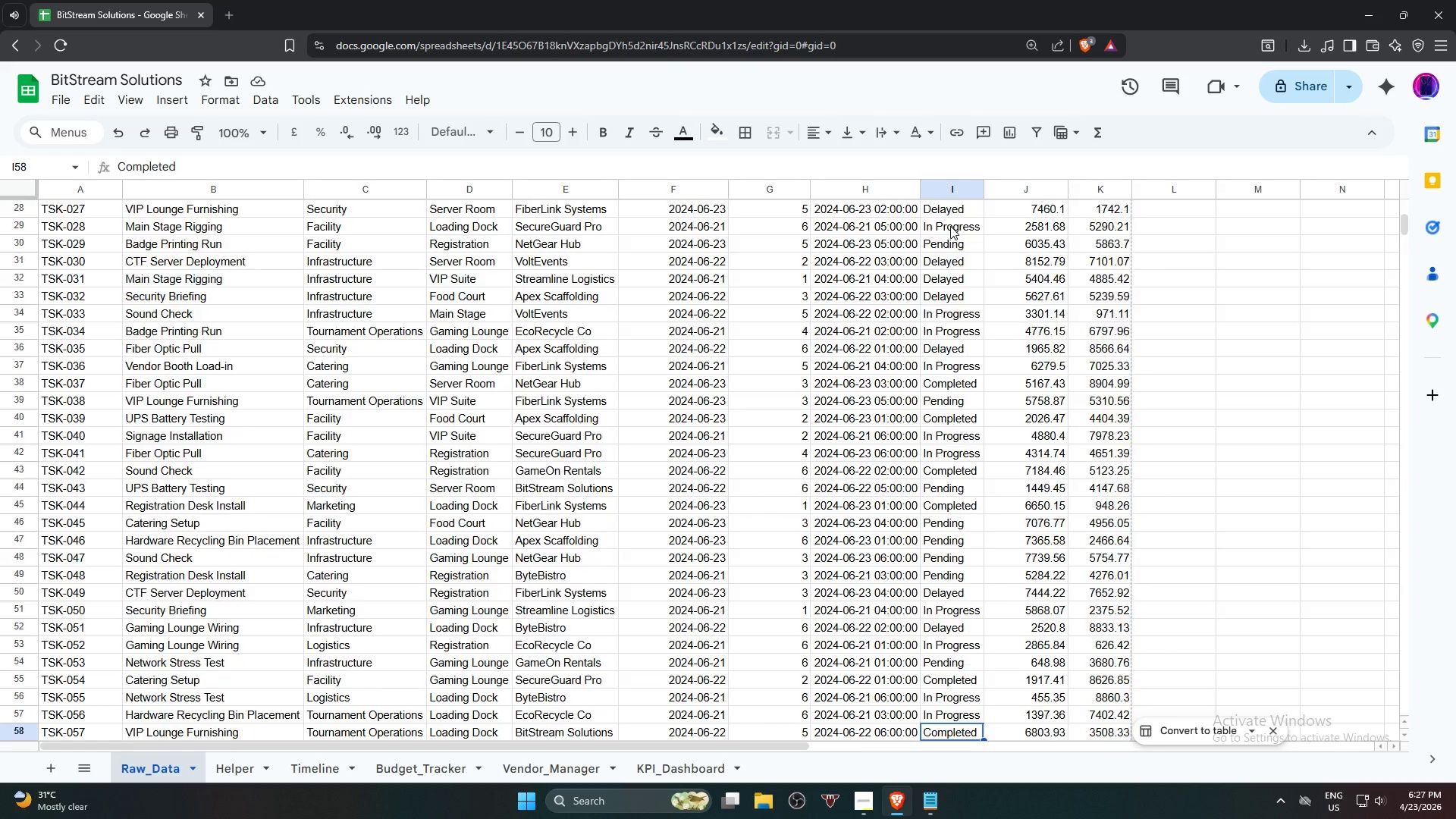 
key(ArrowDown)
 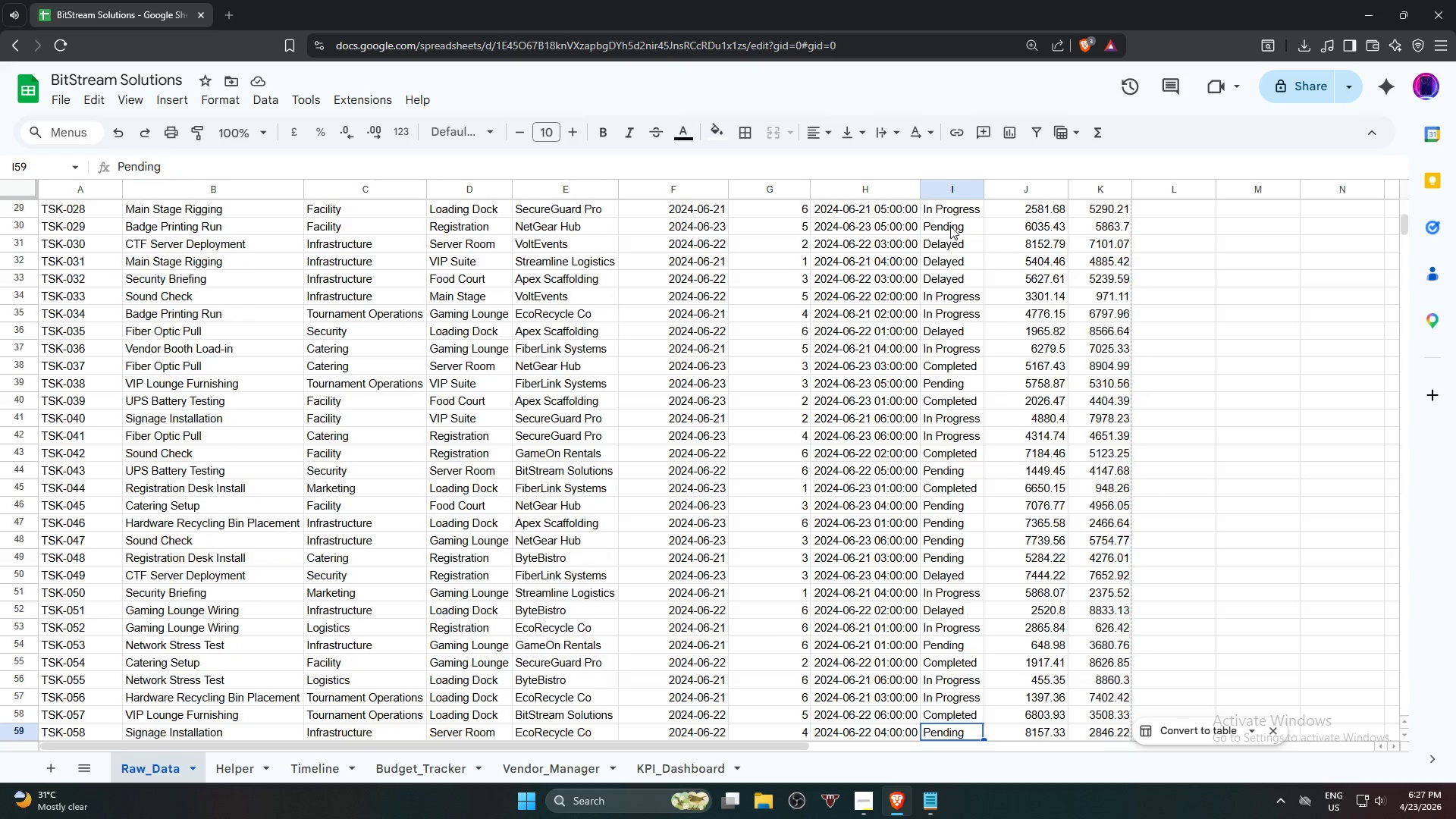 
key(ArrowDown)
 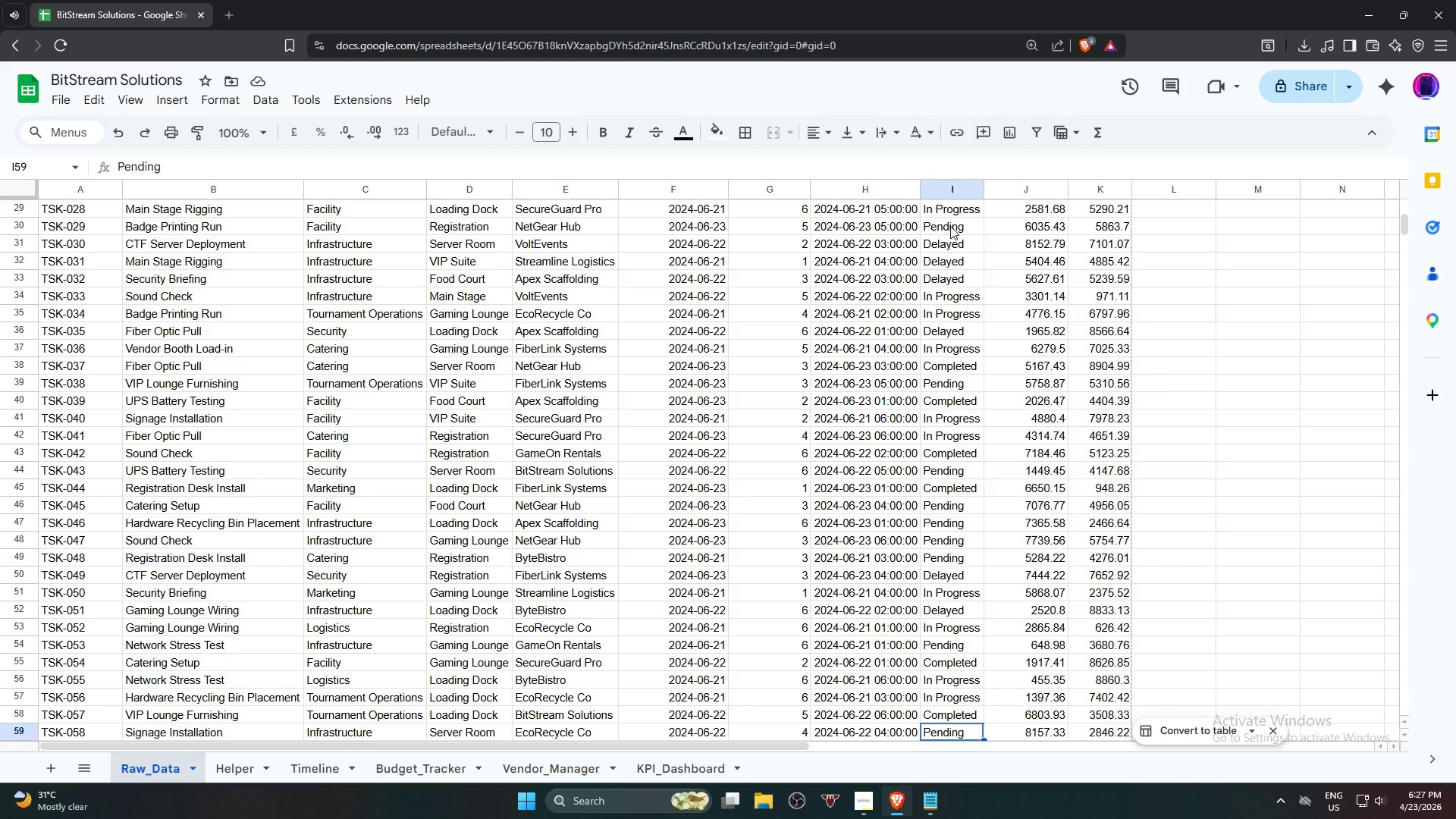 
key(ArrowUp)
 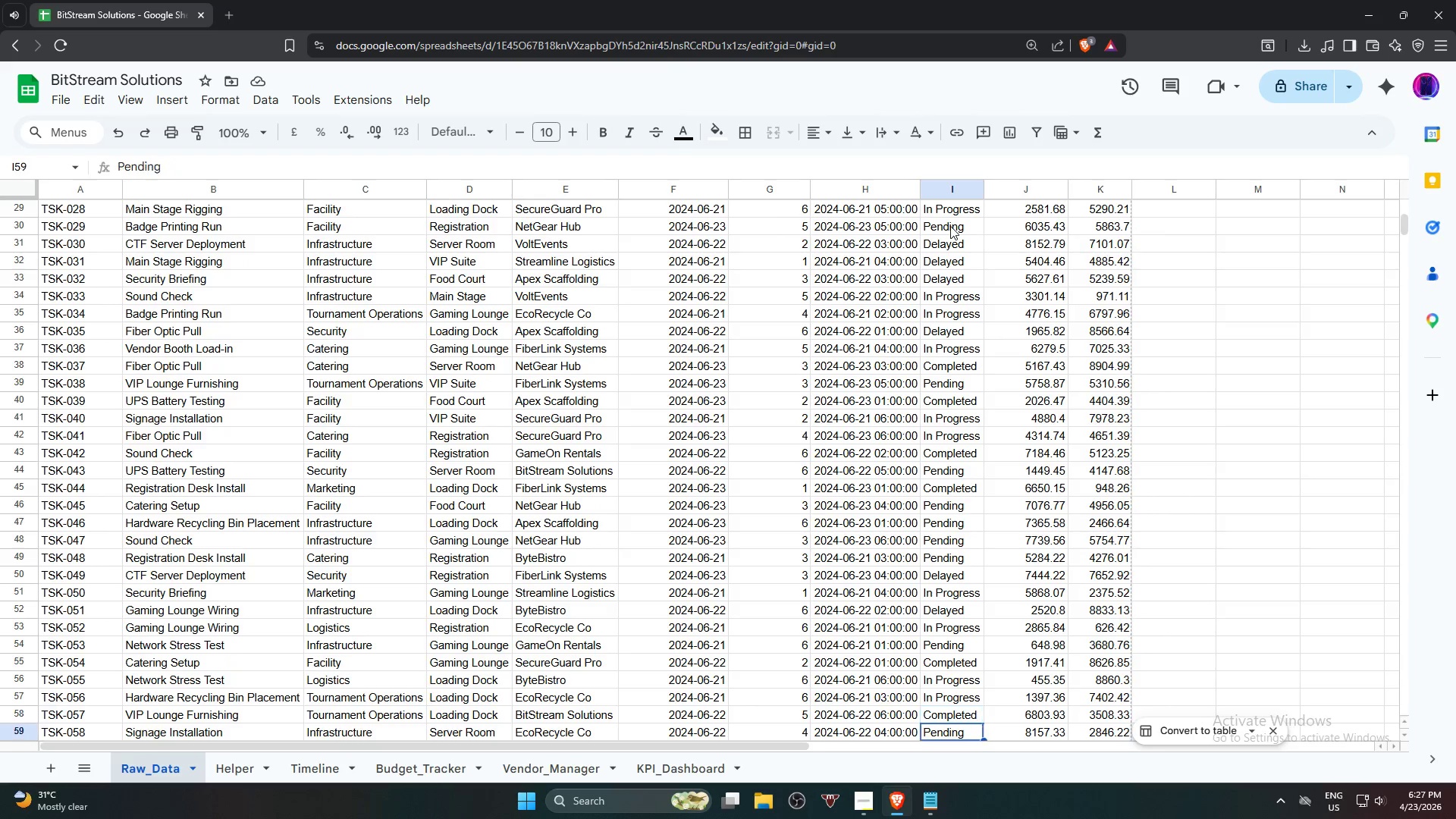 
key(ArrowDown)
 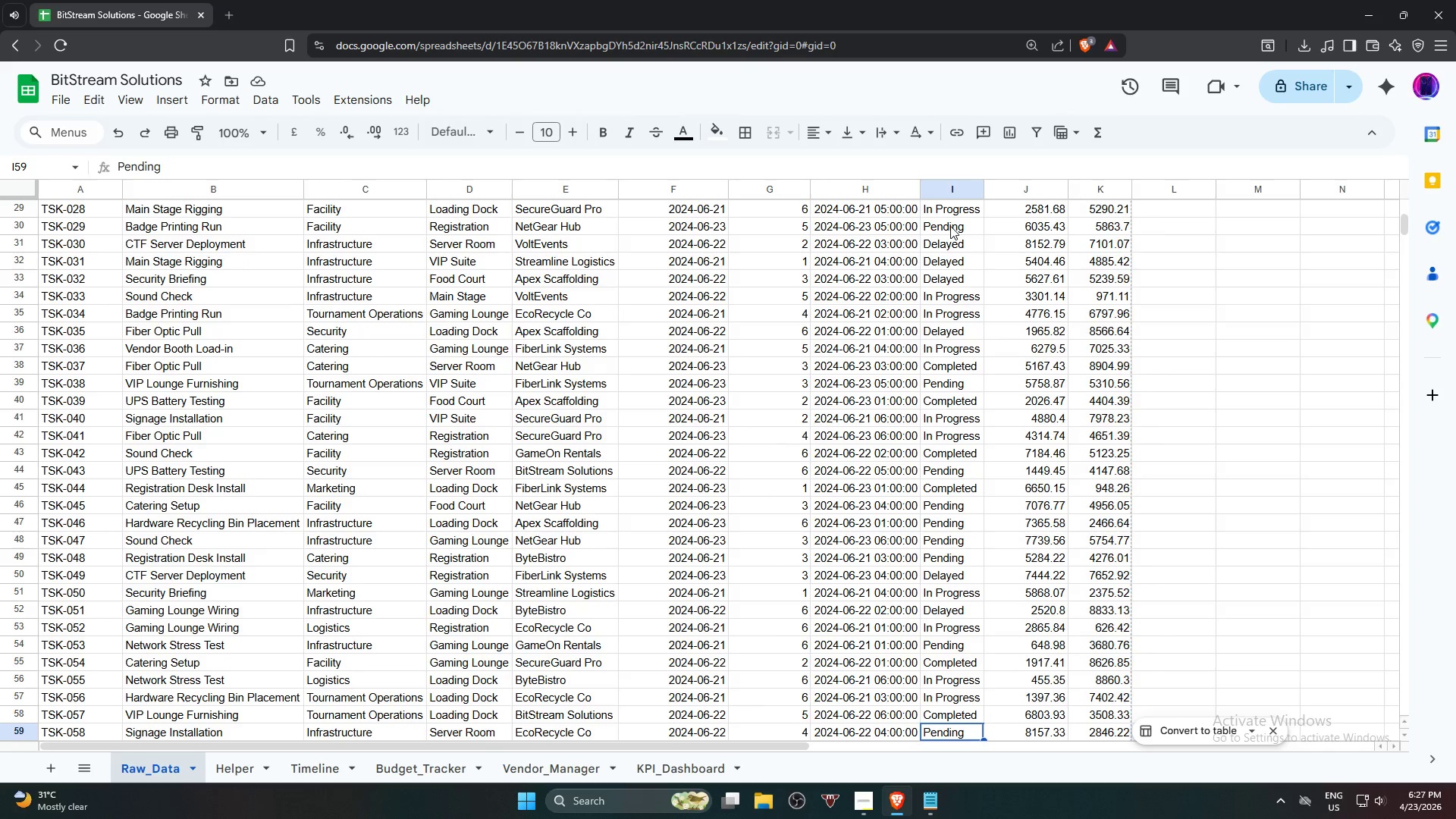 
key(ArrowDown)
 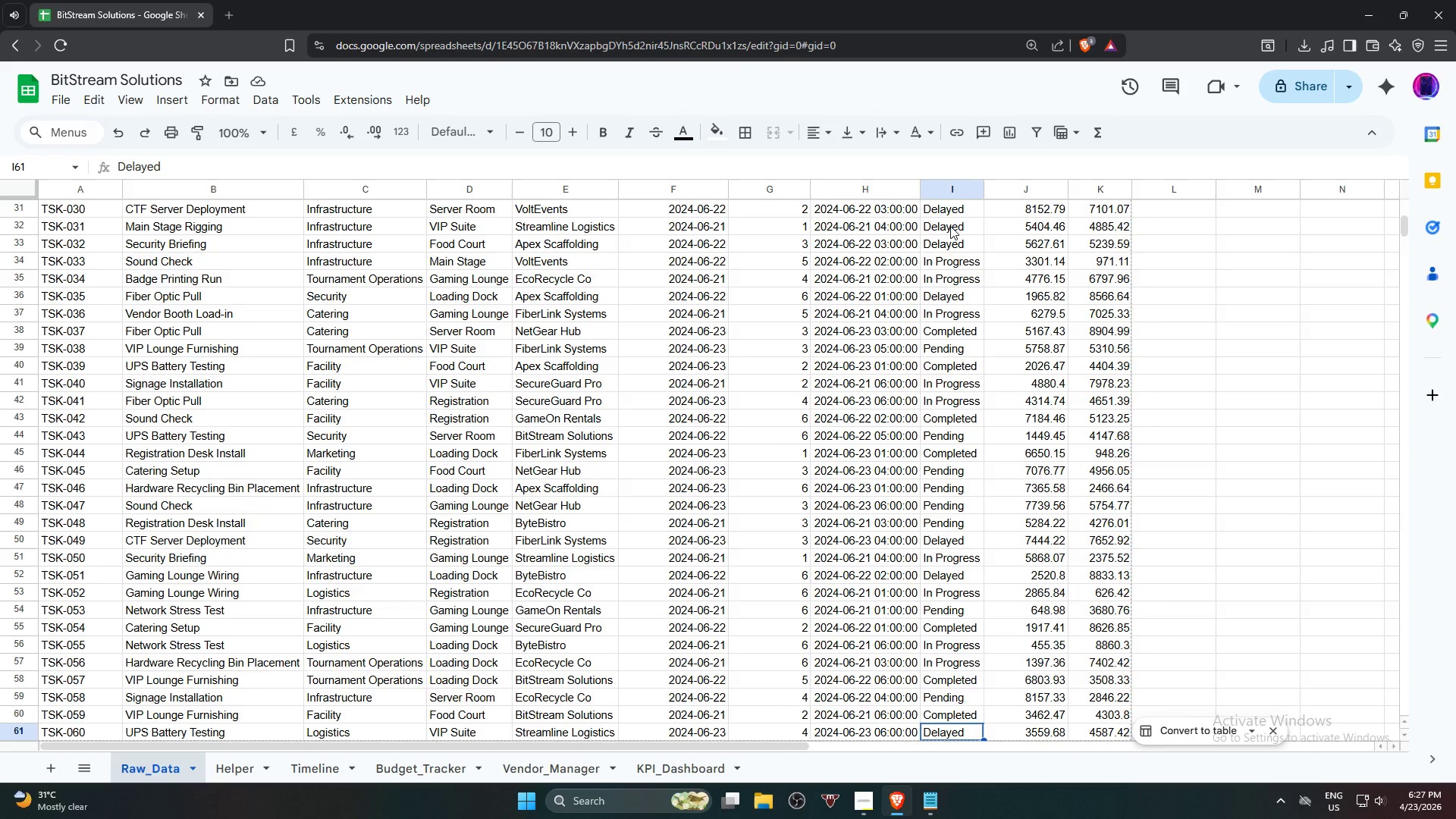 
key(ArrowDown)
 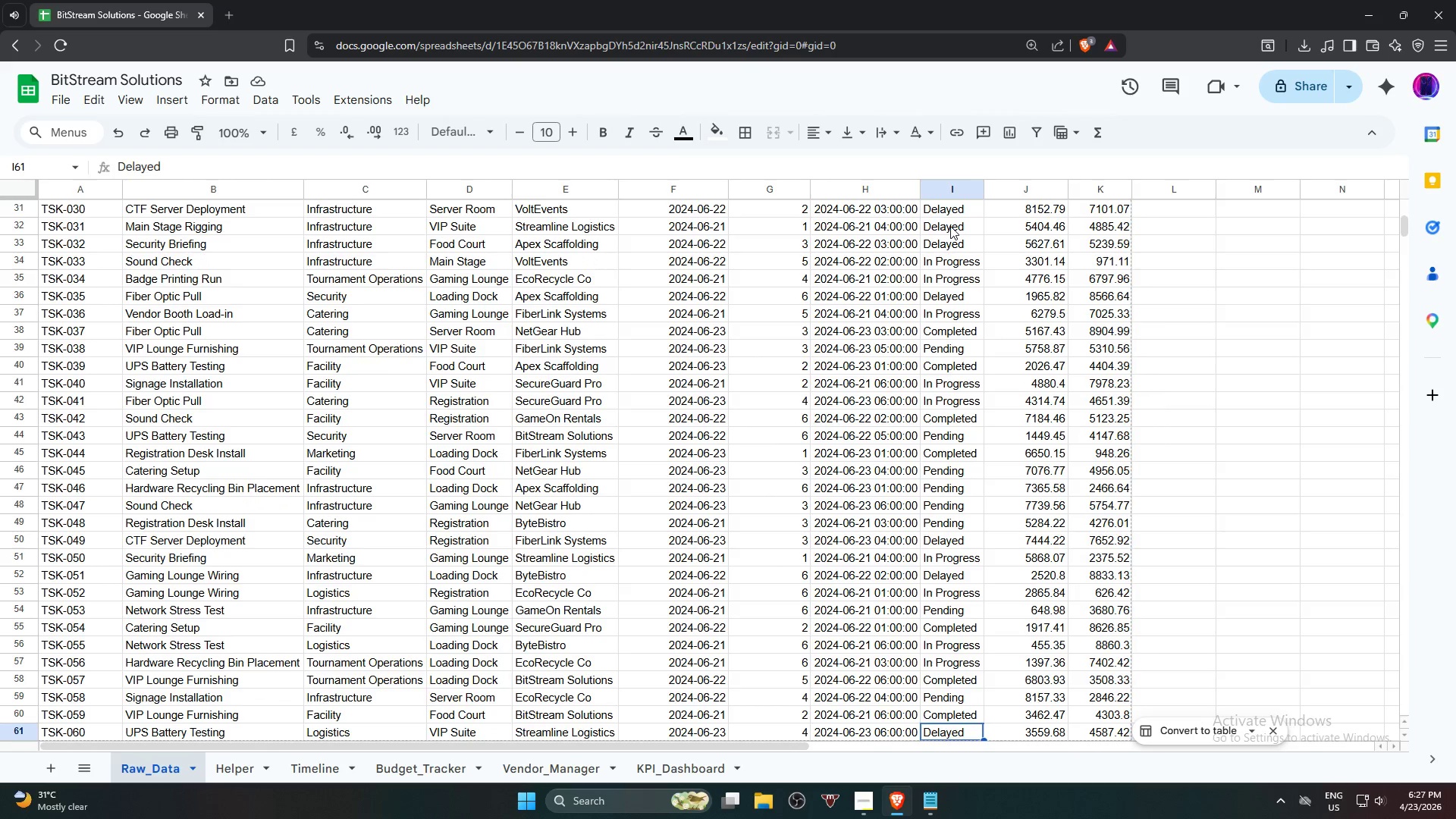 
key(ArrowUp)
 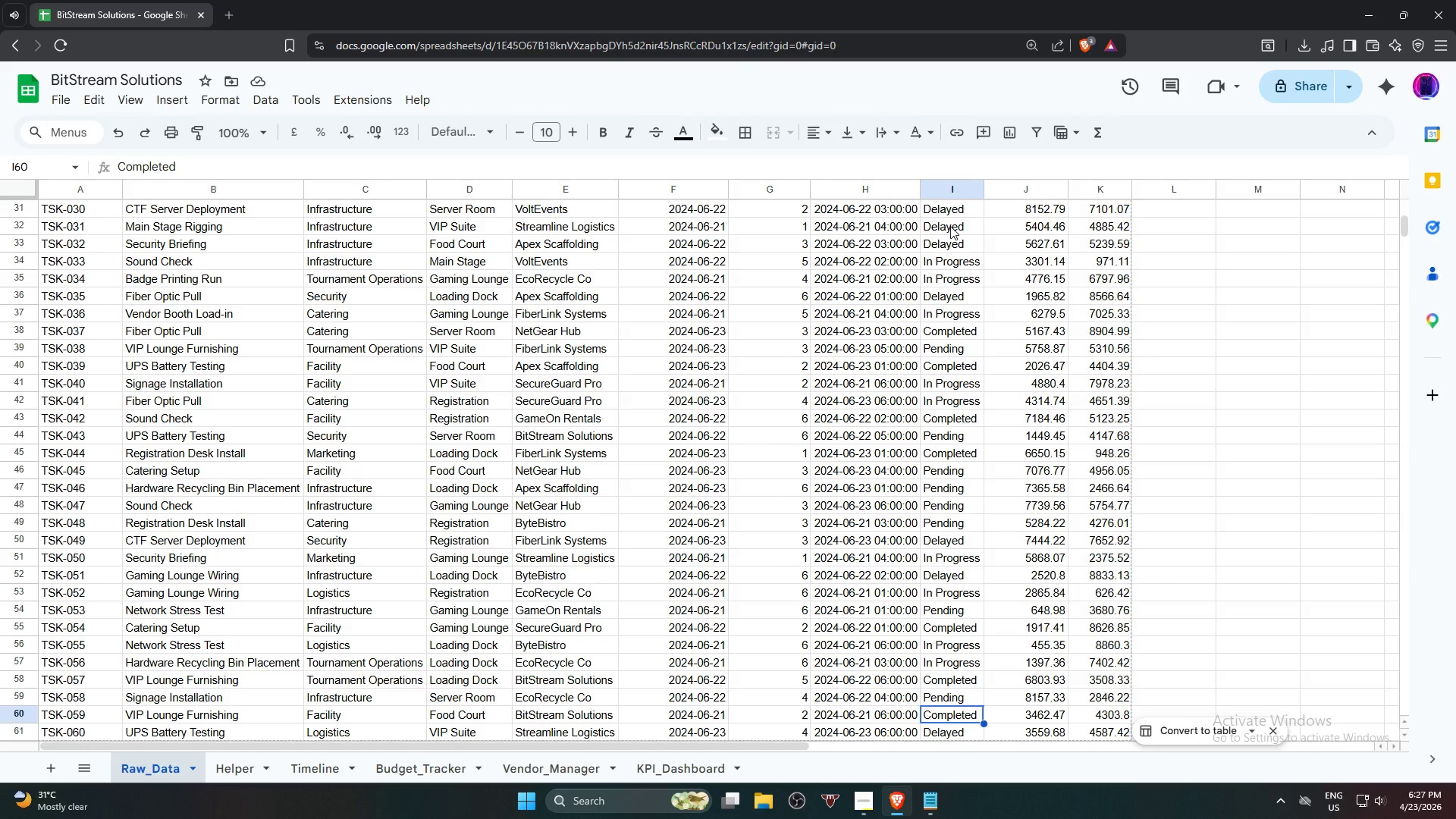 
key(ArrowDown)
 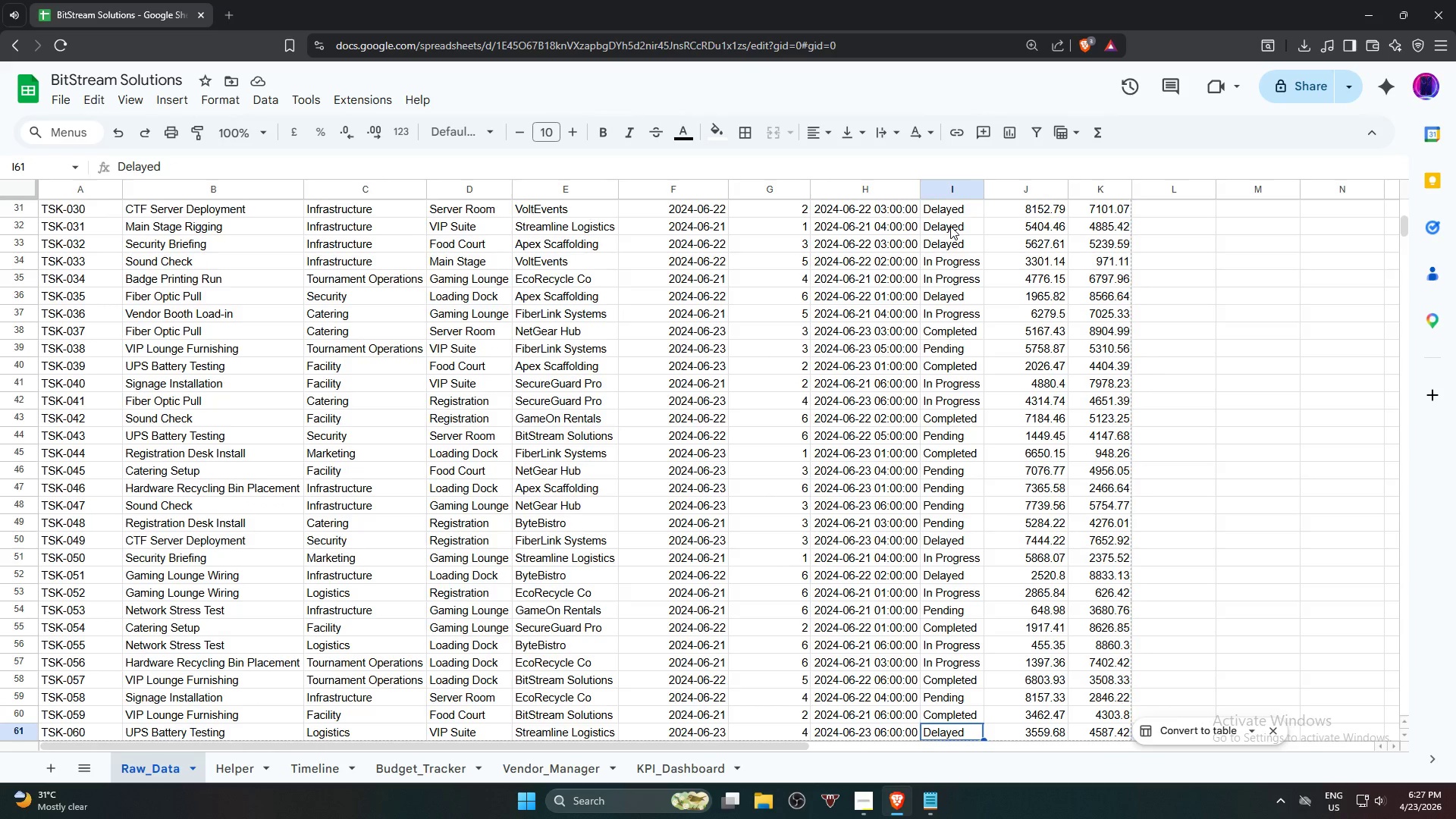 
key(ArrowDown)
 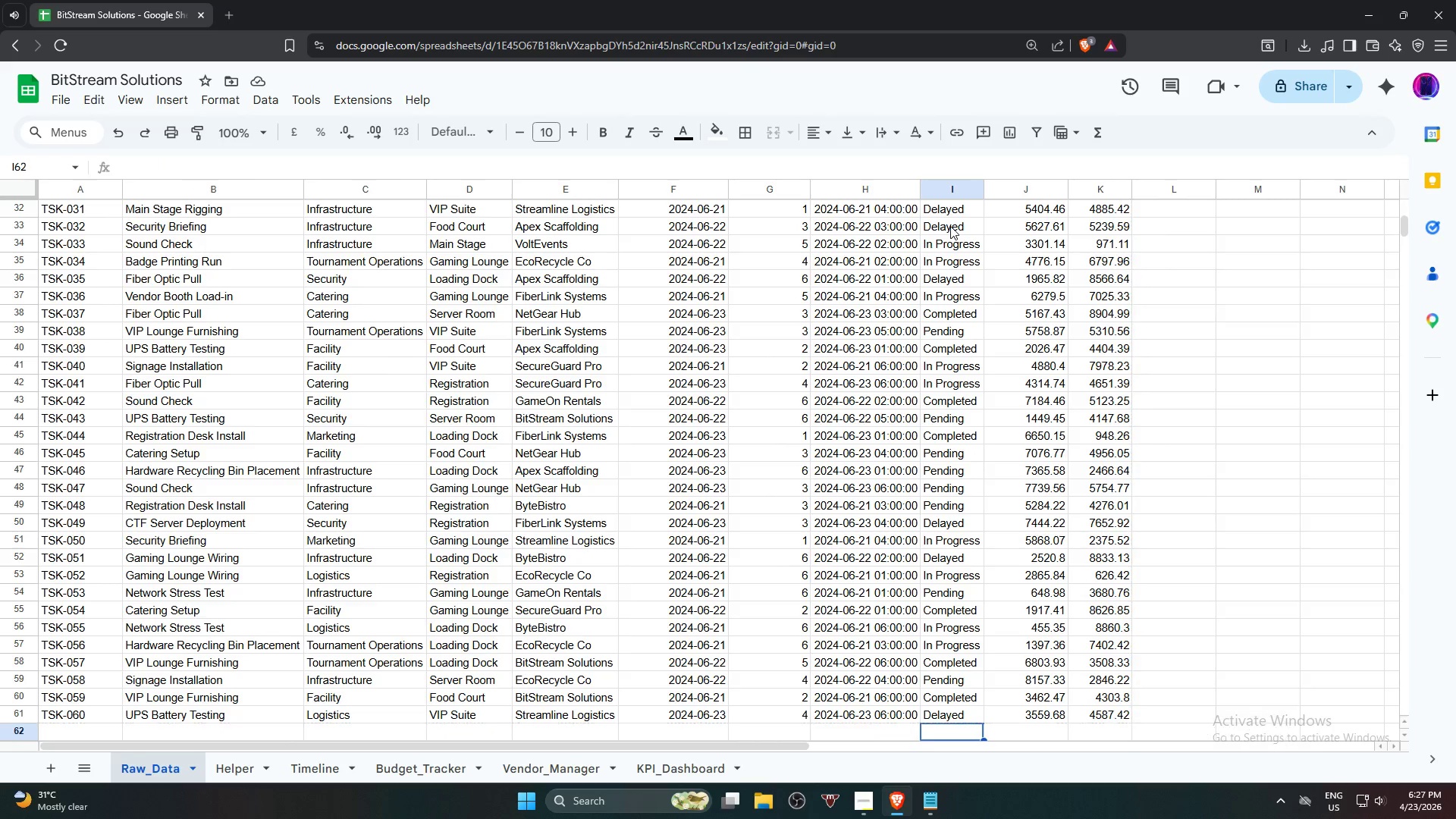 
key(ArrowDown)
 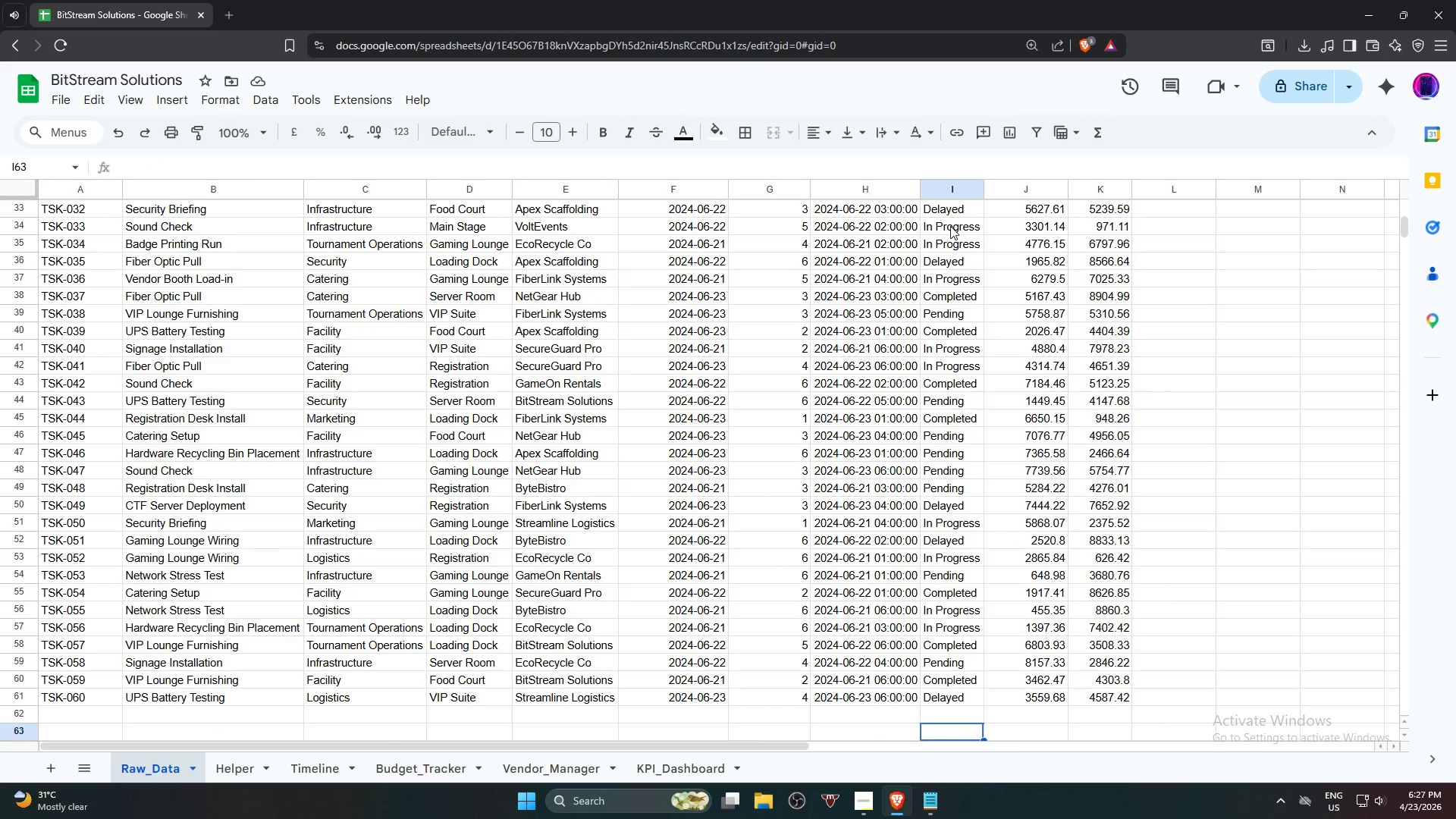 
key(ArrowUp)
 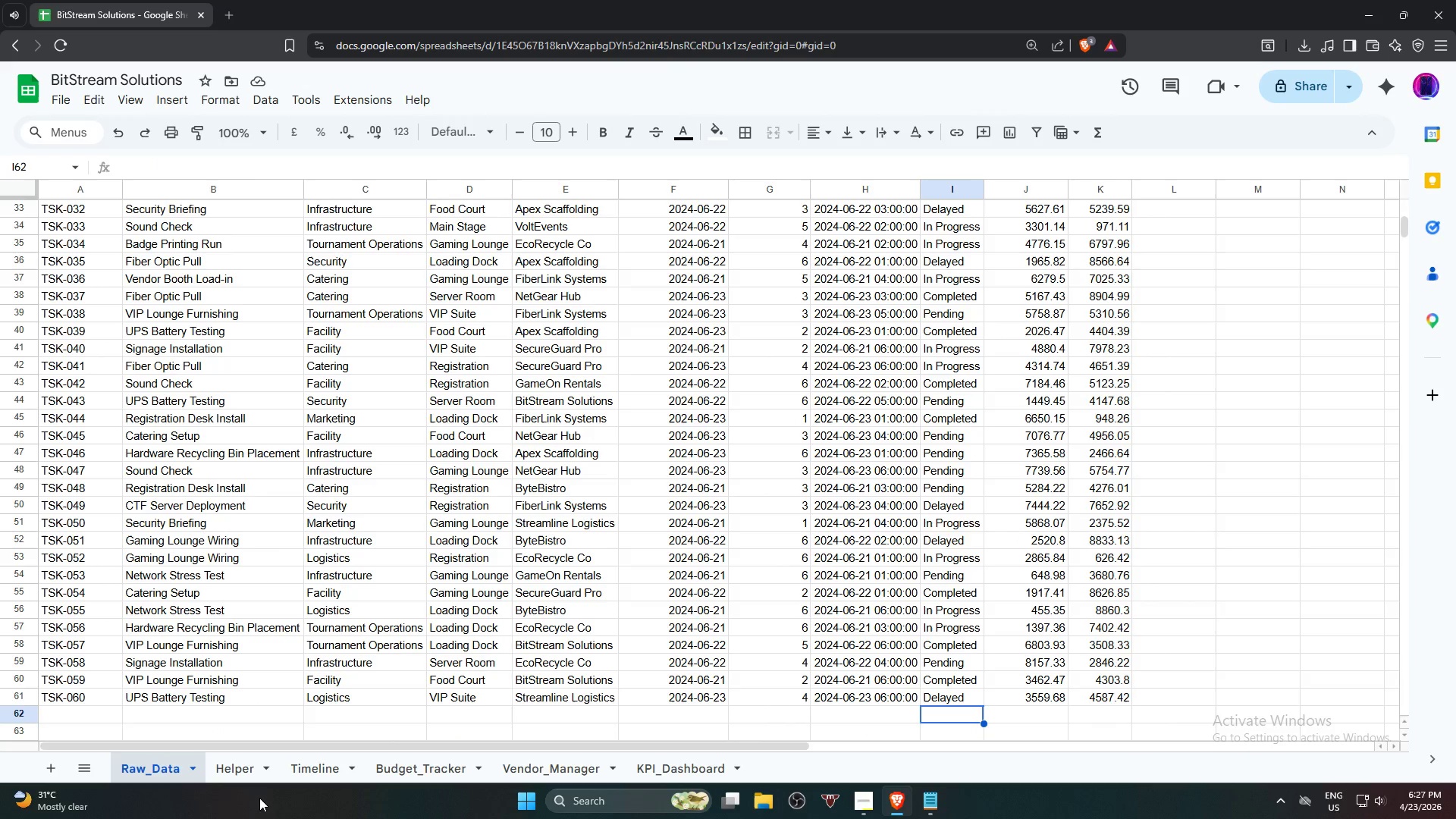 
left_click([218, 782])
 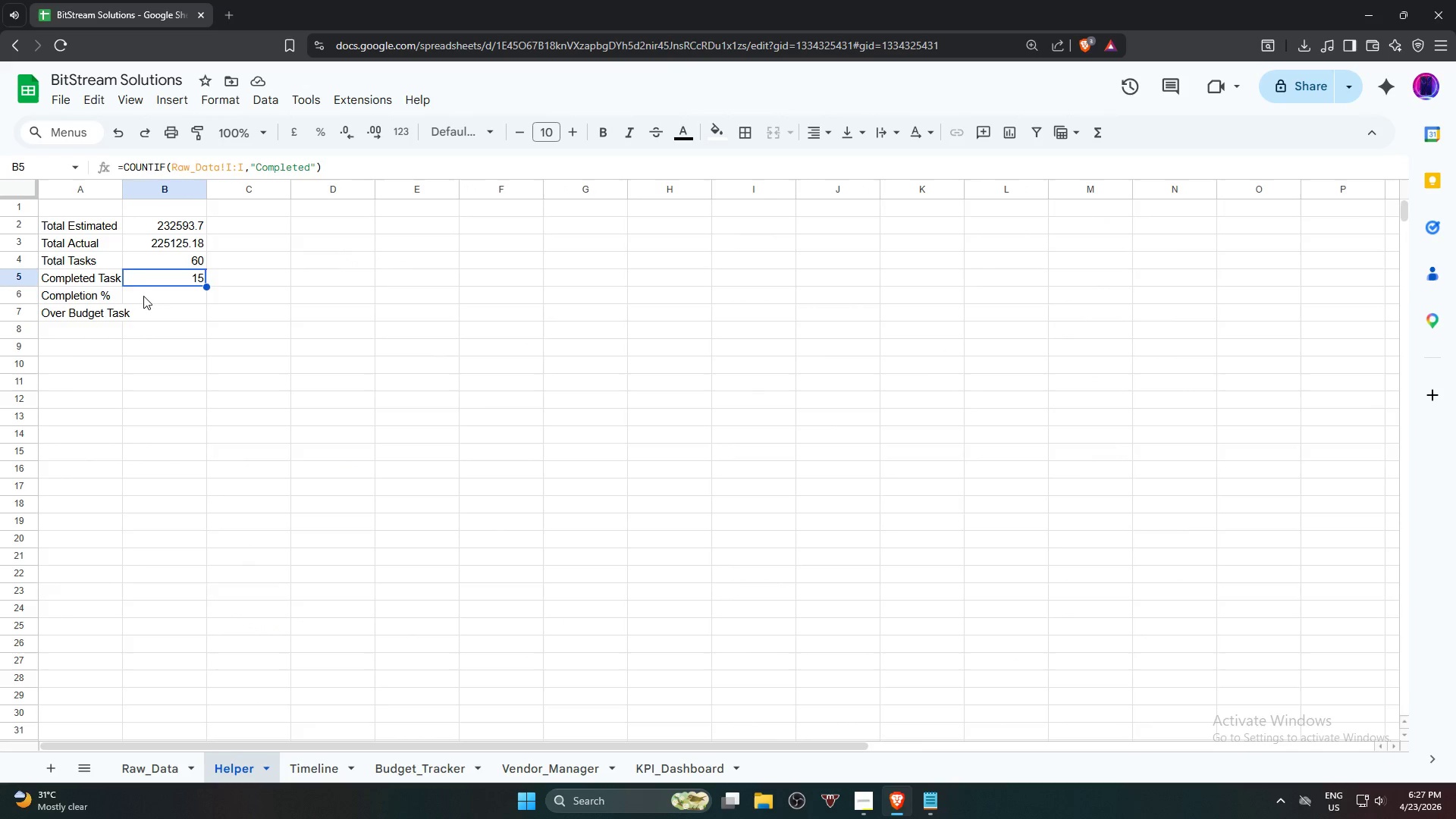 
left_click([146, 299])
 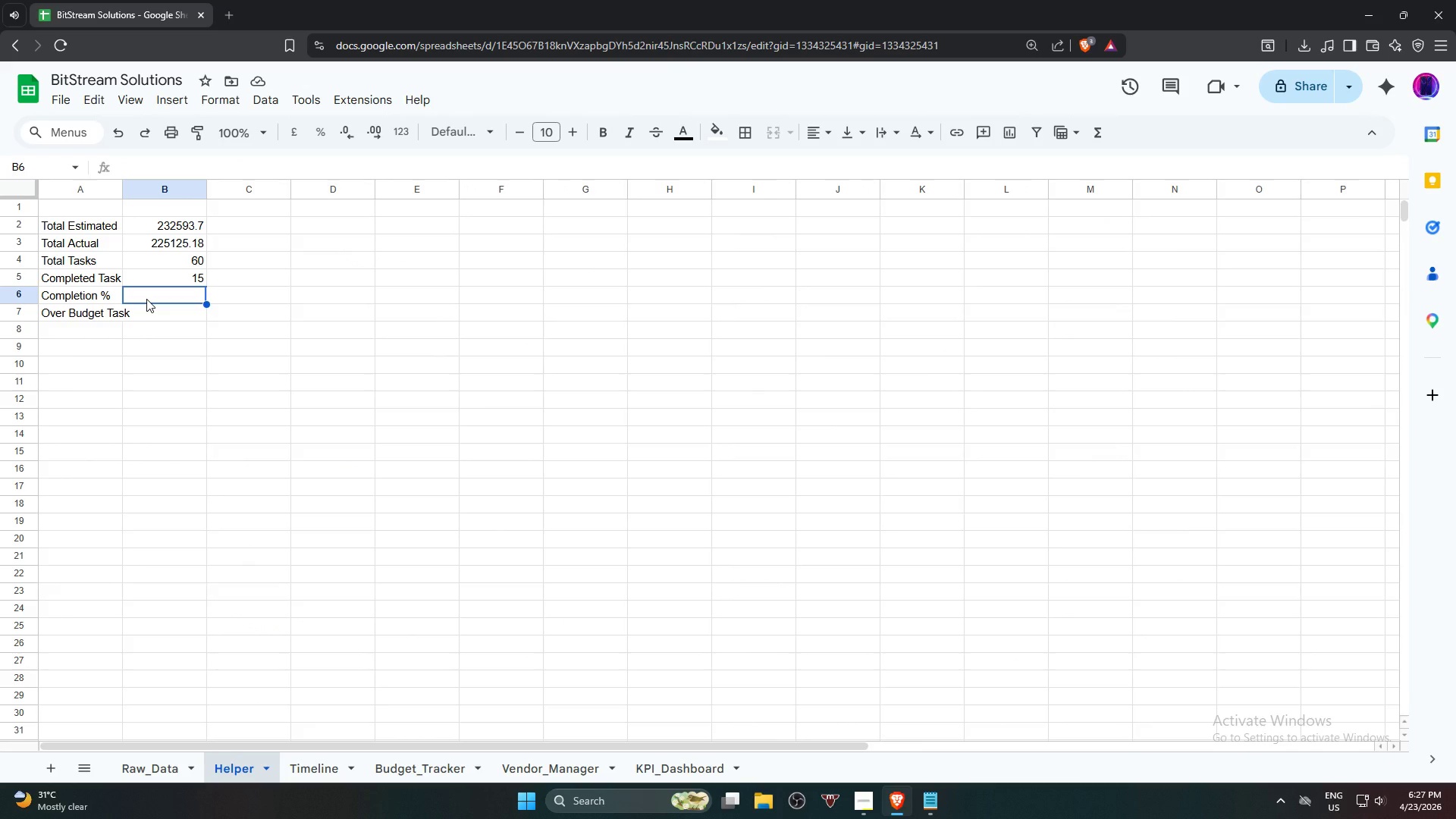 
key(Equal)
 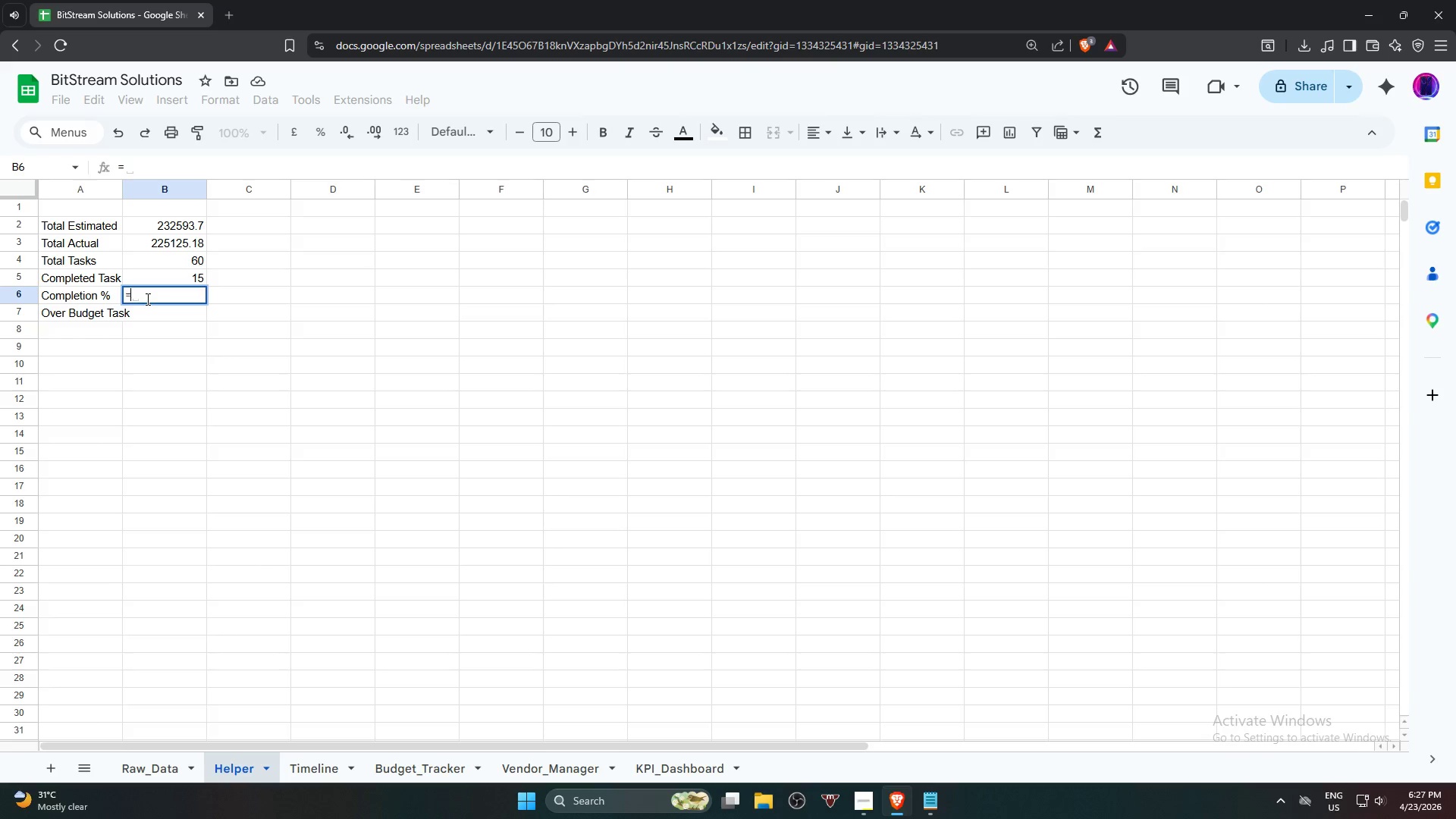 
key(B)
 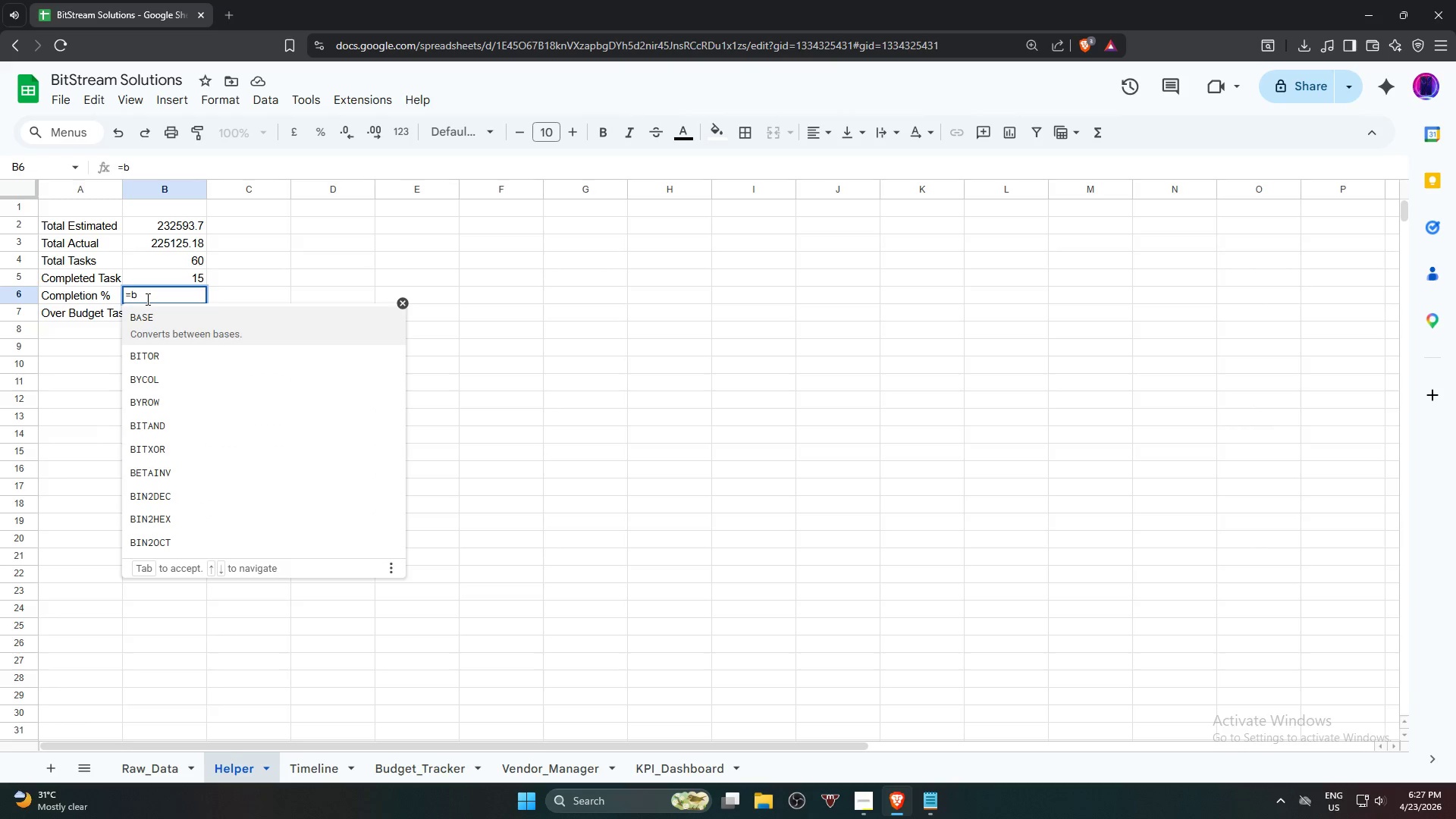 
key(Backspace)
 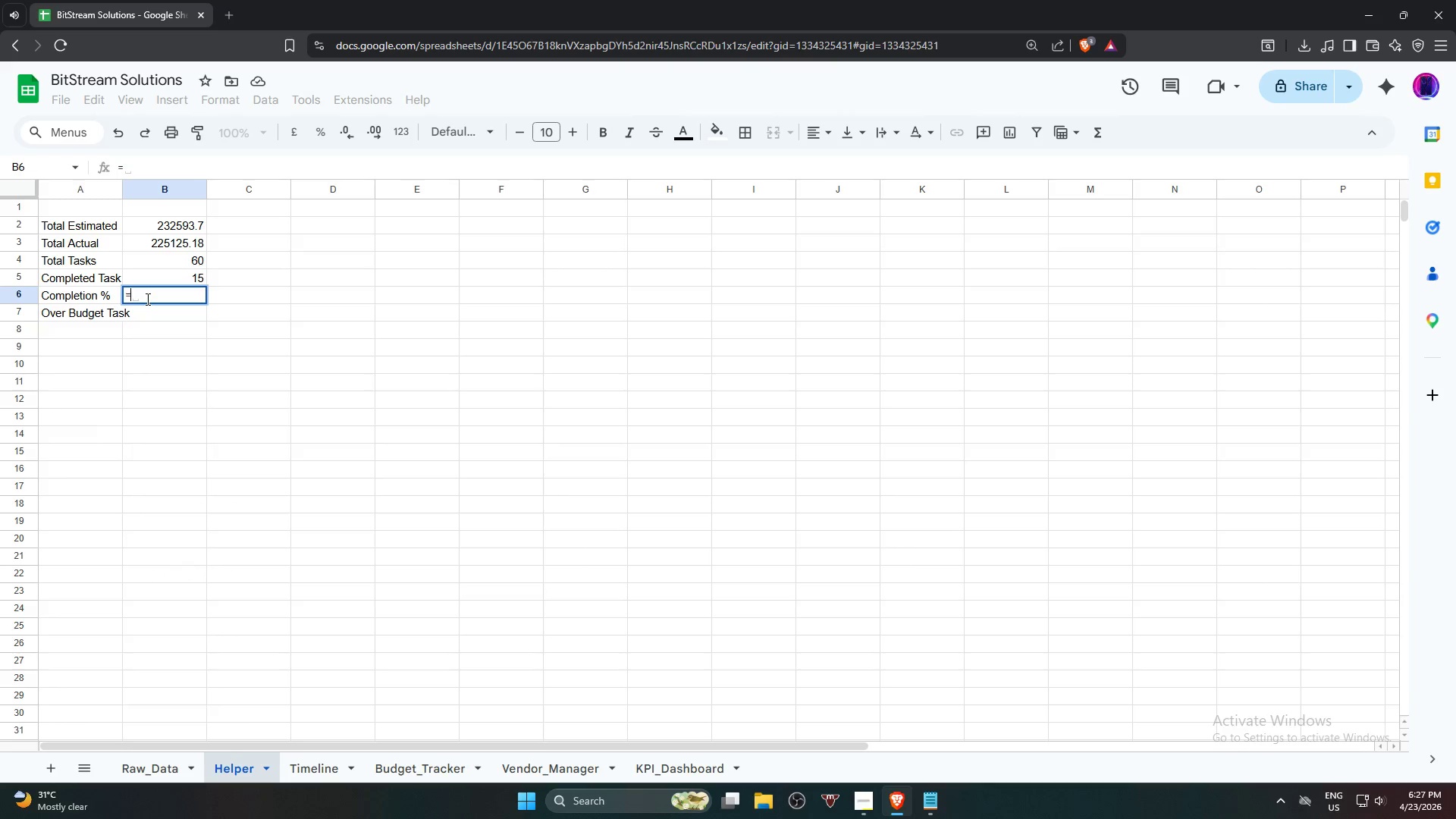 
key(CapsLock)
 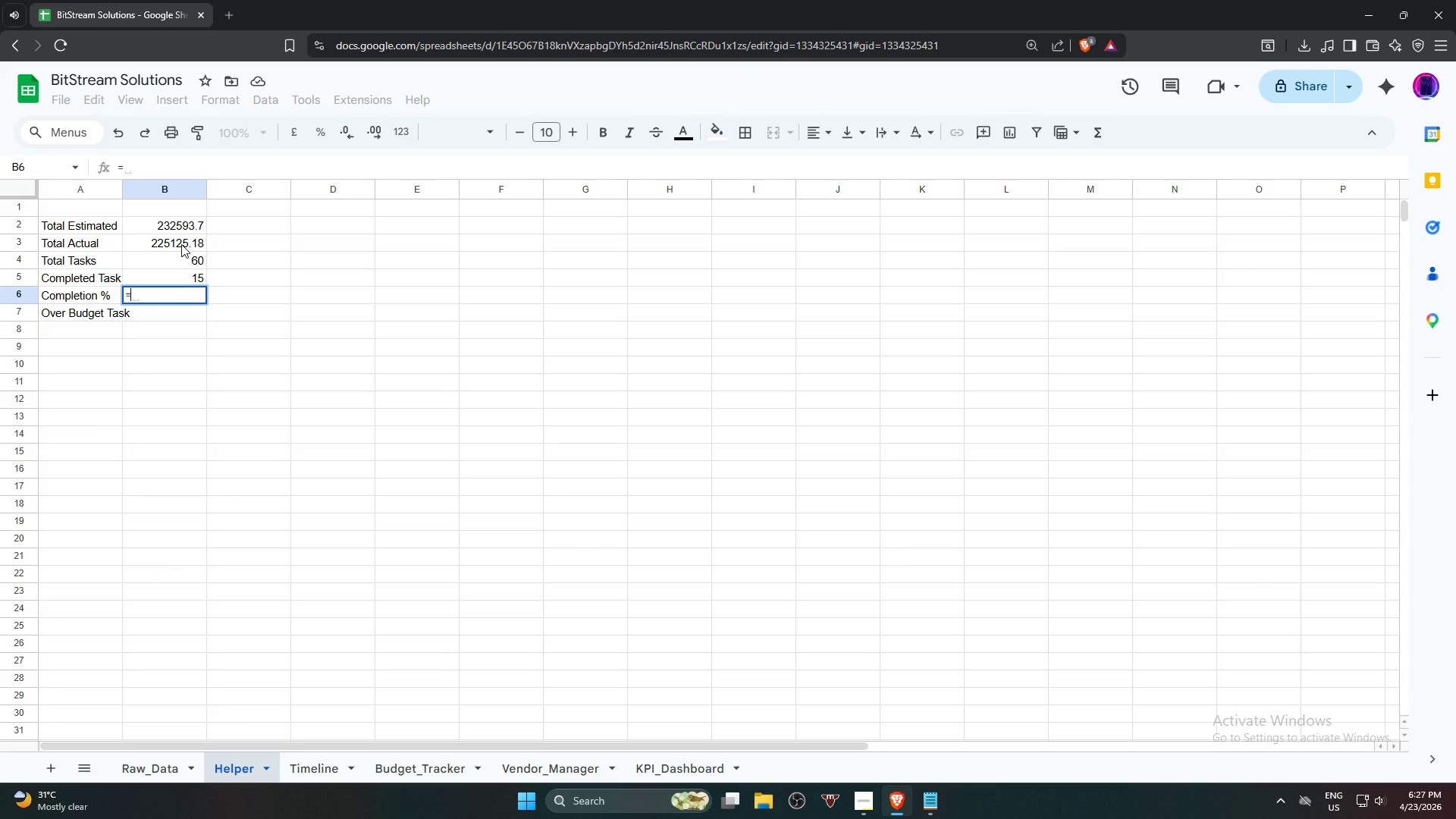 
wait(9.22)
 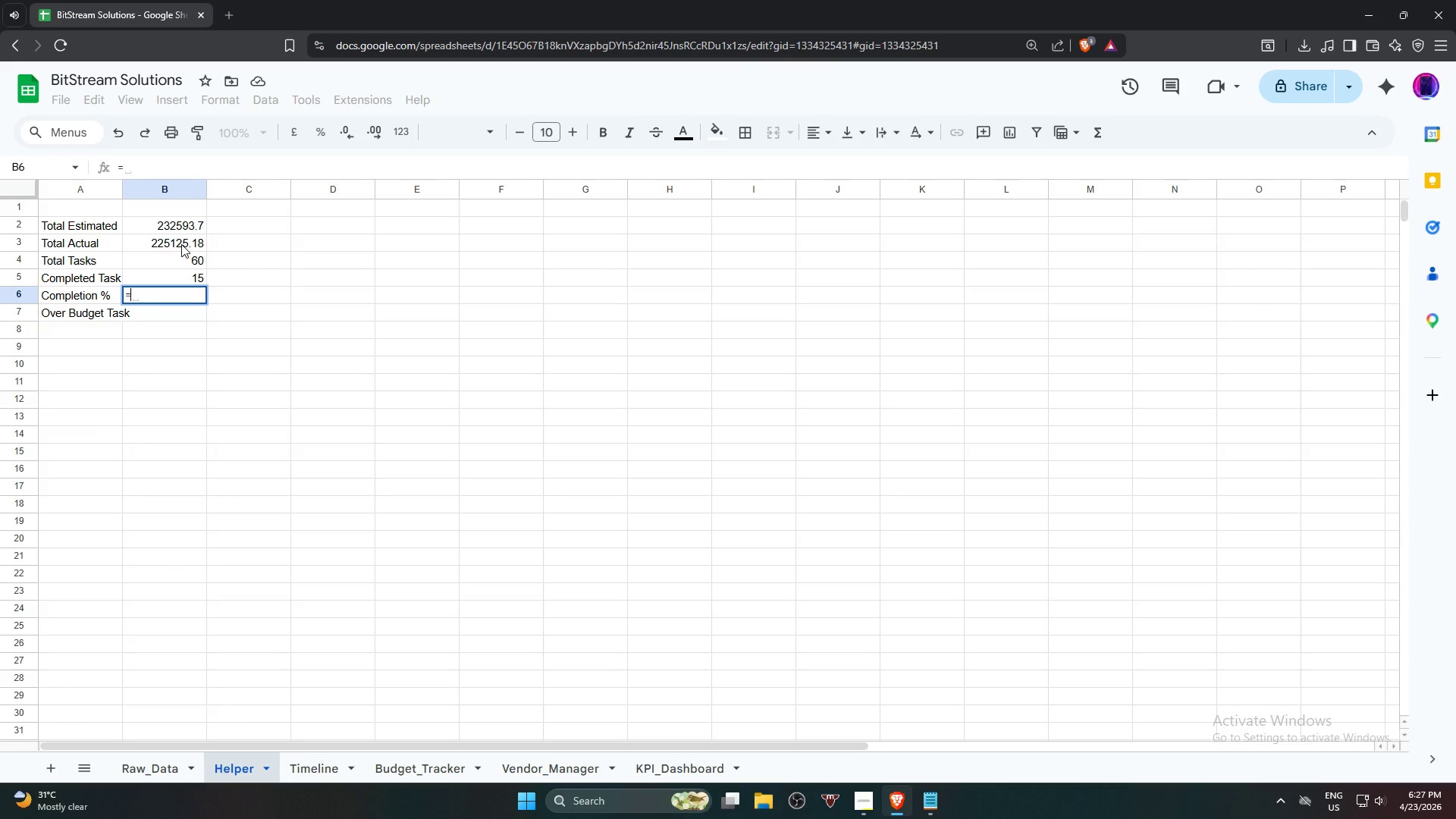 
left_click([168, 280])
 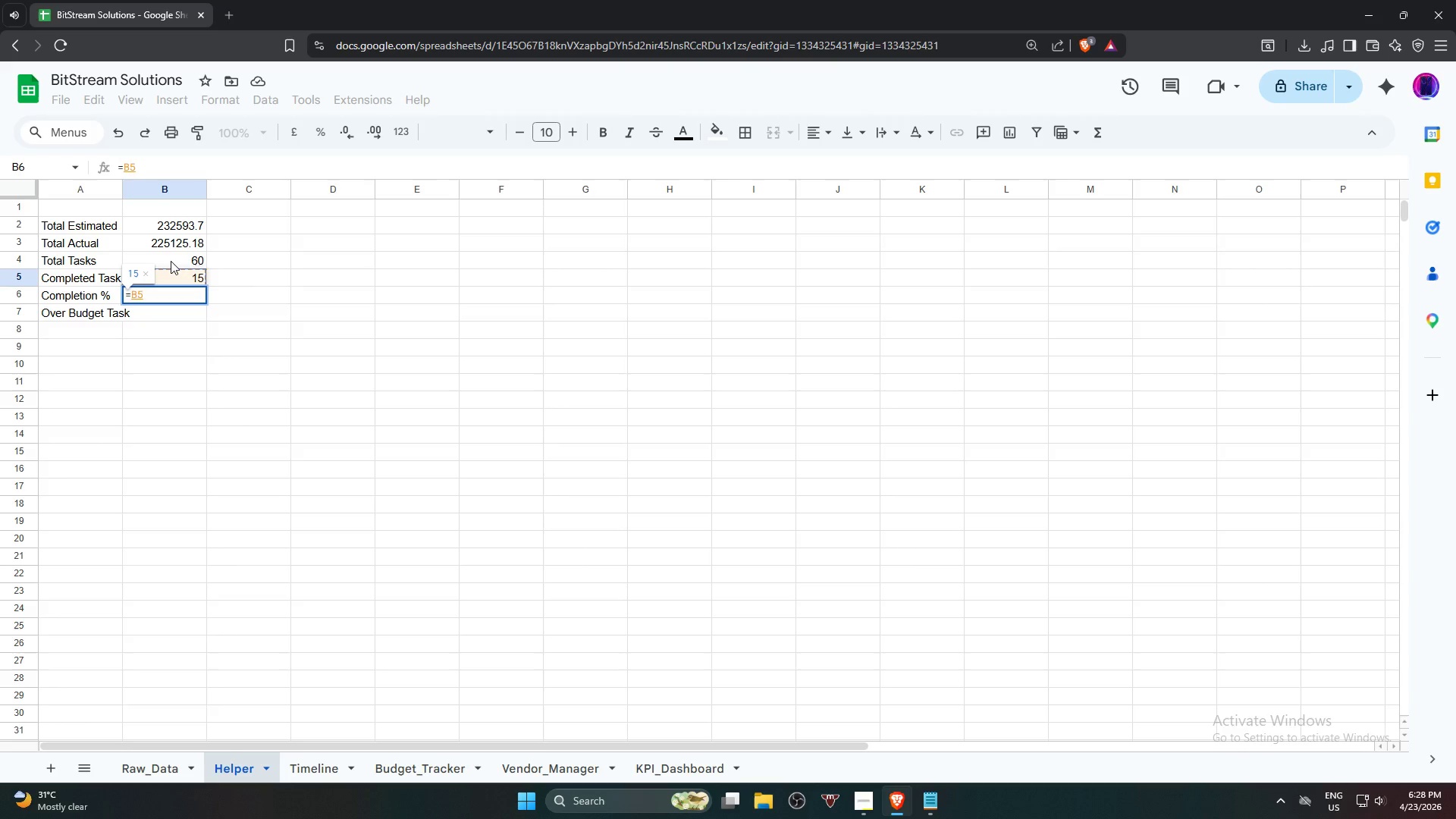 
key(Slash)
 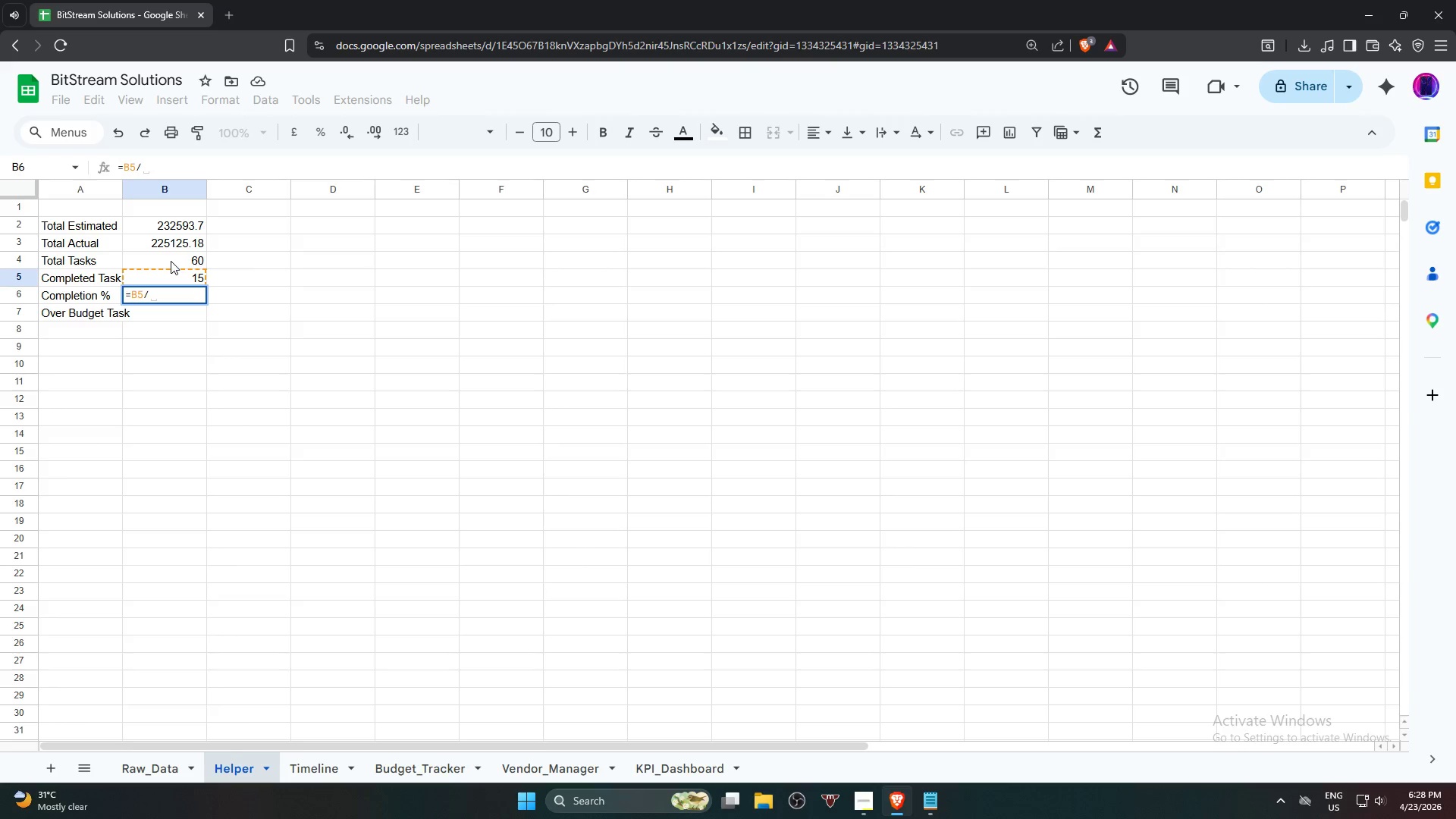 
left_click([171, 261])
 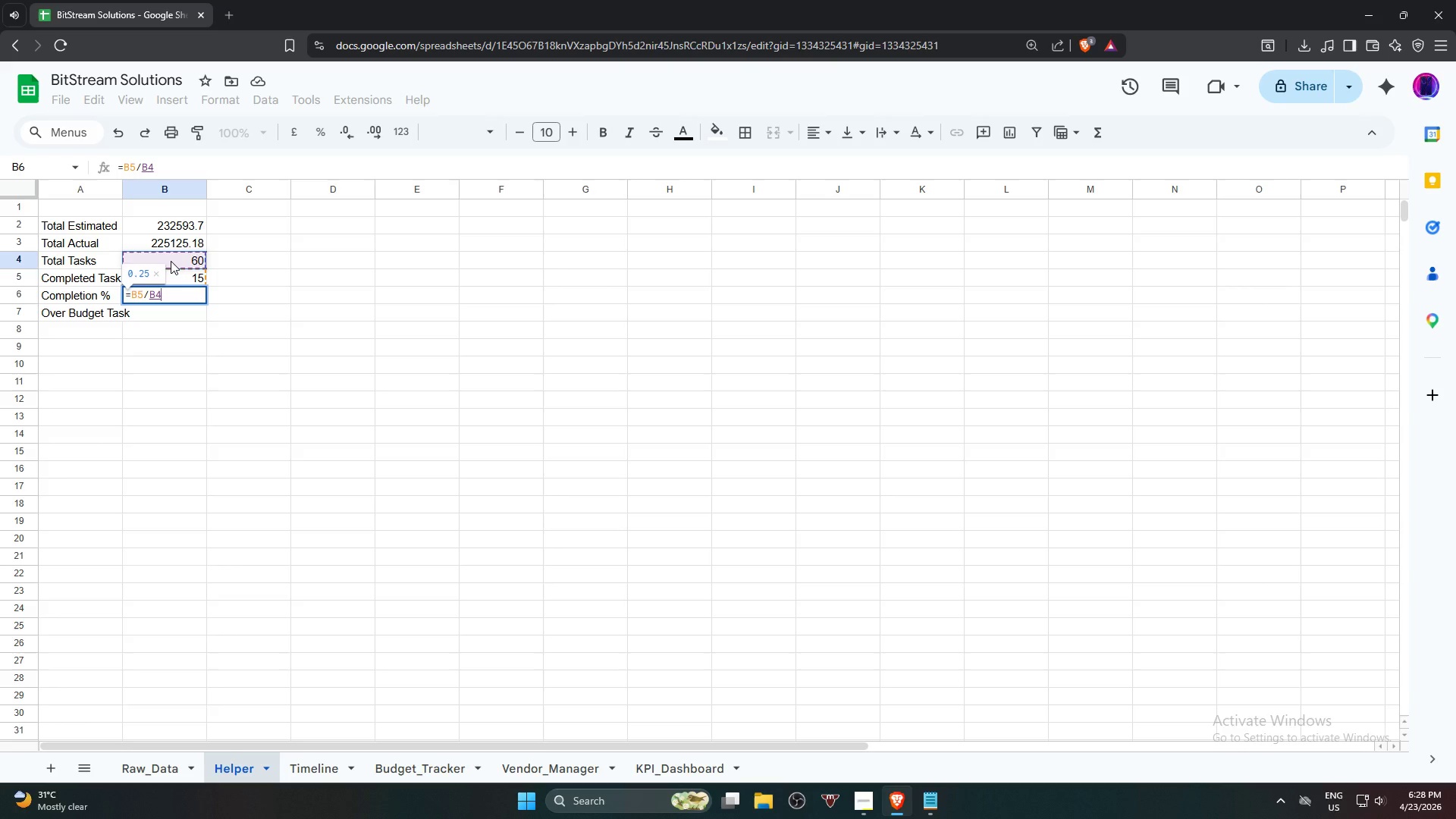 
wait(7.14)
 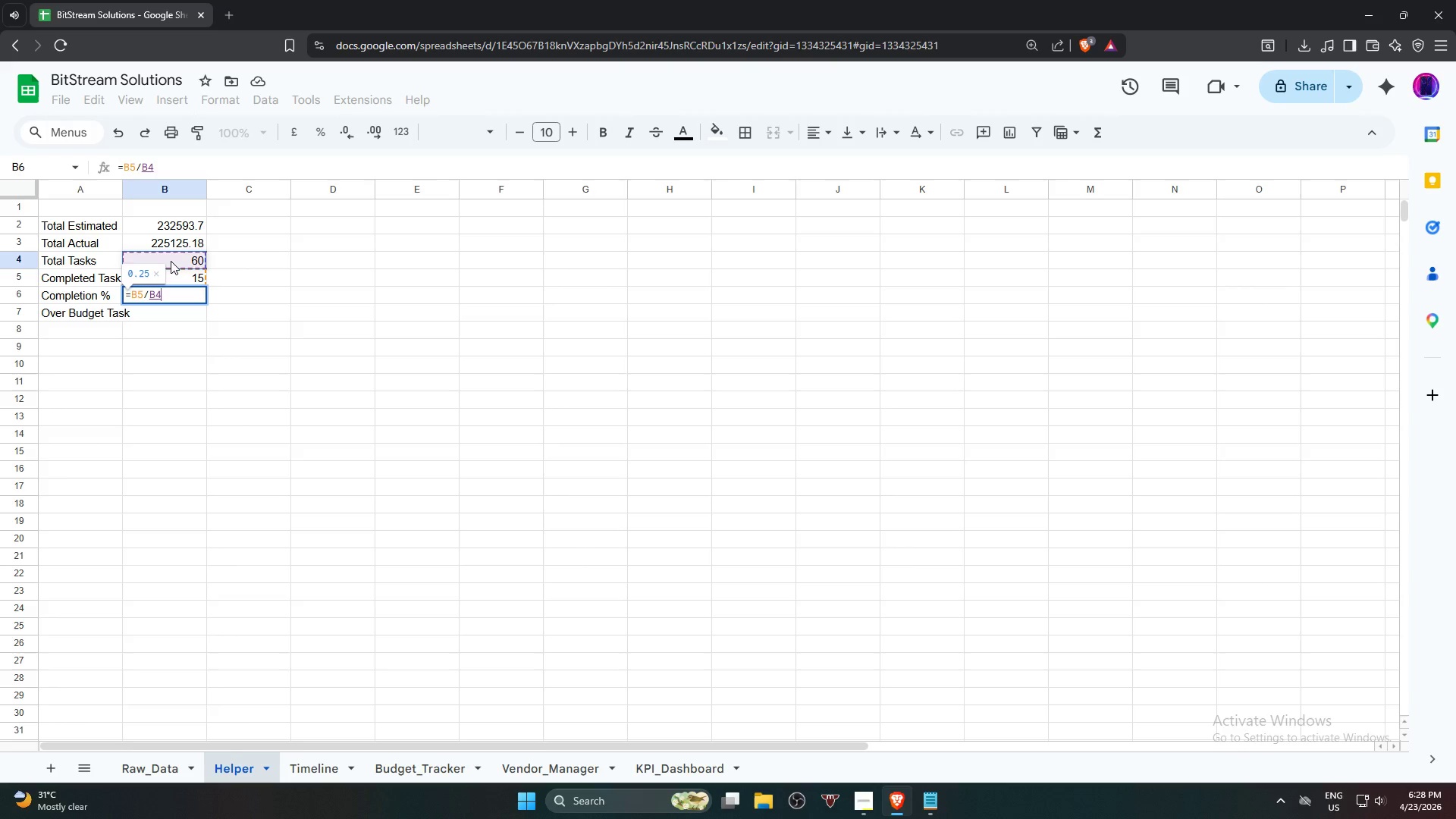 
key(NumpadEnter)
 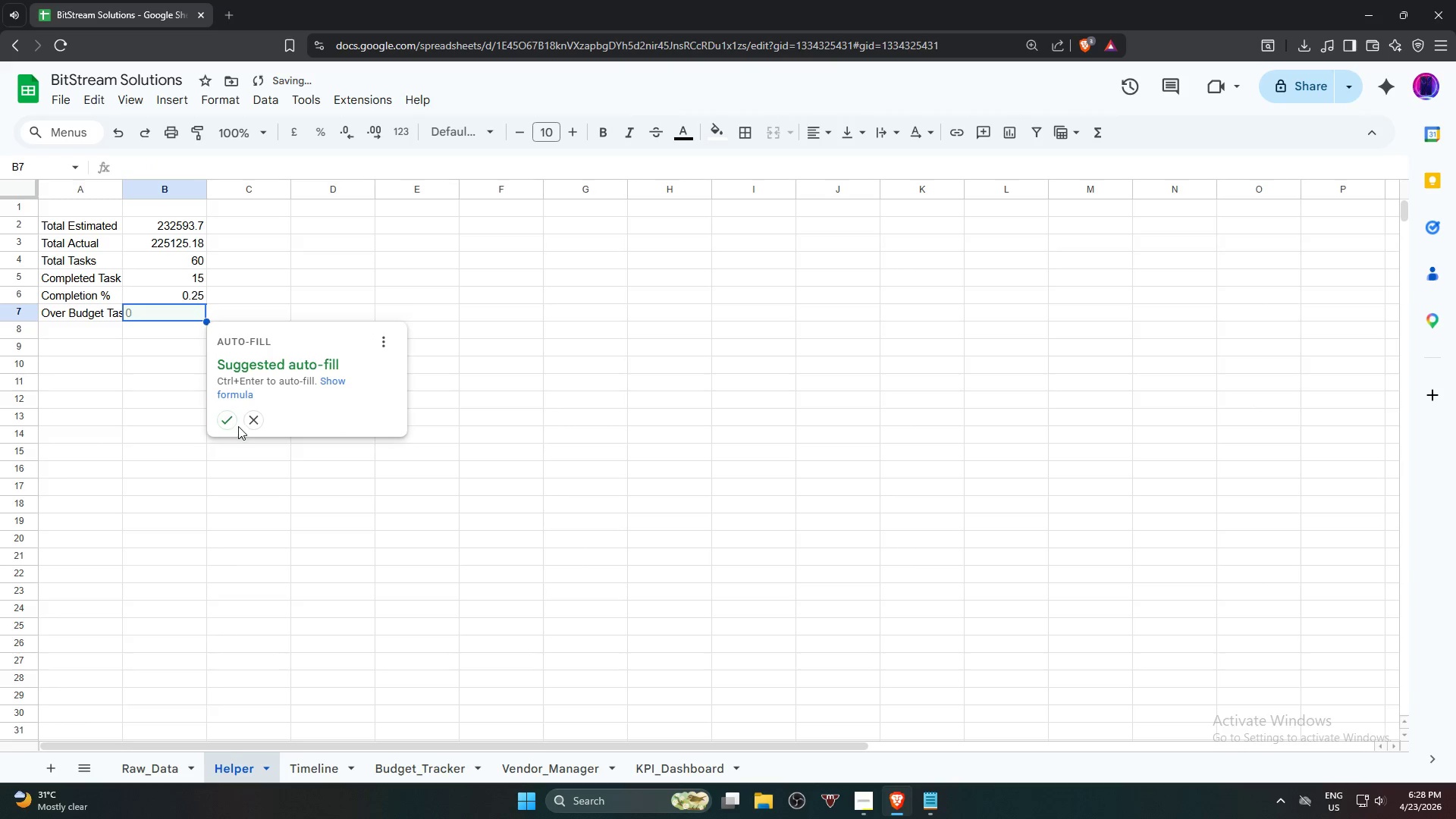 
left_click([251, 420])
 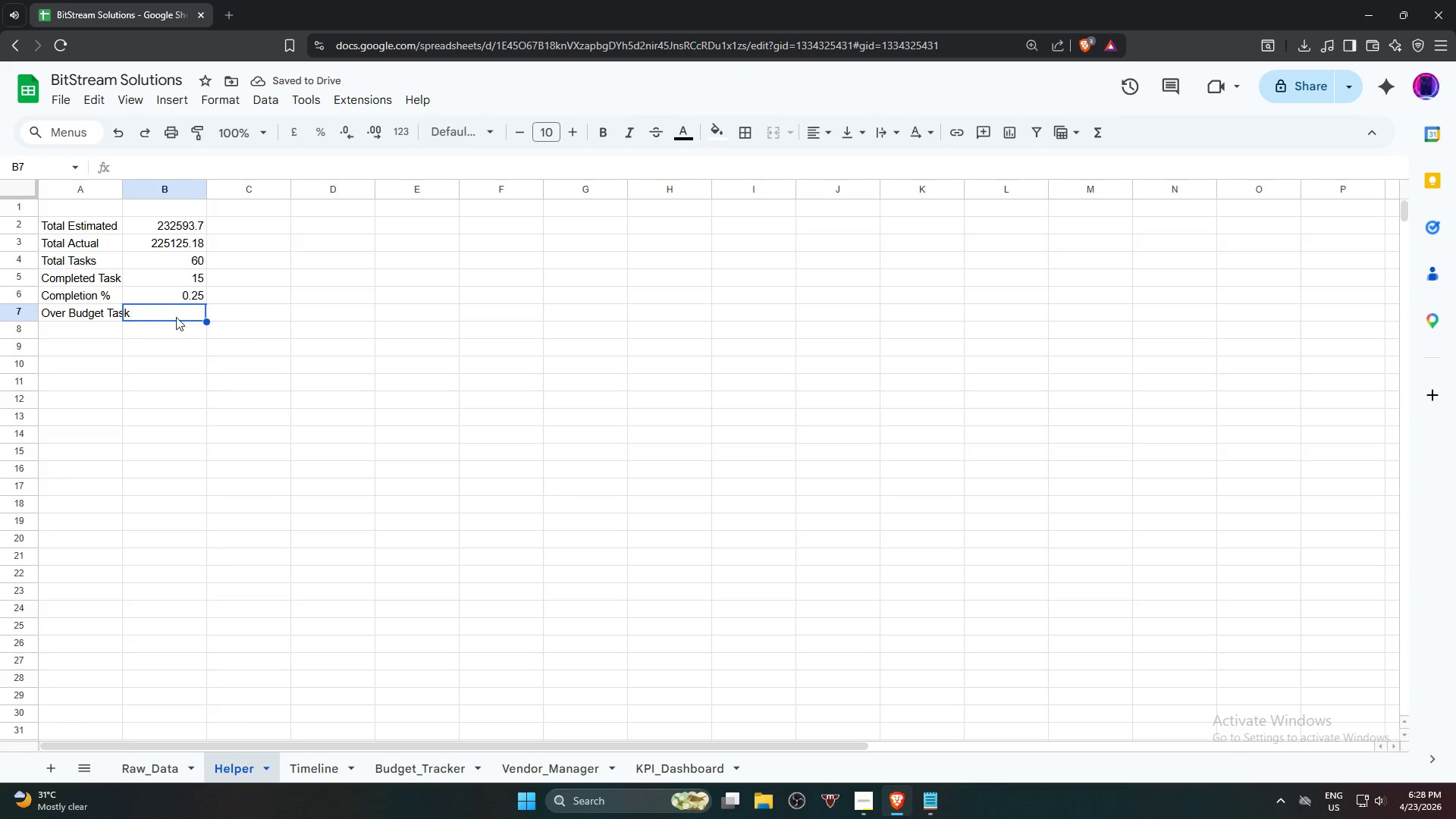 
left_click([165, 311])
 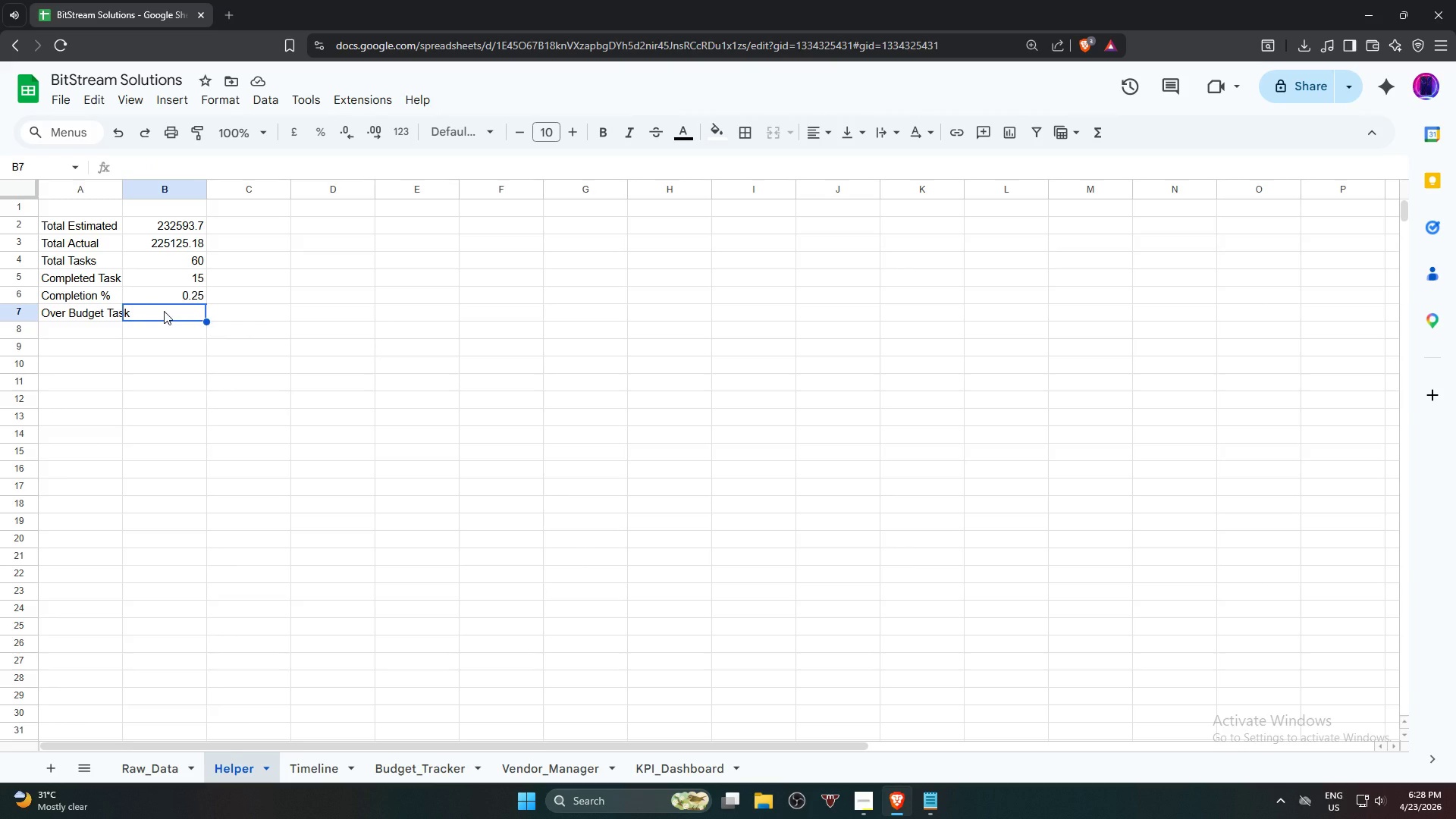 
wait(10.5)
 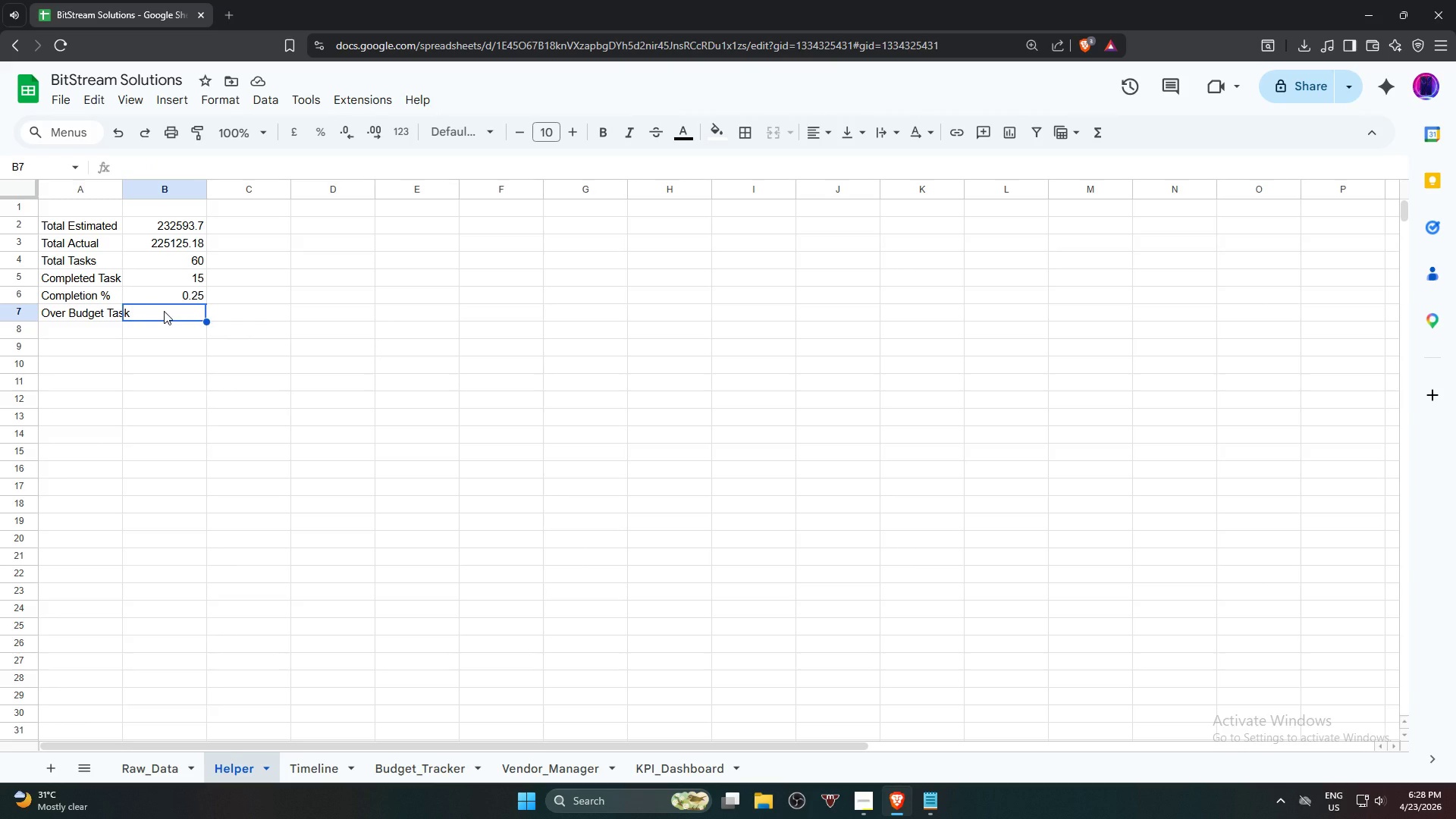 
left_click([316, 765])
 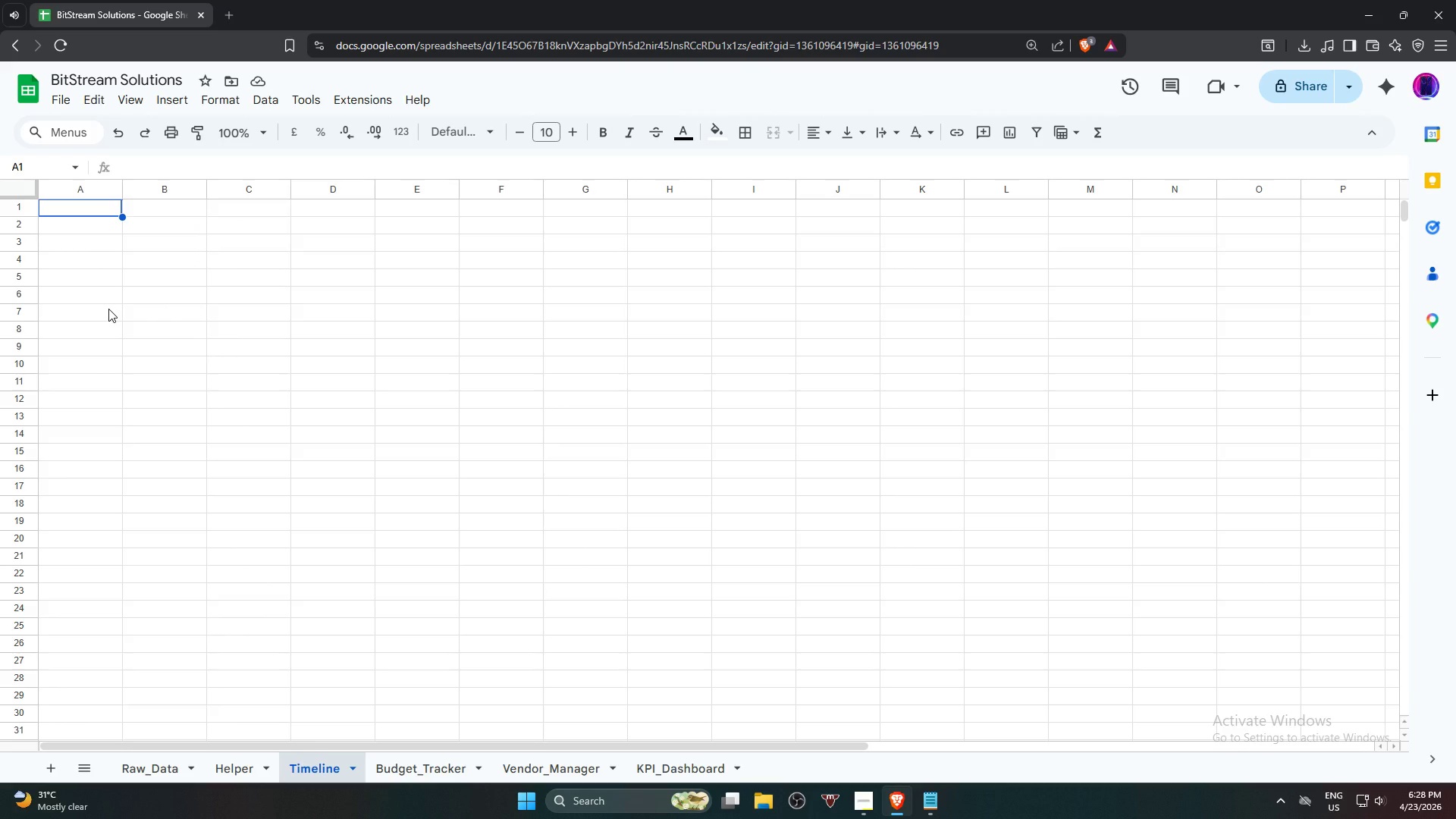 
wait(7.41)
 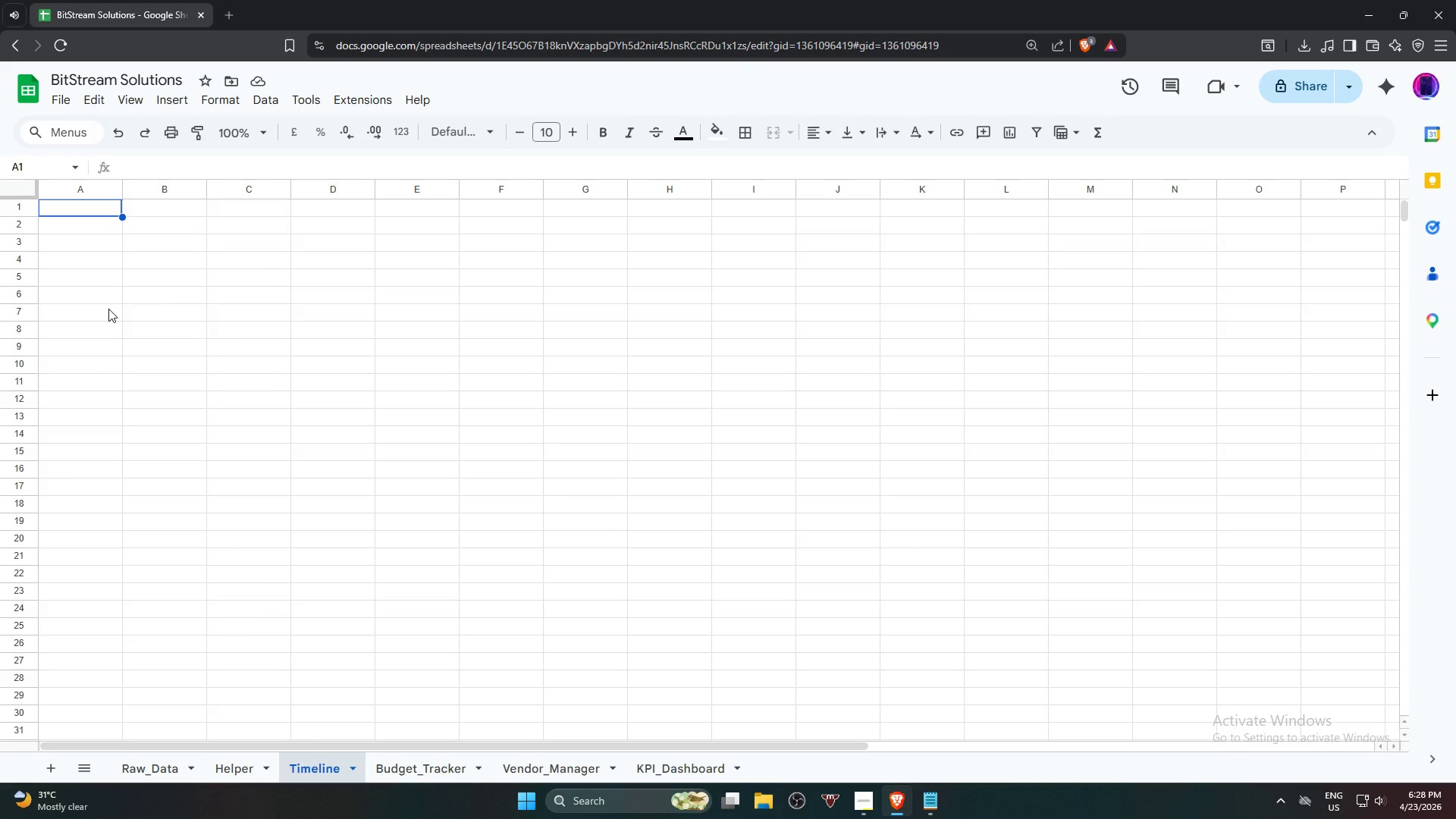 
type(t)
key(Backspace)
type(TaS)
key(Backspace)
type(s)
key(Backspace)
type(a)
key(Backspace)
type(sk ID)
 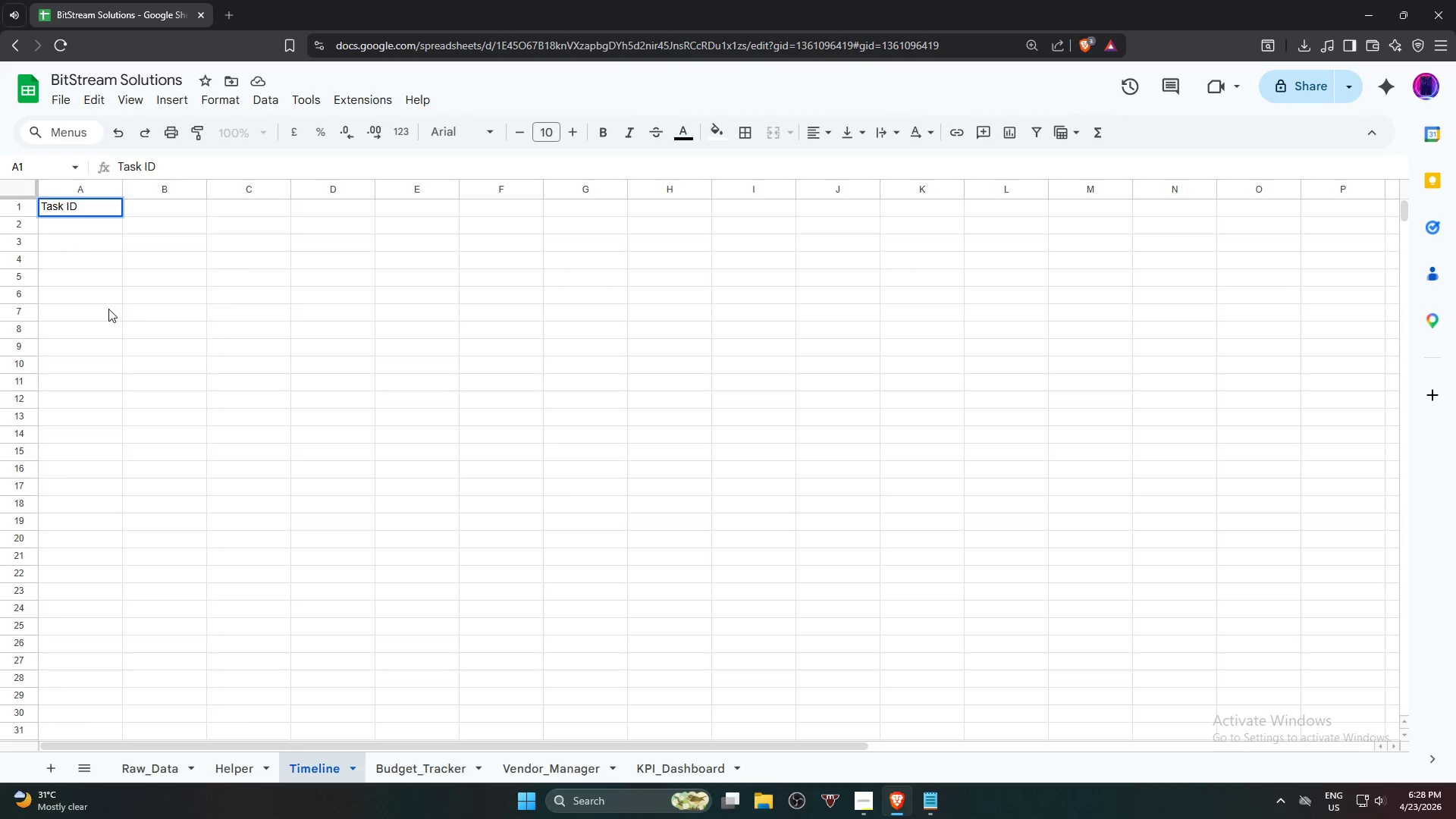 
key(ArrowRight)
 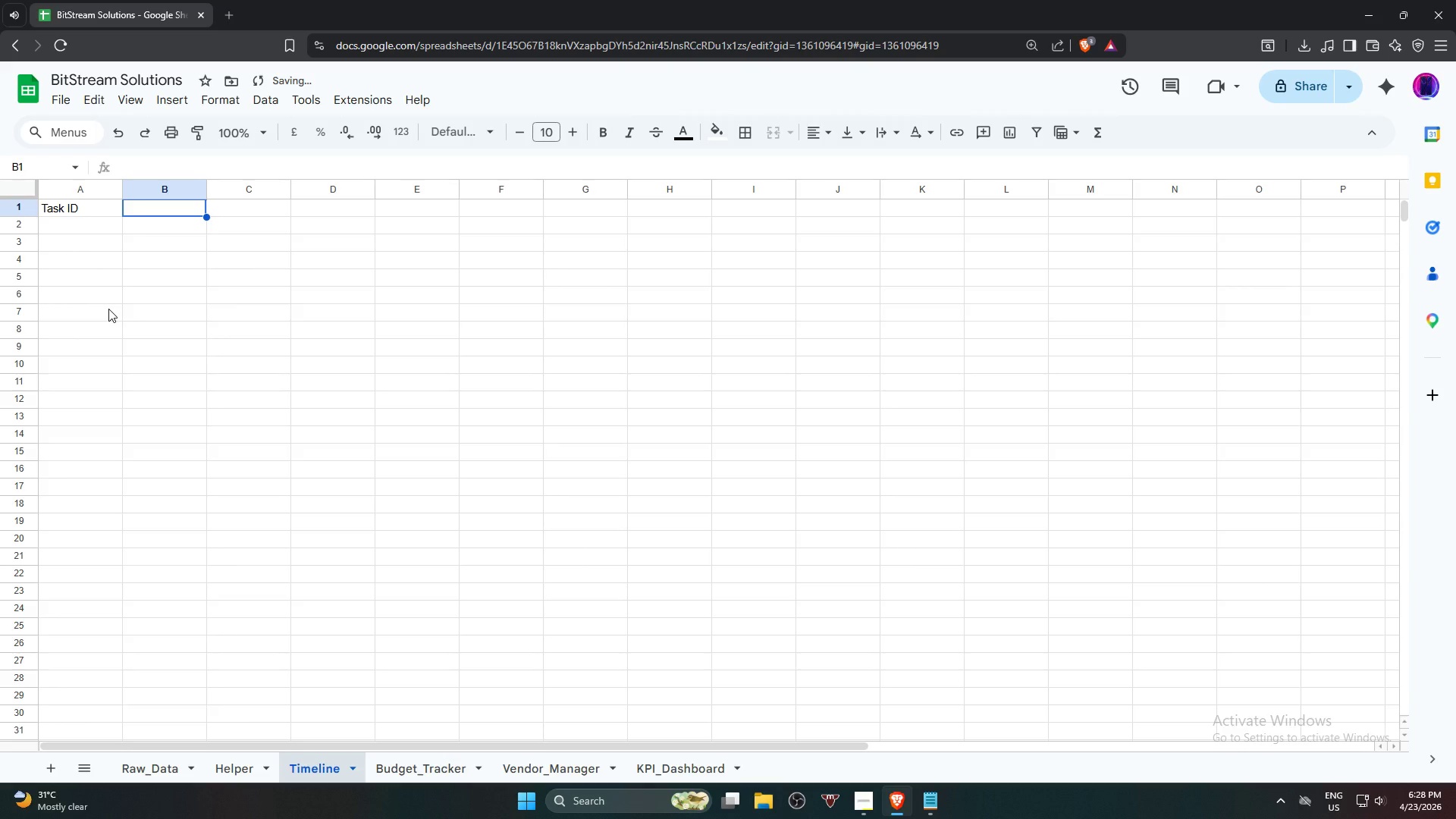 
type(Task Name)
 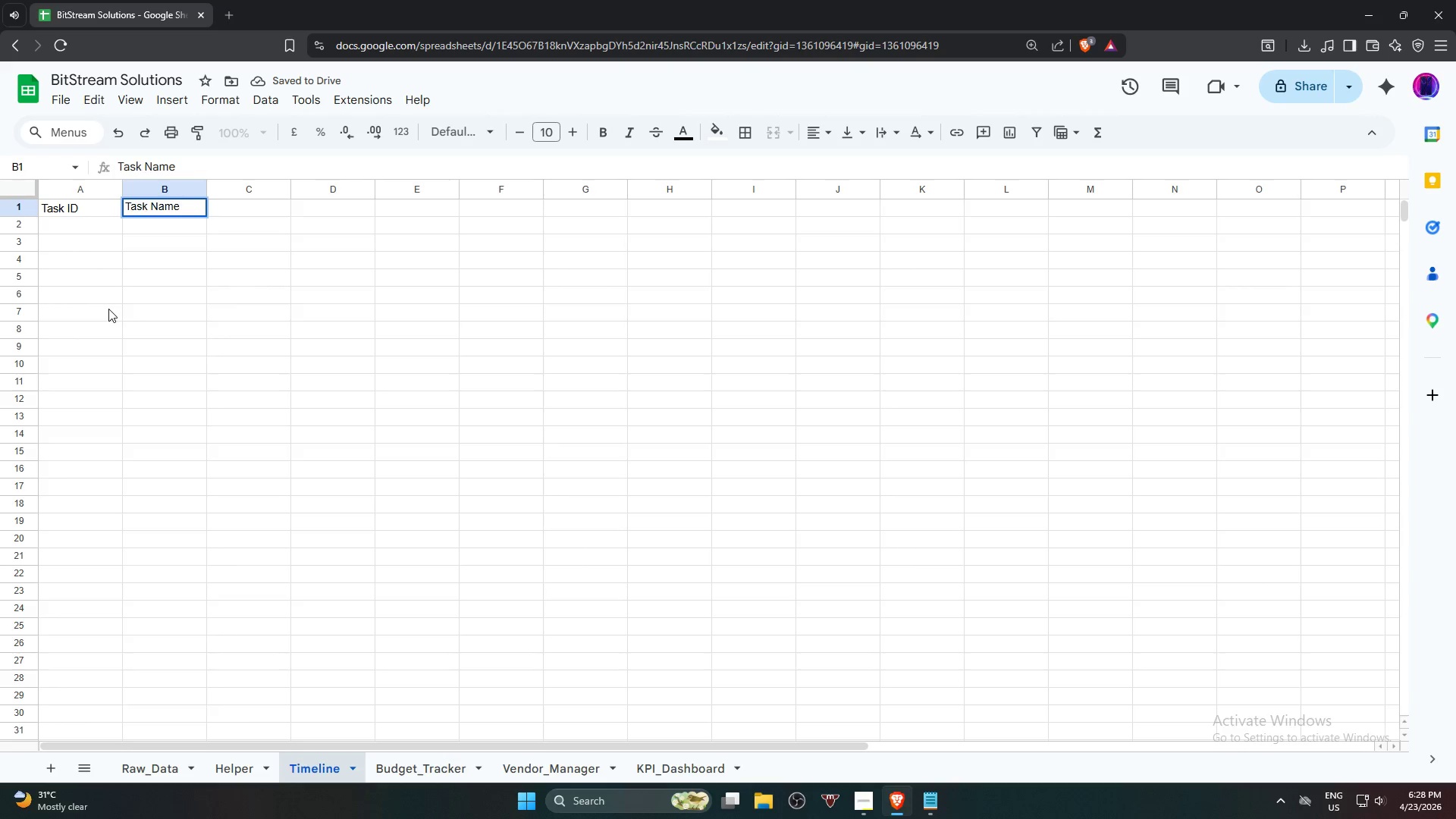 
key(ArrowRight)
 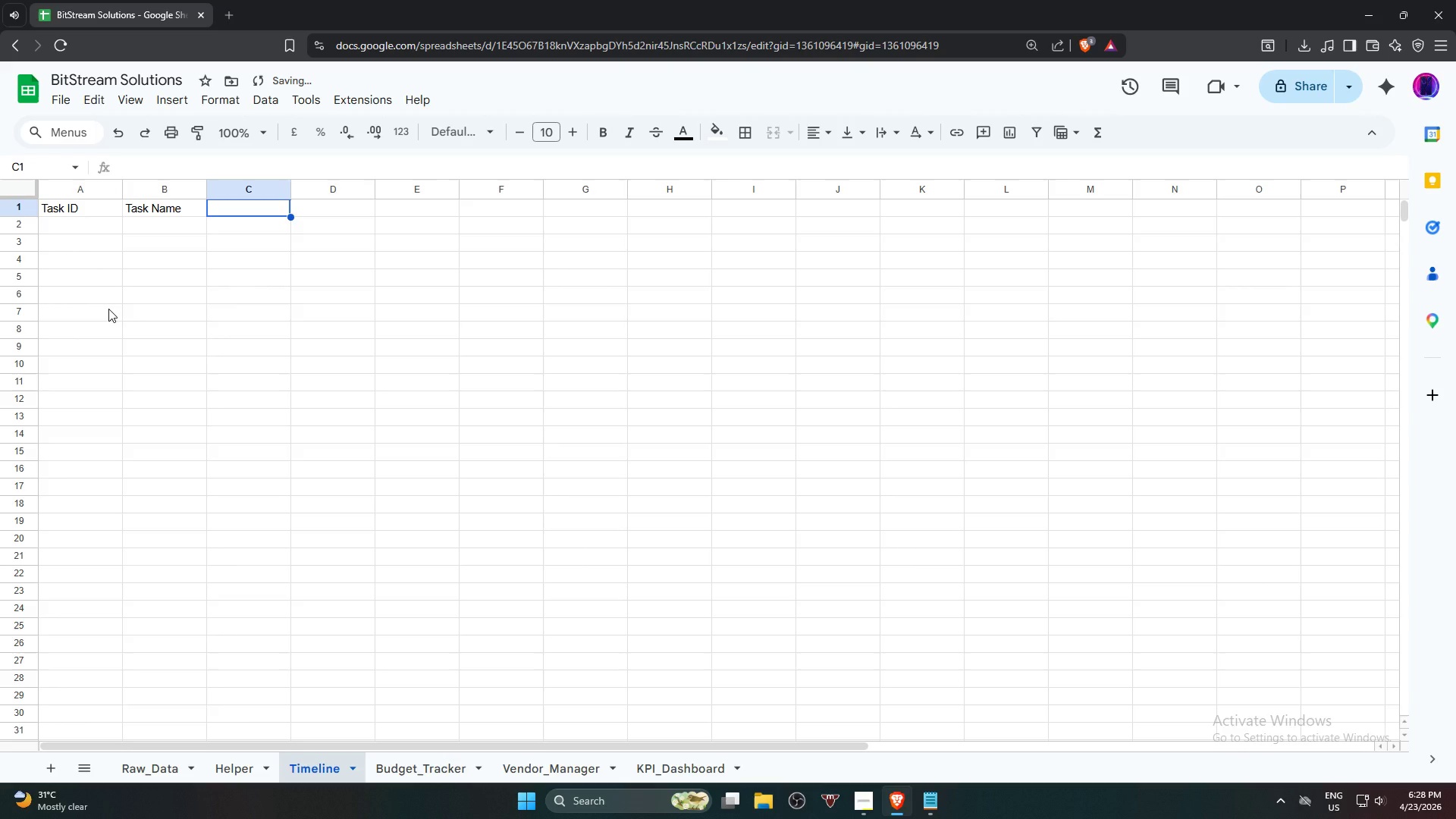 
type(Zone)
 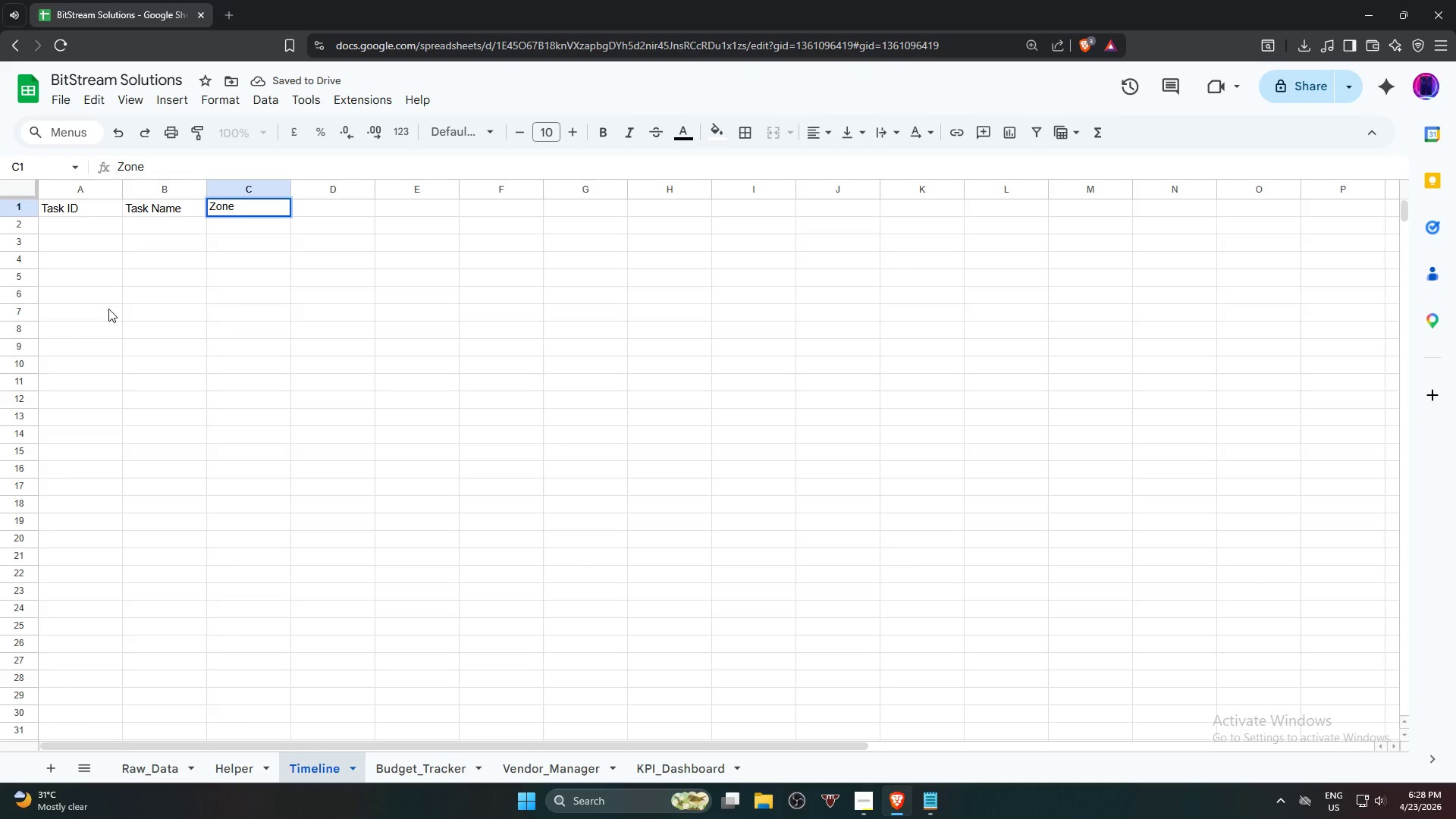 
key(ArrowRight)
 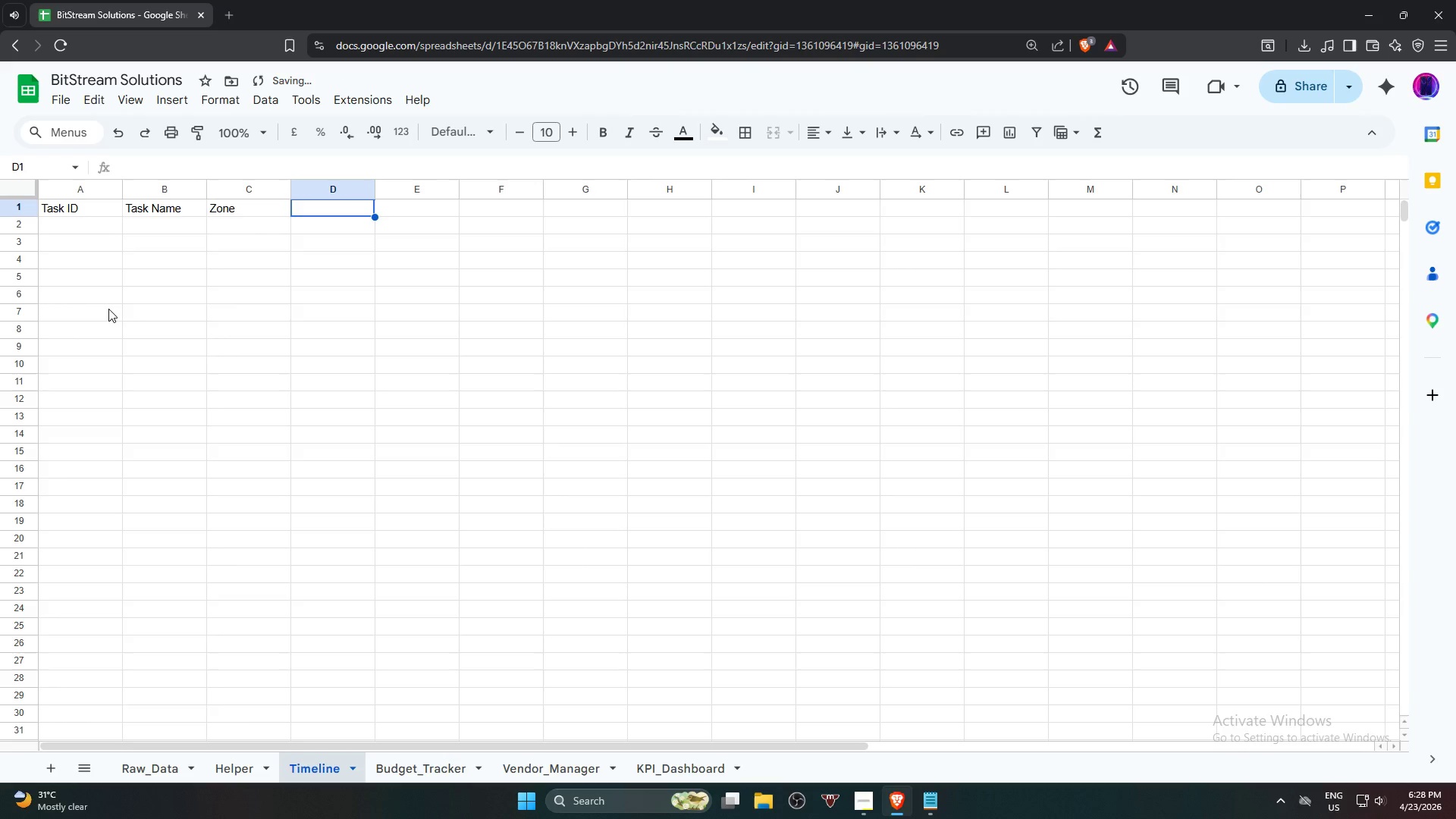 
type(Start ti)
key(Backspace)
key(Backspace)
type(Time)
 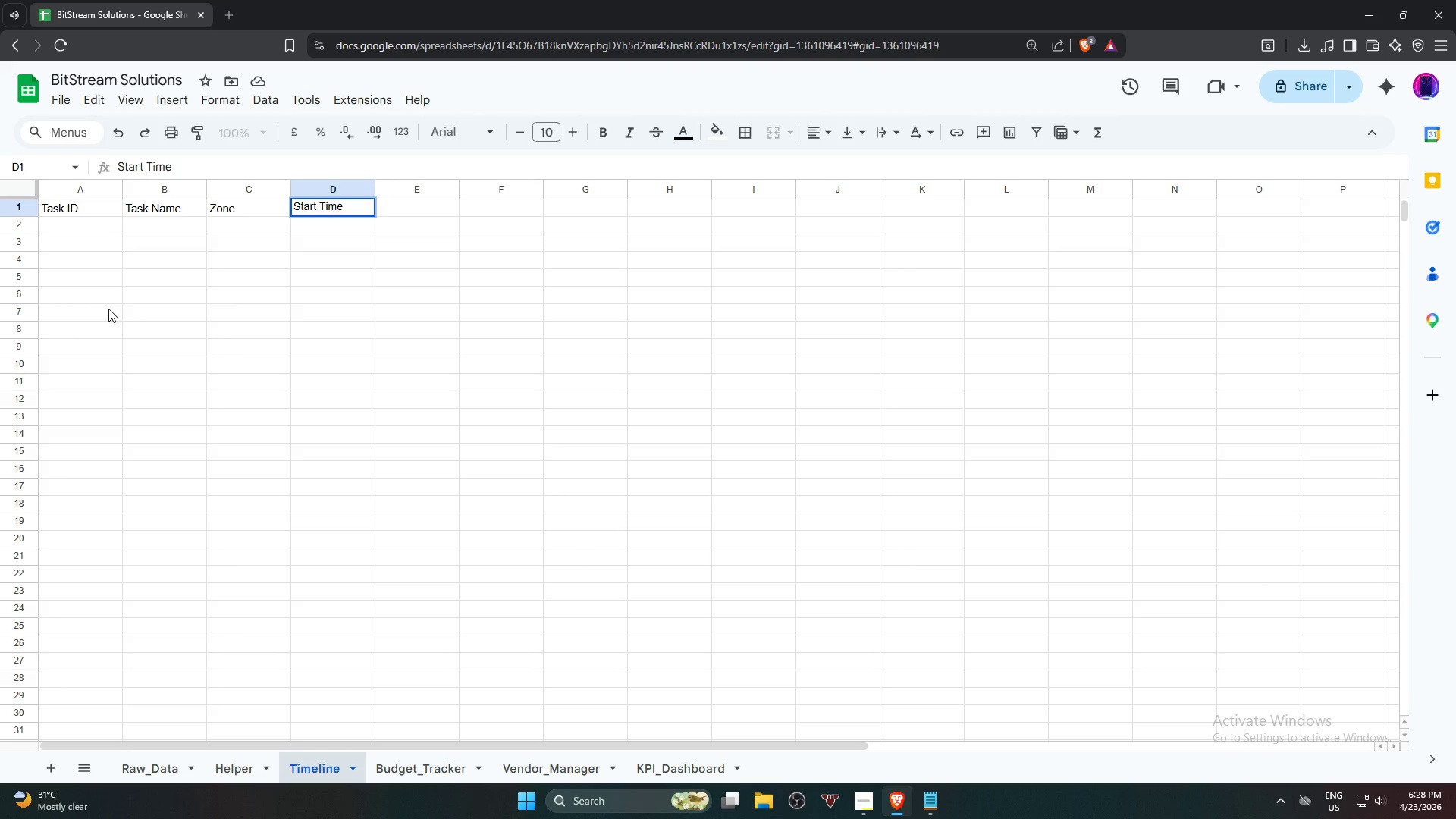 
key(ArrowRight)
 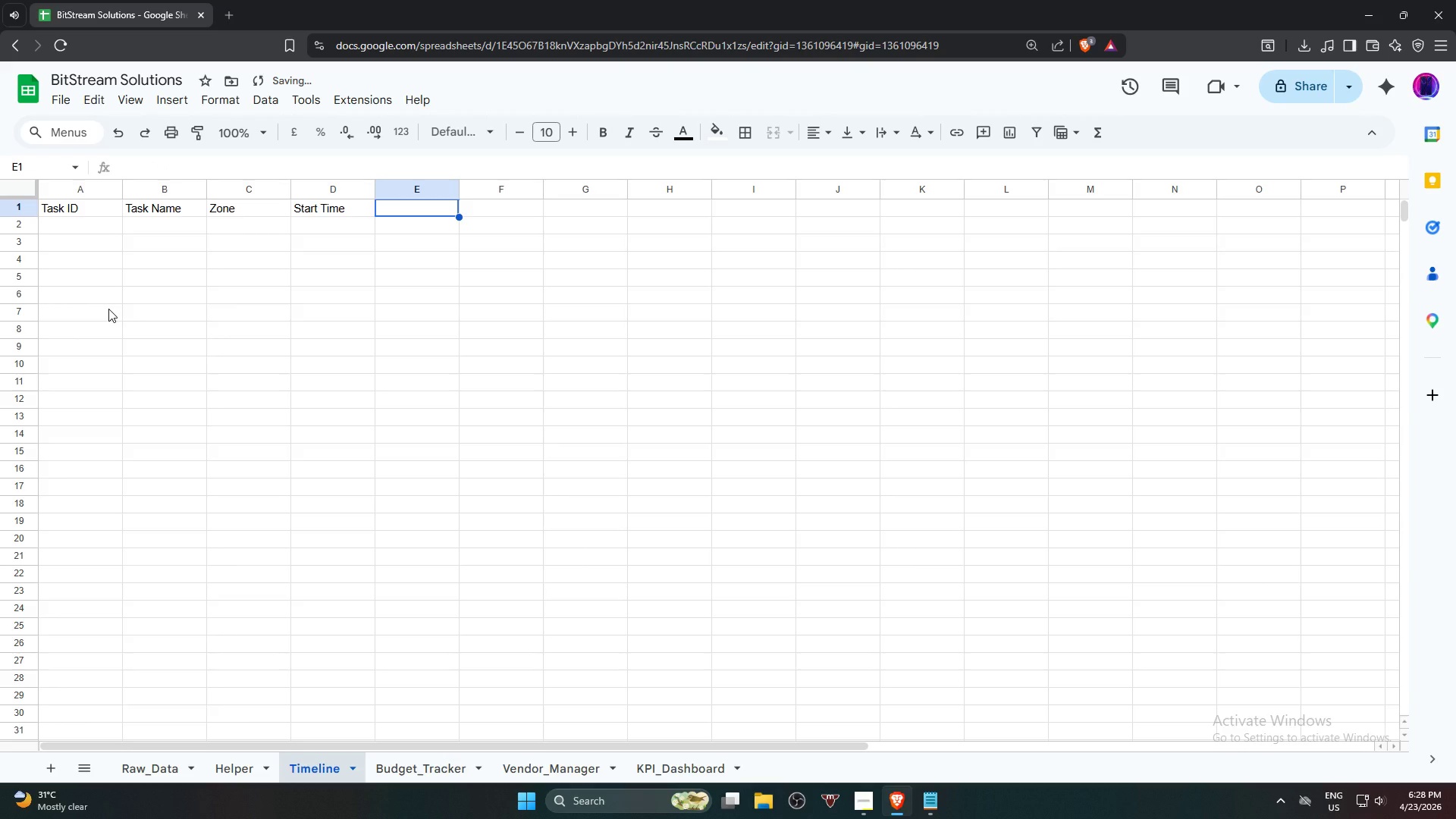 
type(Duration)
 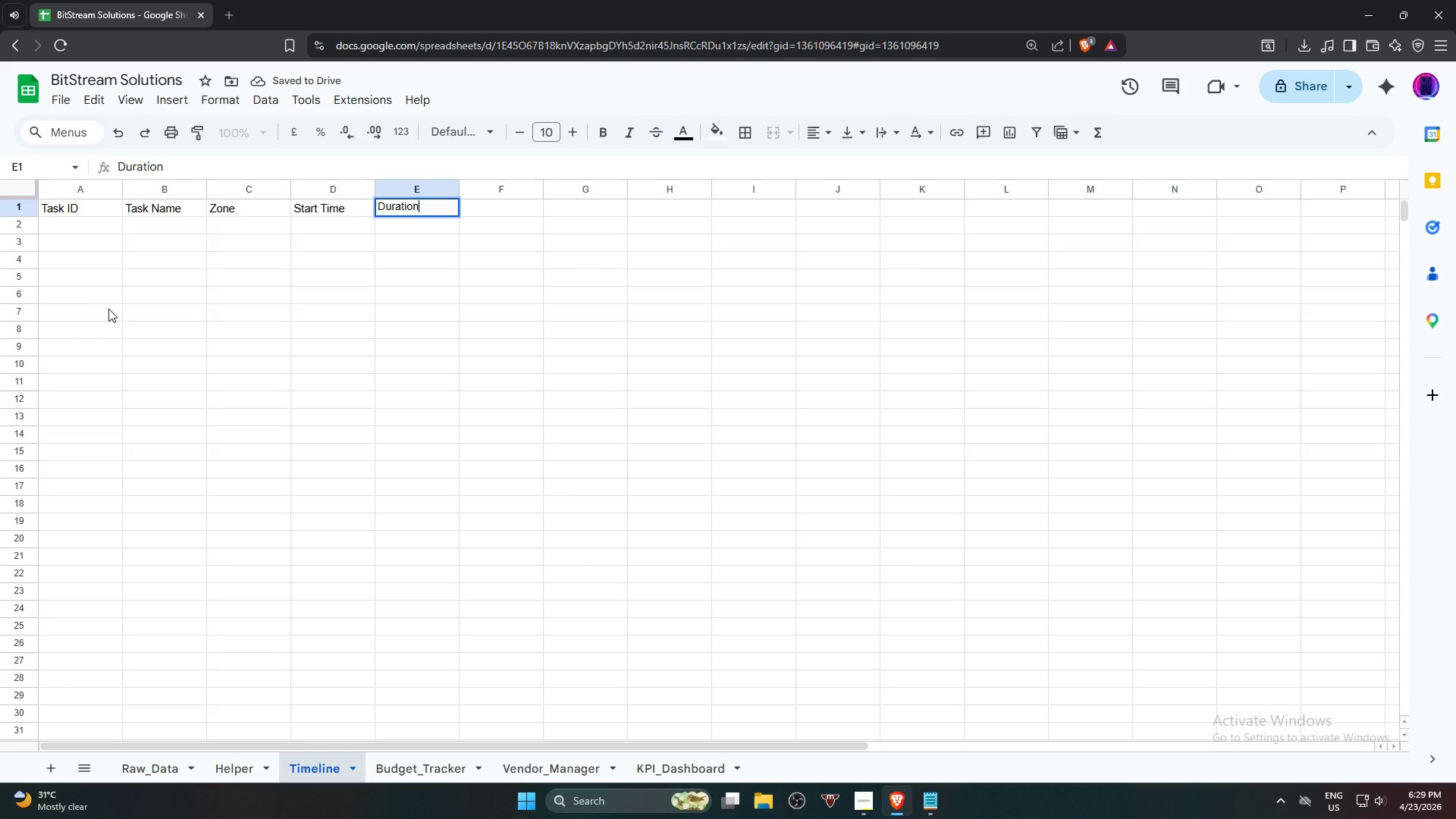 
key(ArrowRight)
 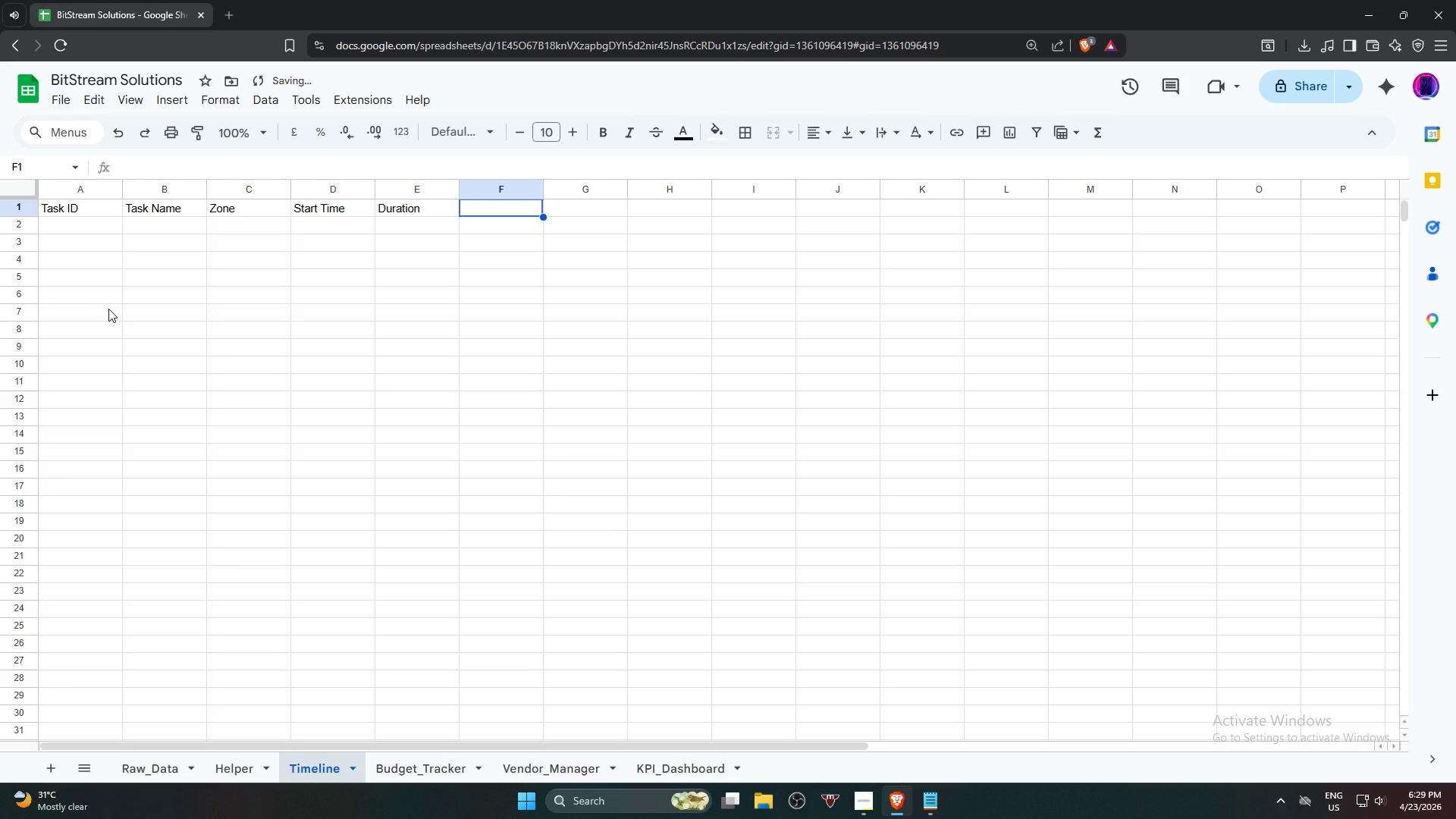 
type(End time)
 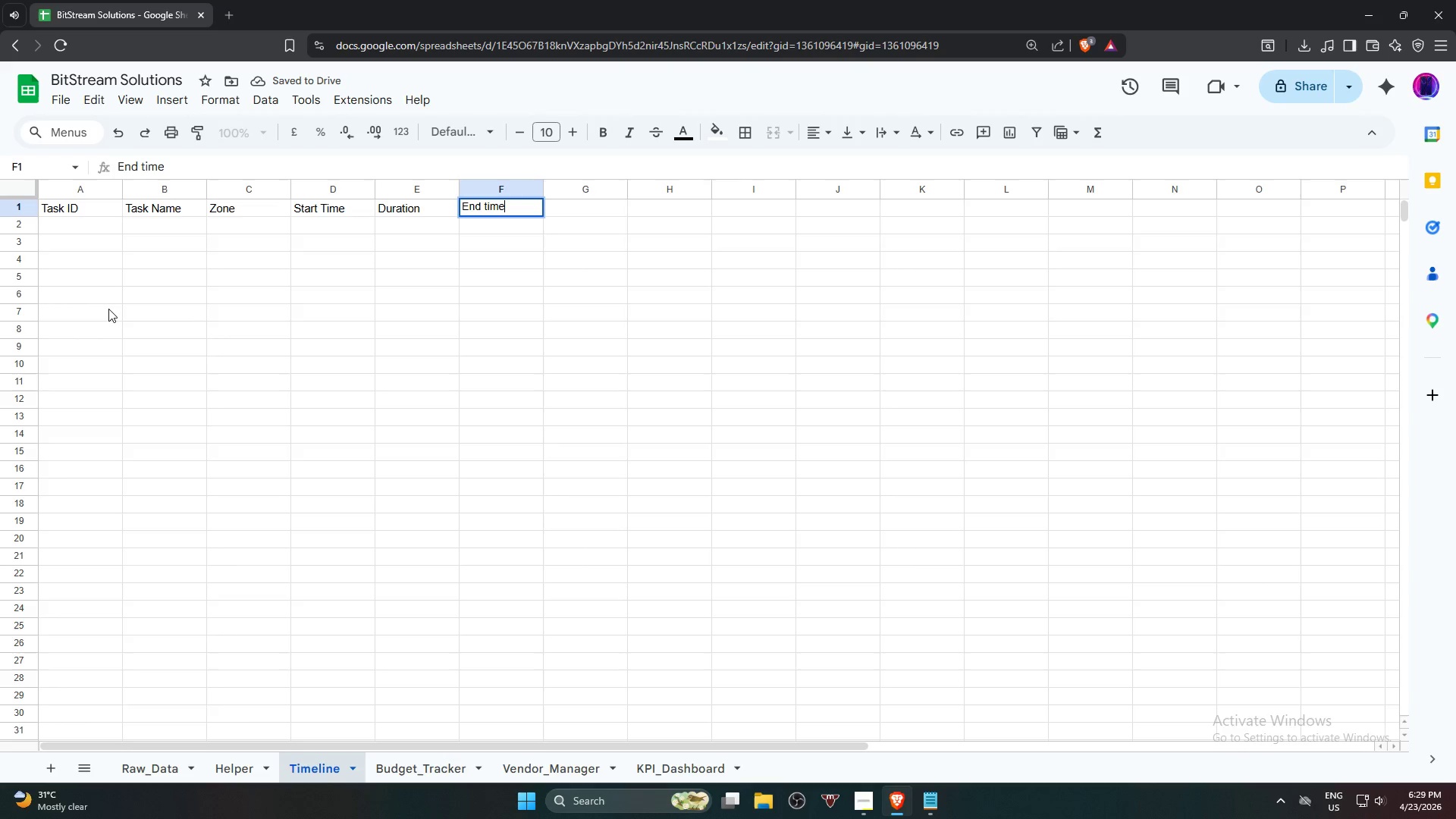 
key(ArrowRight)
 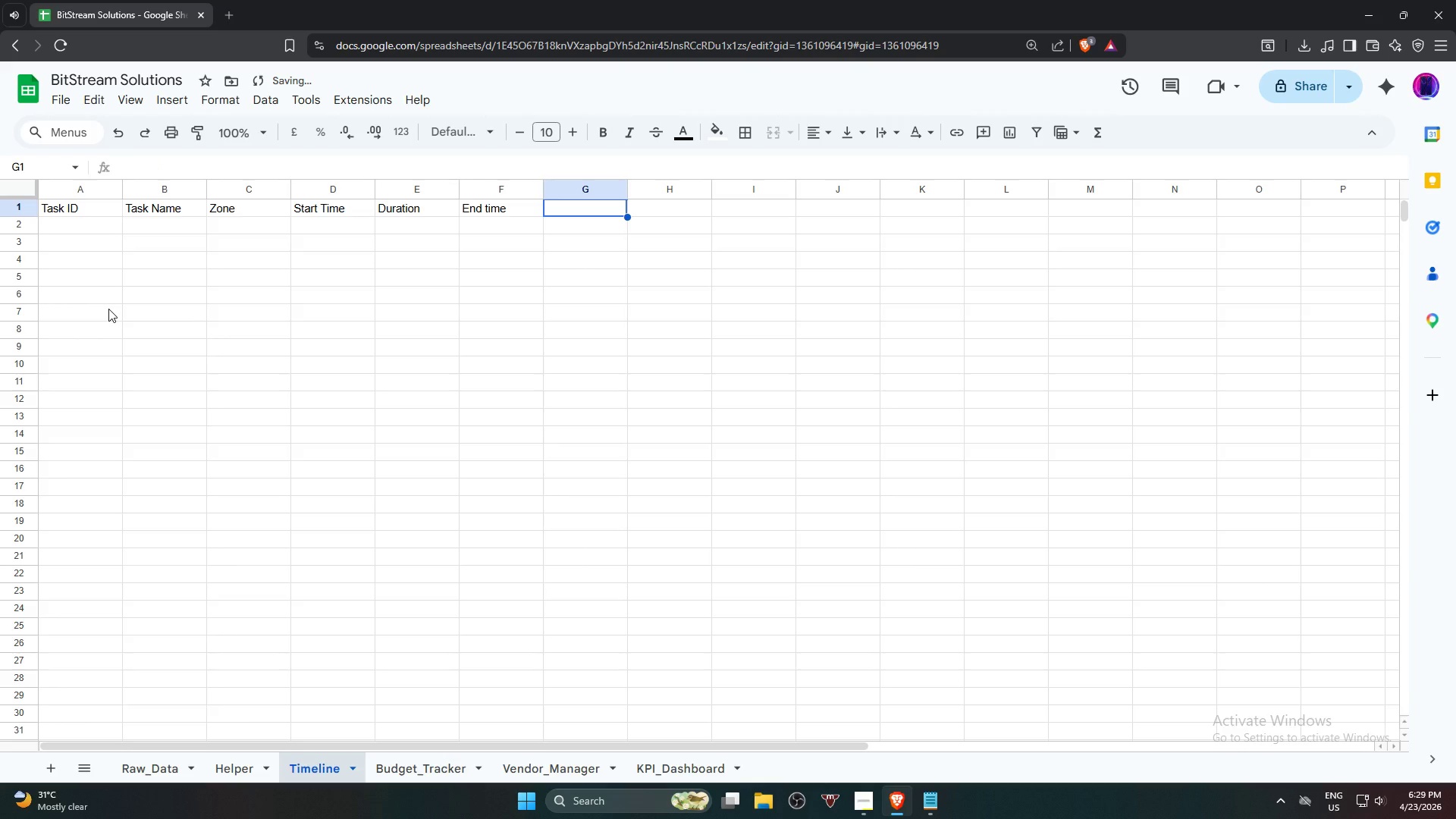 
type(s)
key(Backspace)
type(Status)
 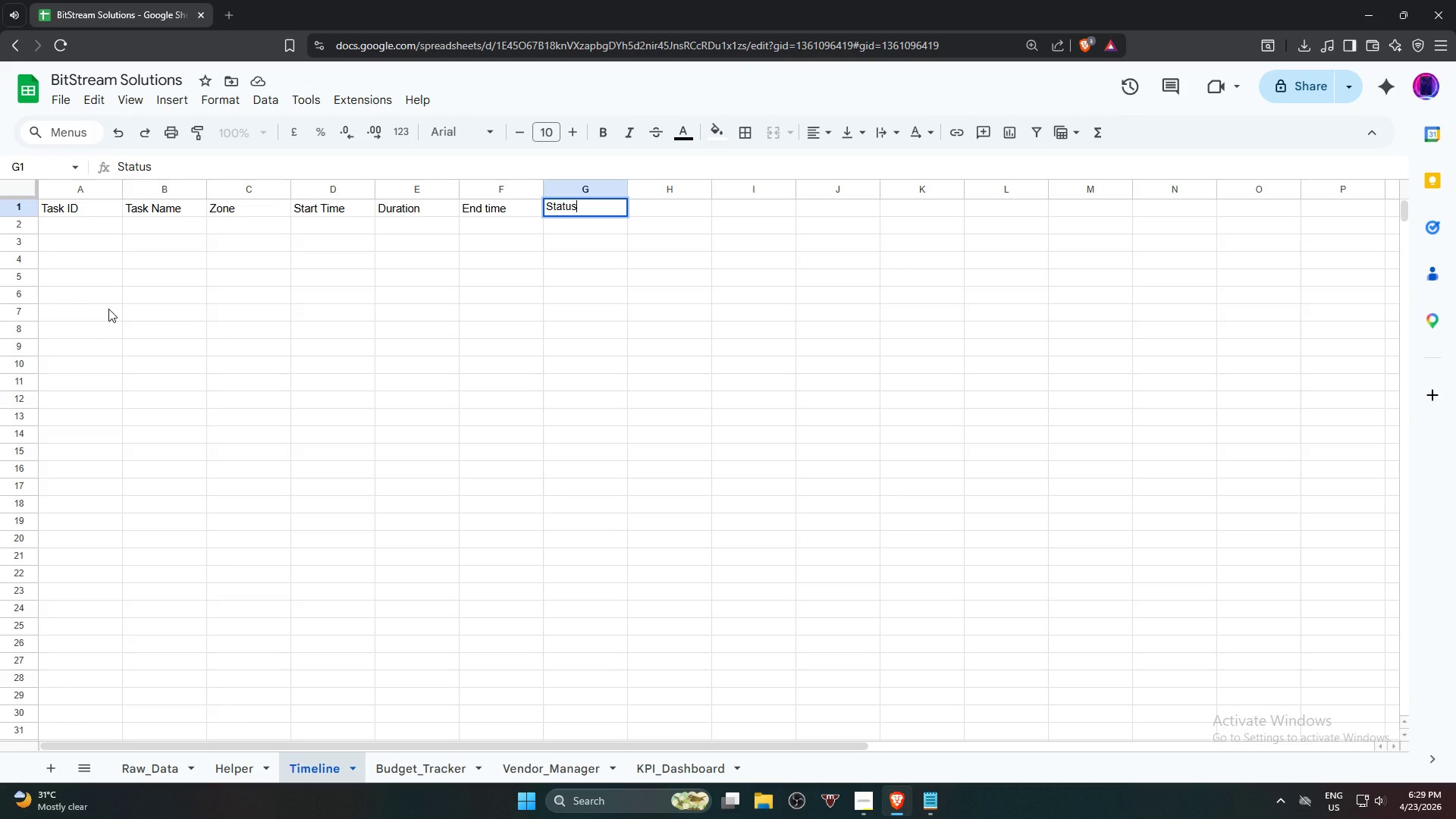 
key(ArrowRight)
 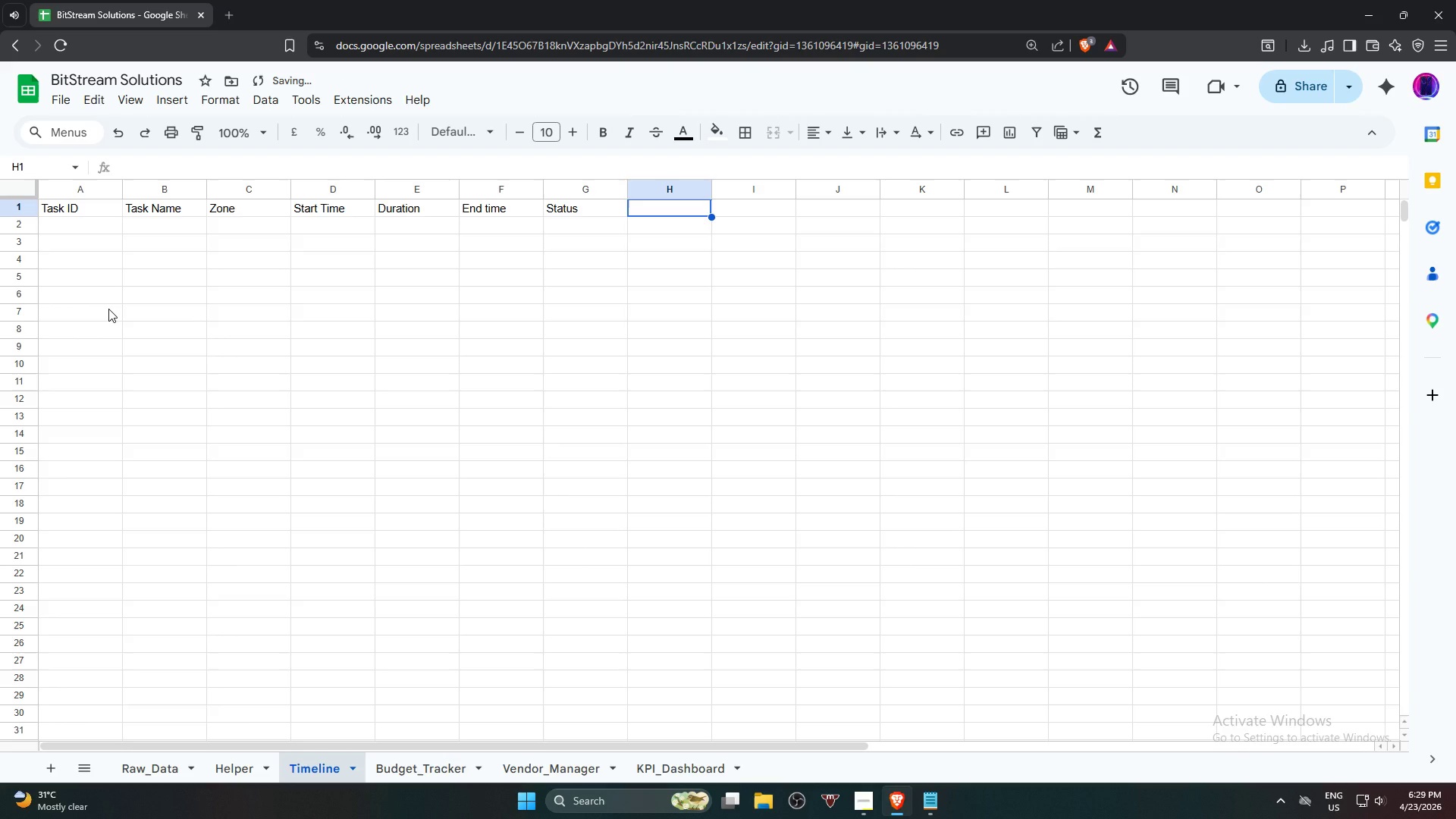 
type(Durations)
key(Backspace)
type( Check)
 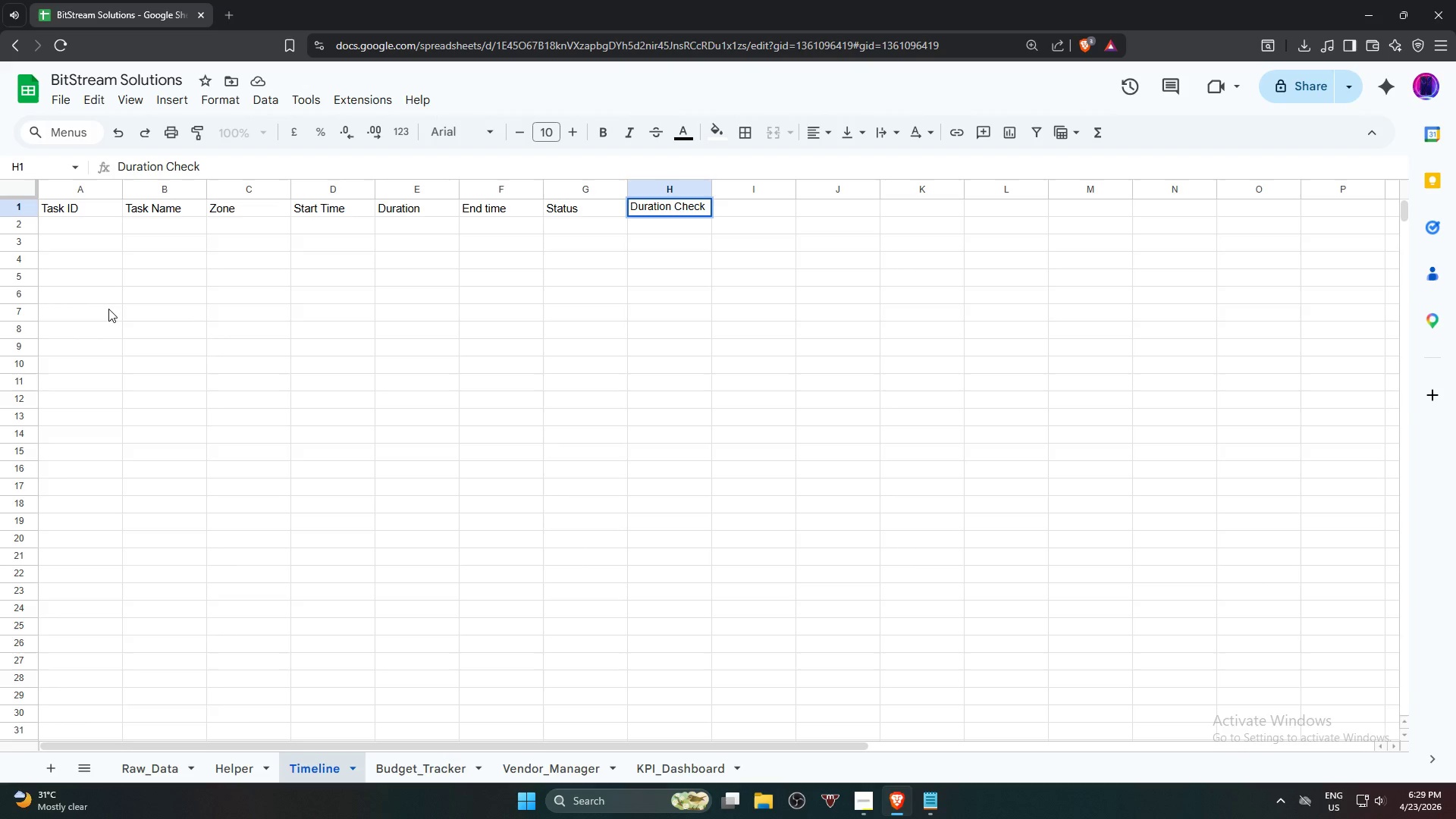 
key(Enter)
 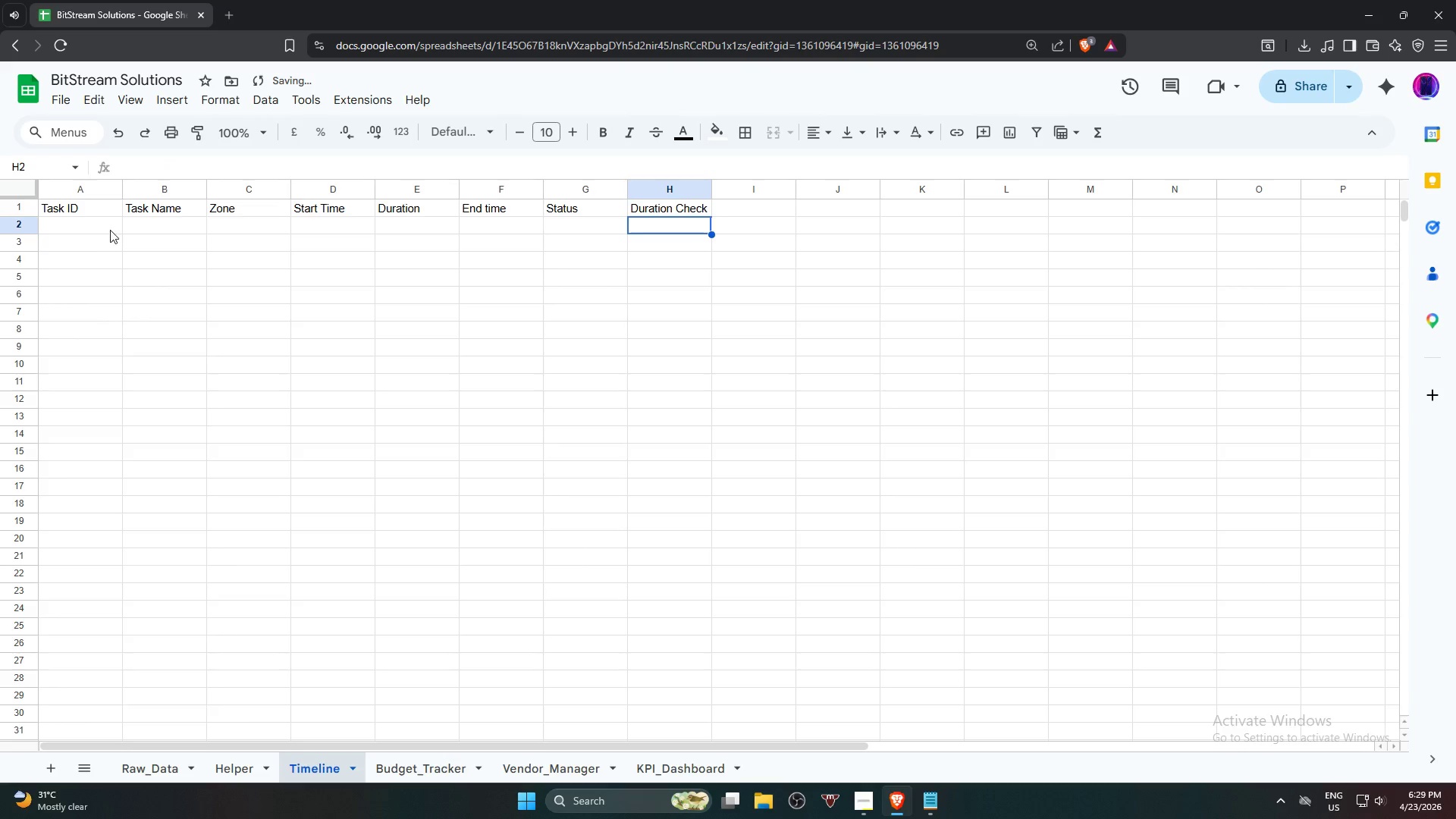 
left_click([108, 223])
 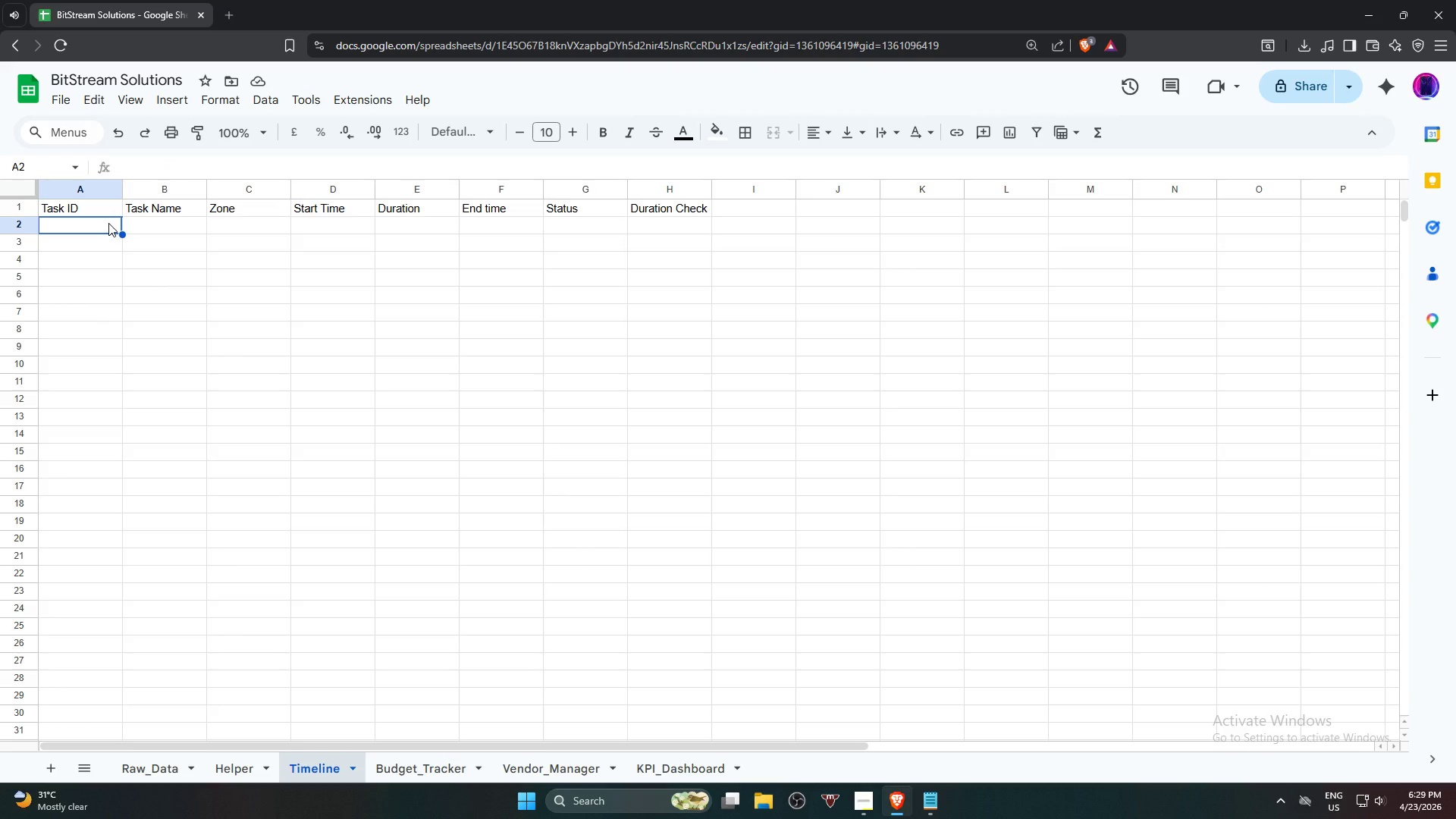 
wait(10.52)
 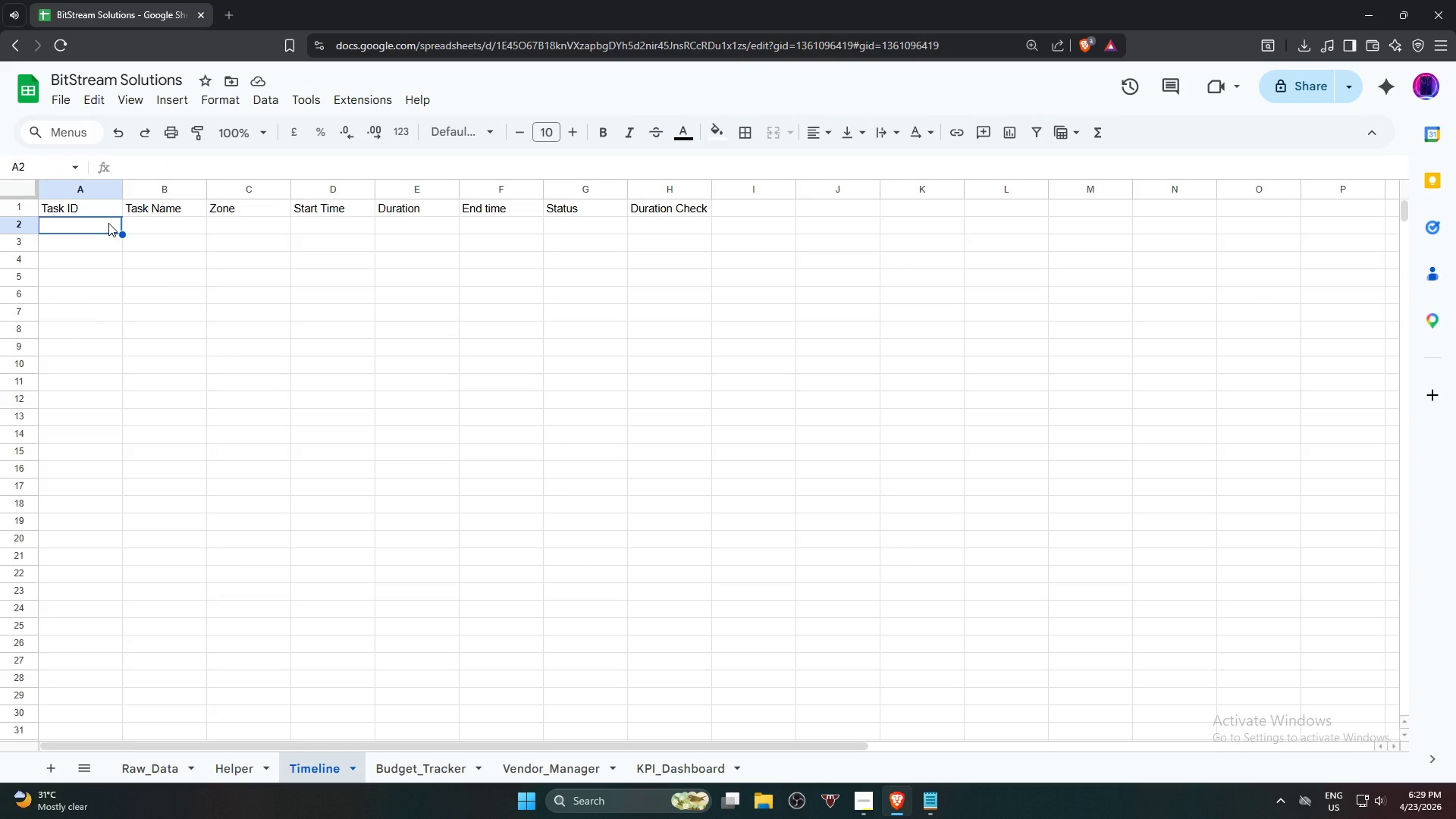 
key(Equal)
 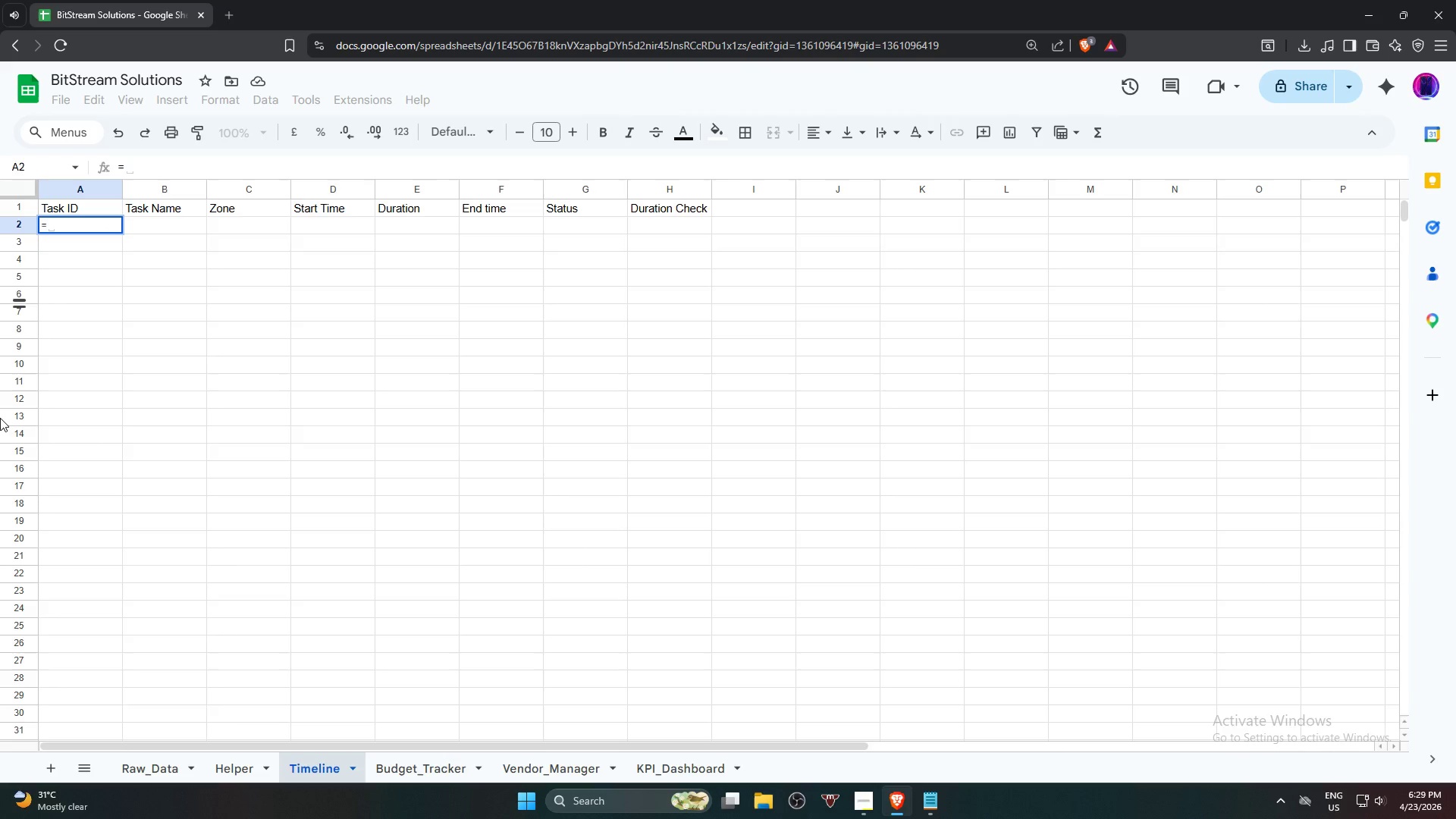 
left_click([140, 773])
 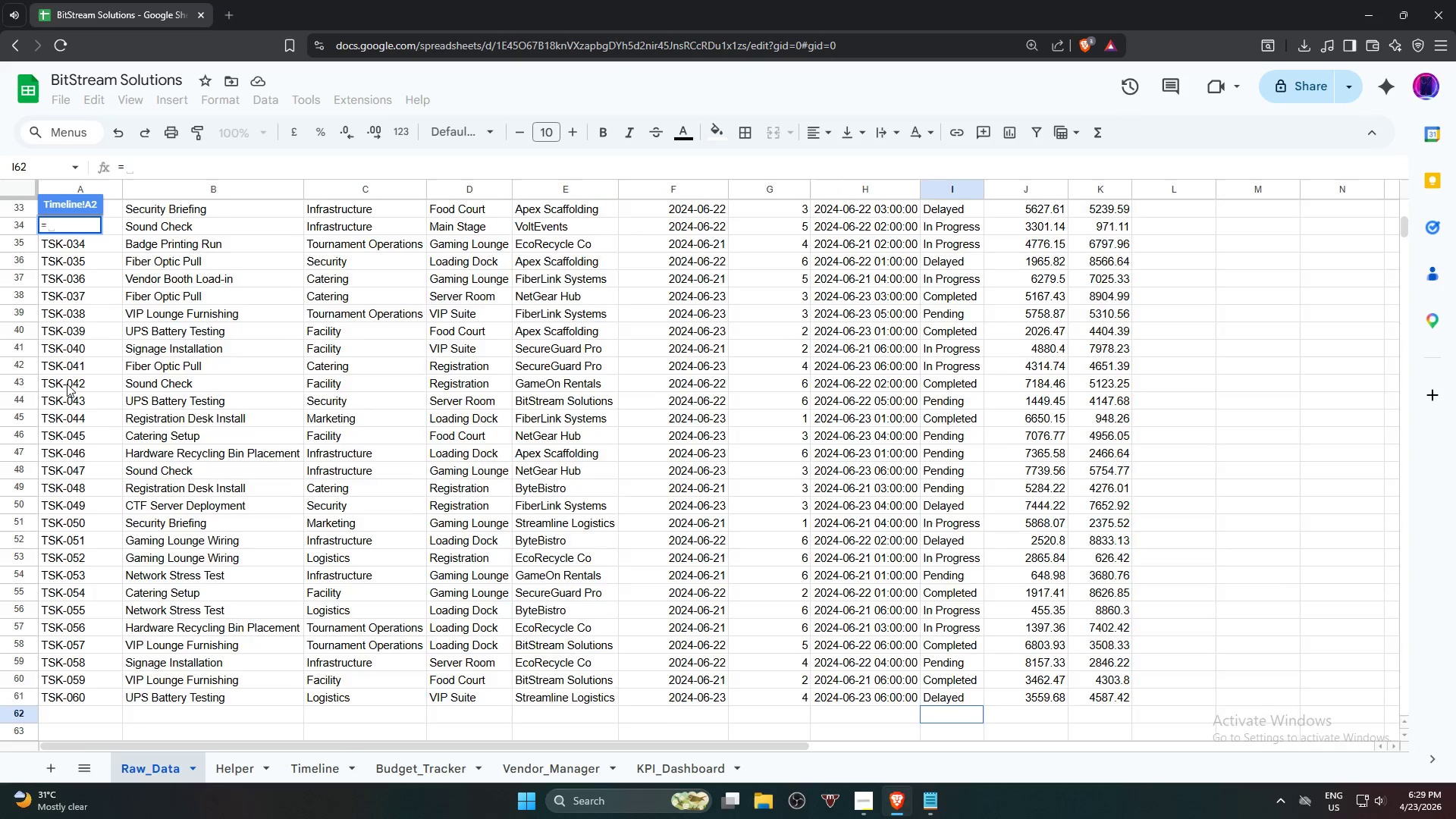 
scroll: coordinate [55, 268], scroll_direction: up, amount: 17.0
 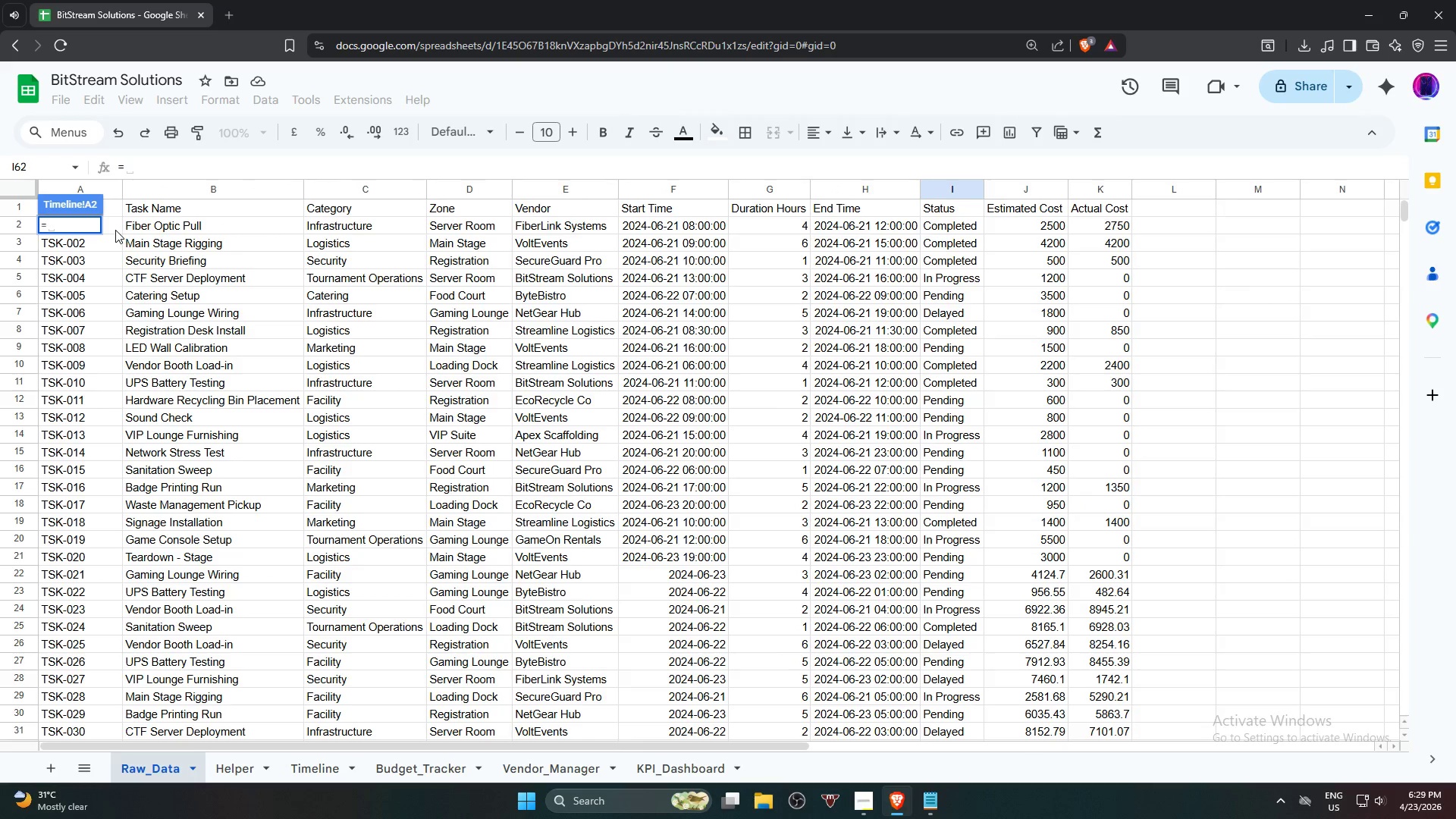 
left_click([115, 230])
 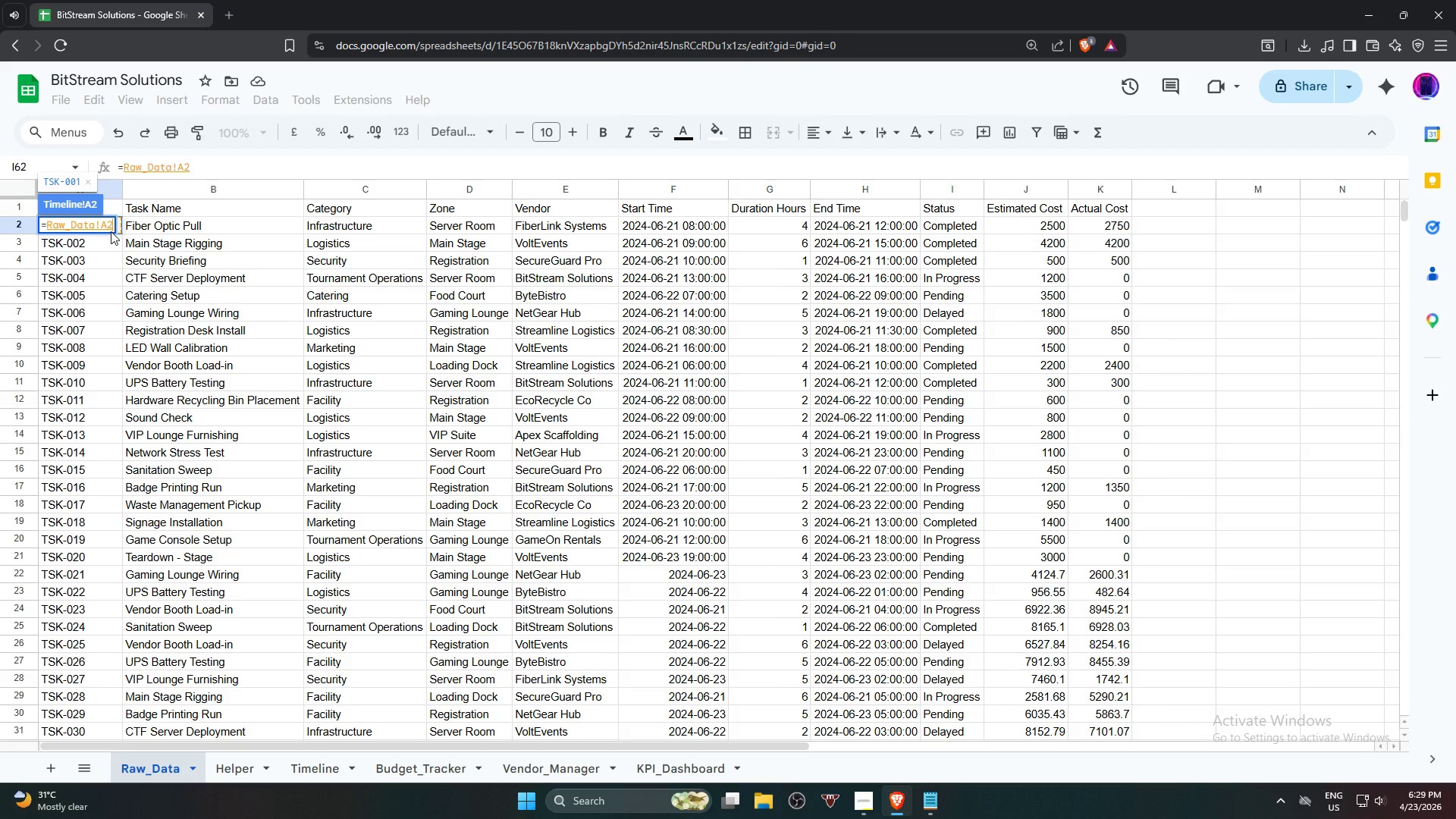 
key(NumpadEnter)
 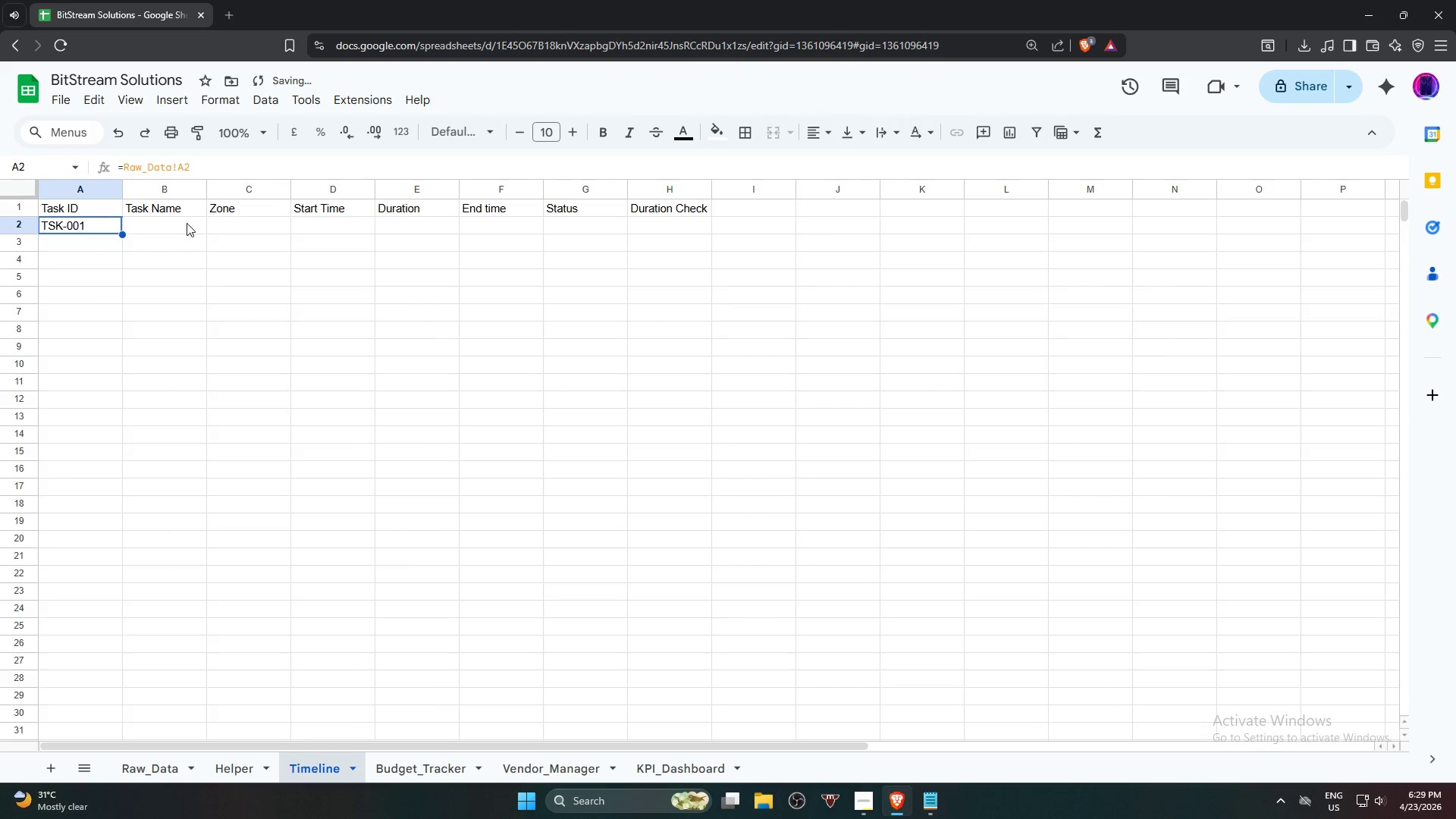 
left_click([186, 222])
 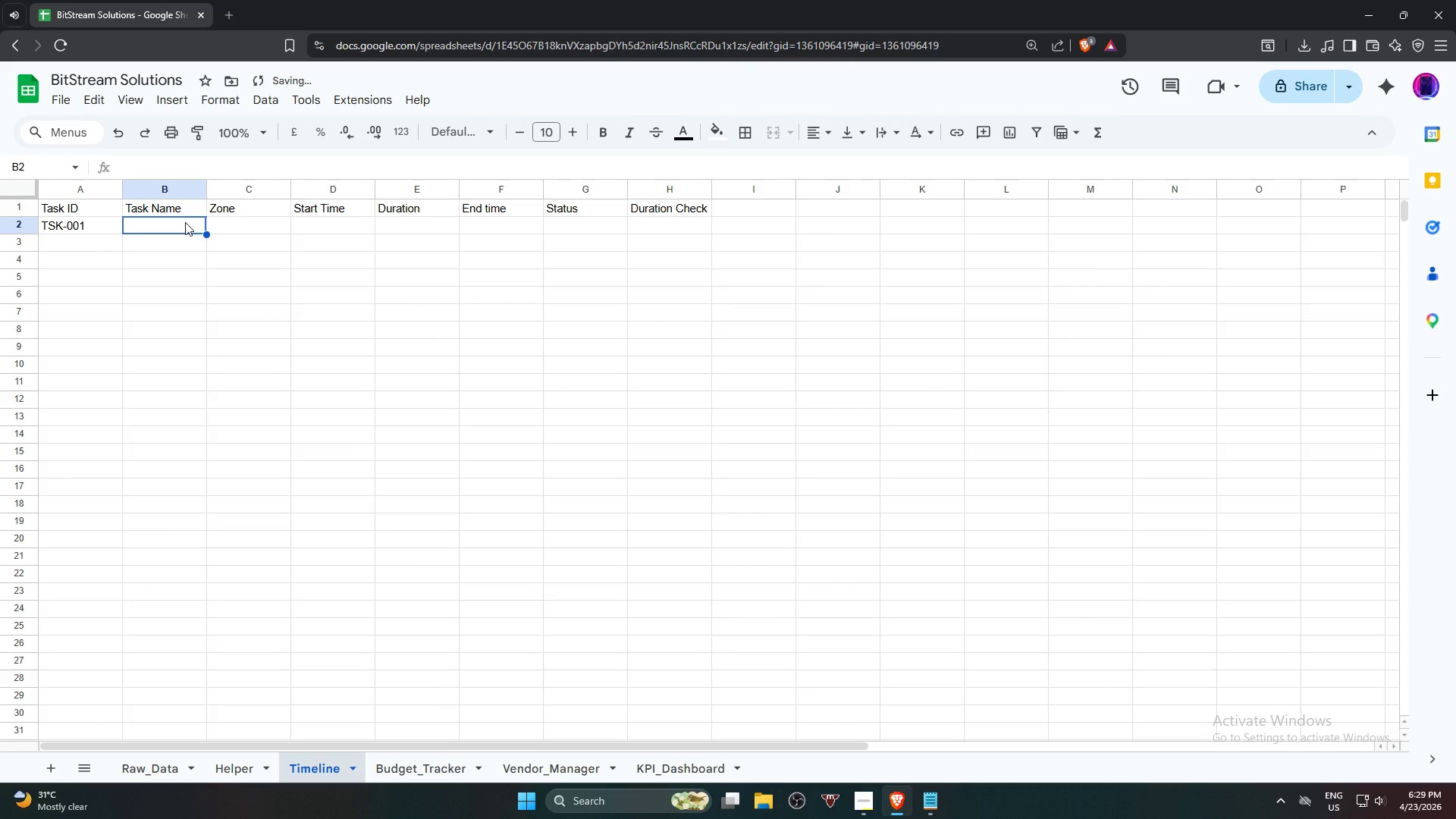 
key(Equal)
 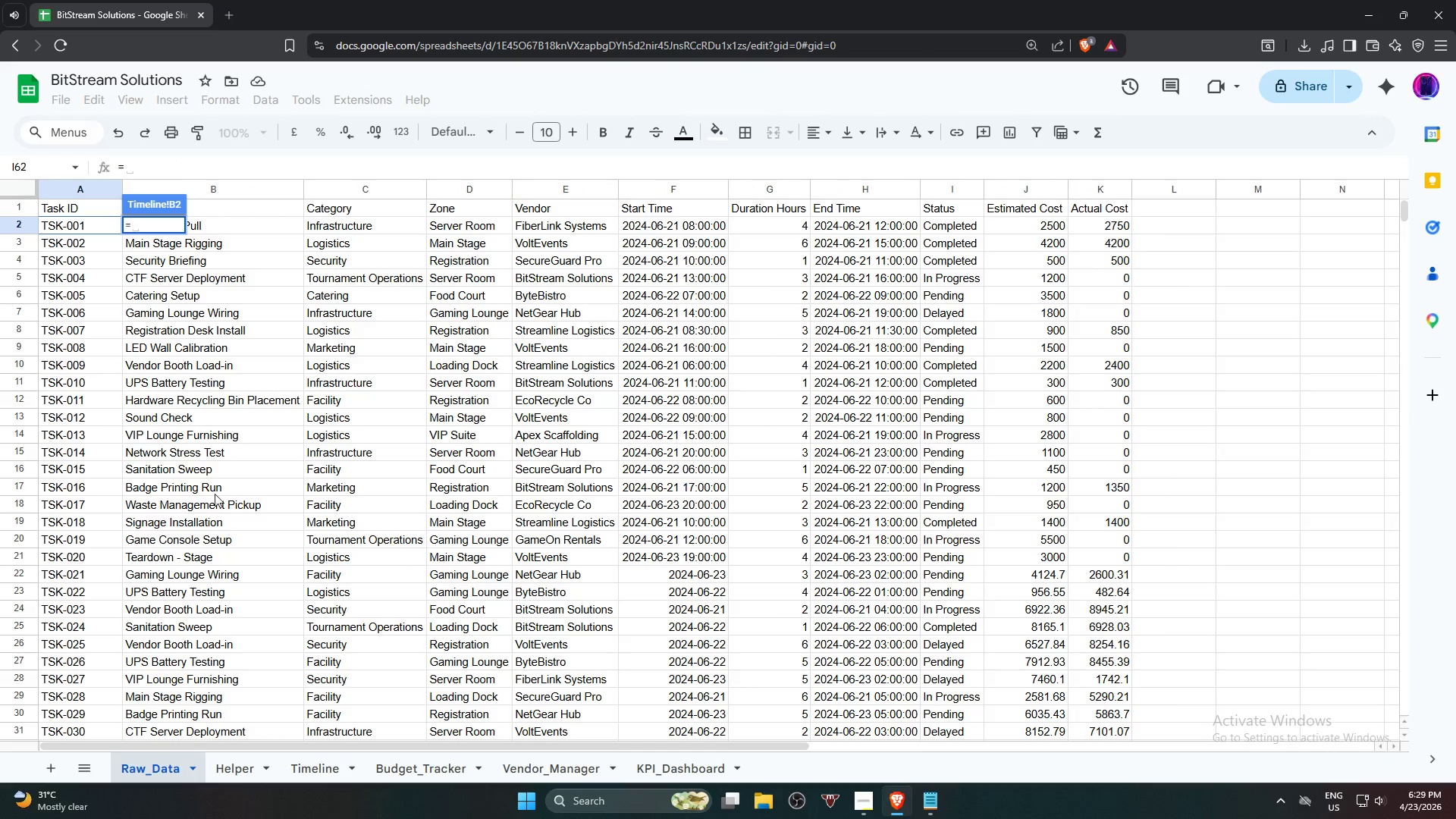 
wait(5.03)
 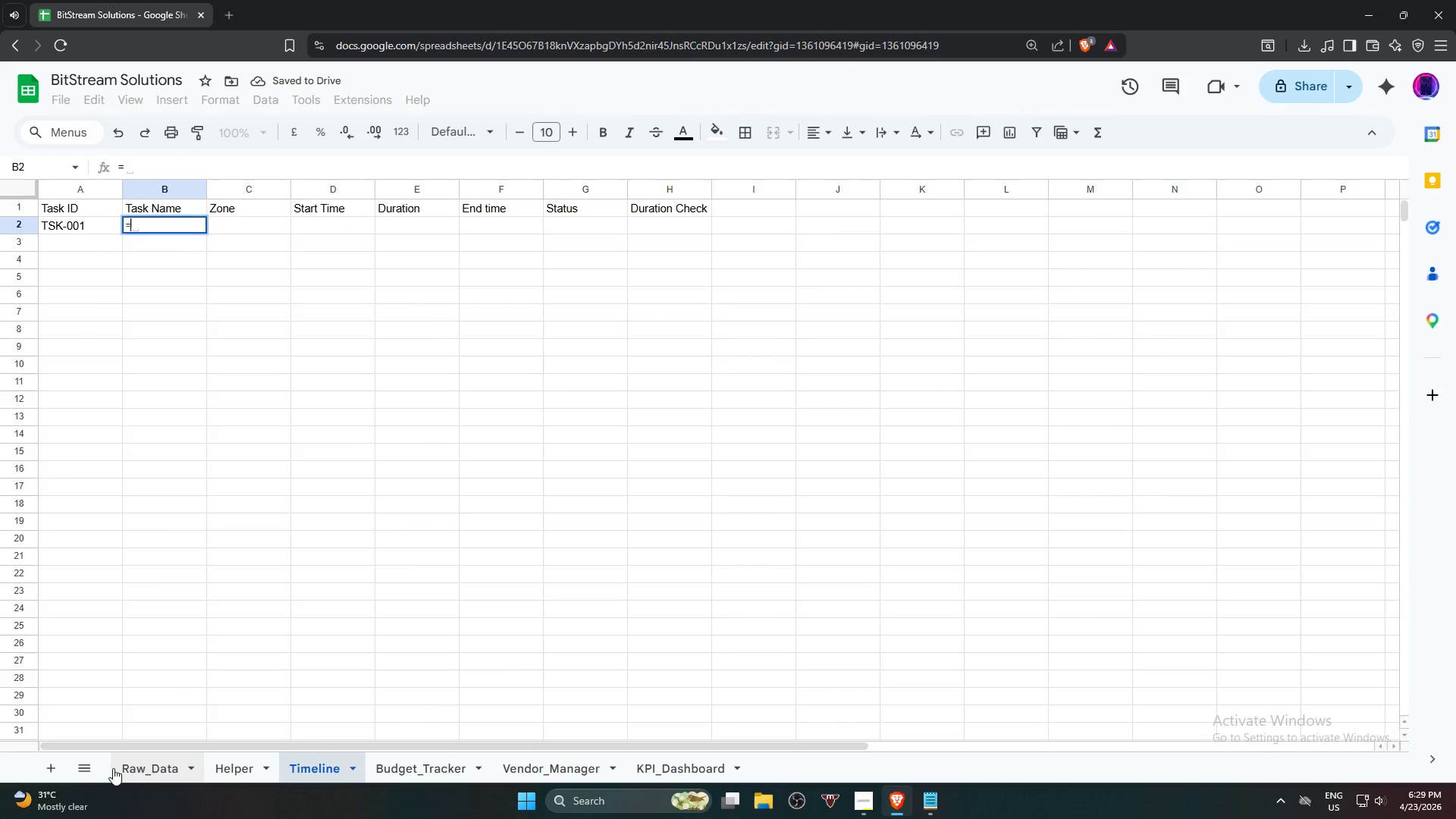 
left_click([256, 222])
 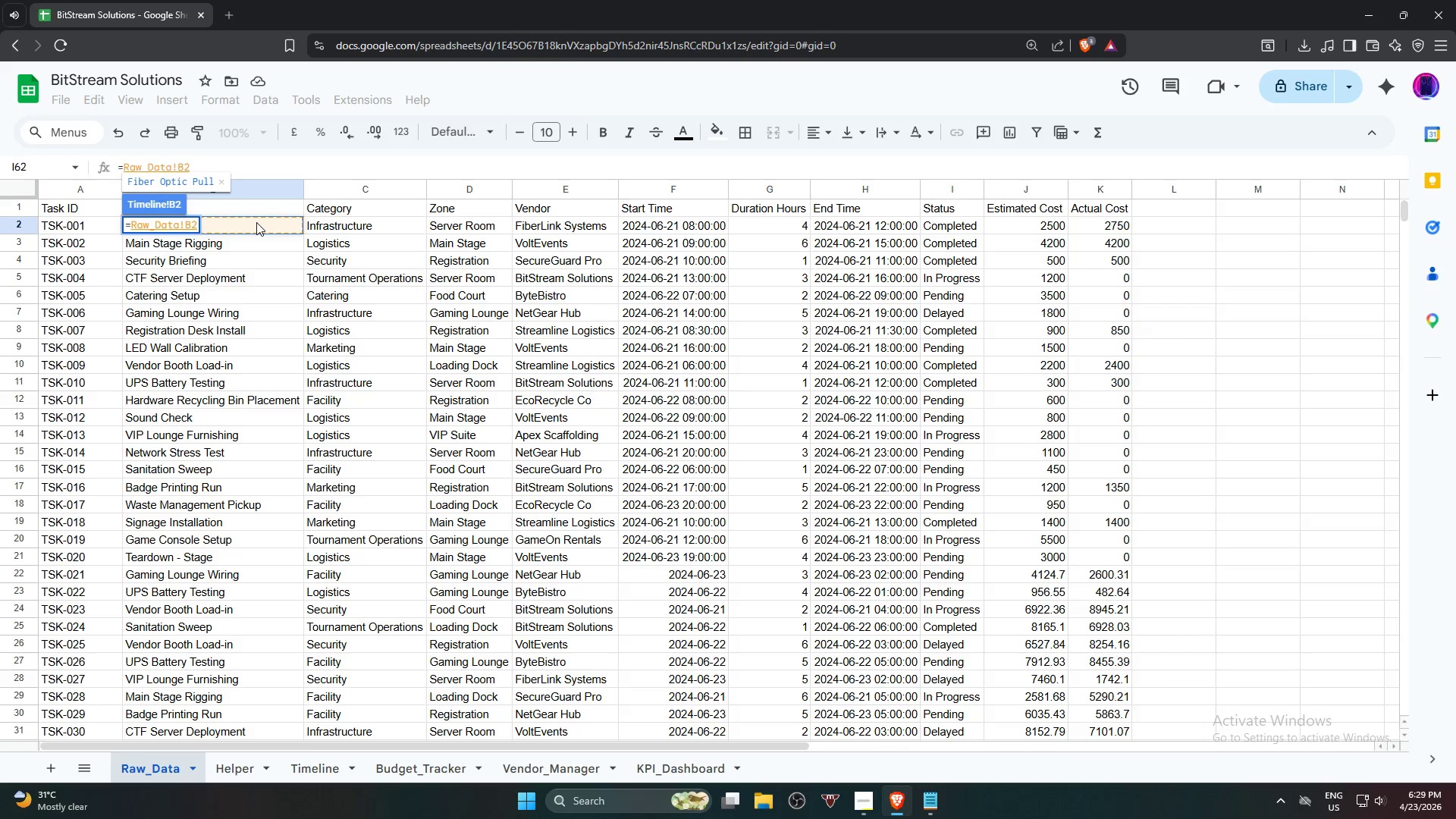 
key(NumpadEnter)
 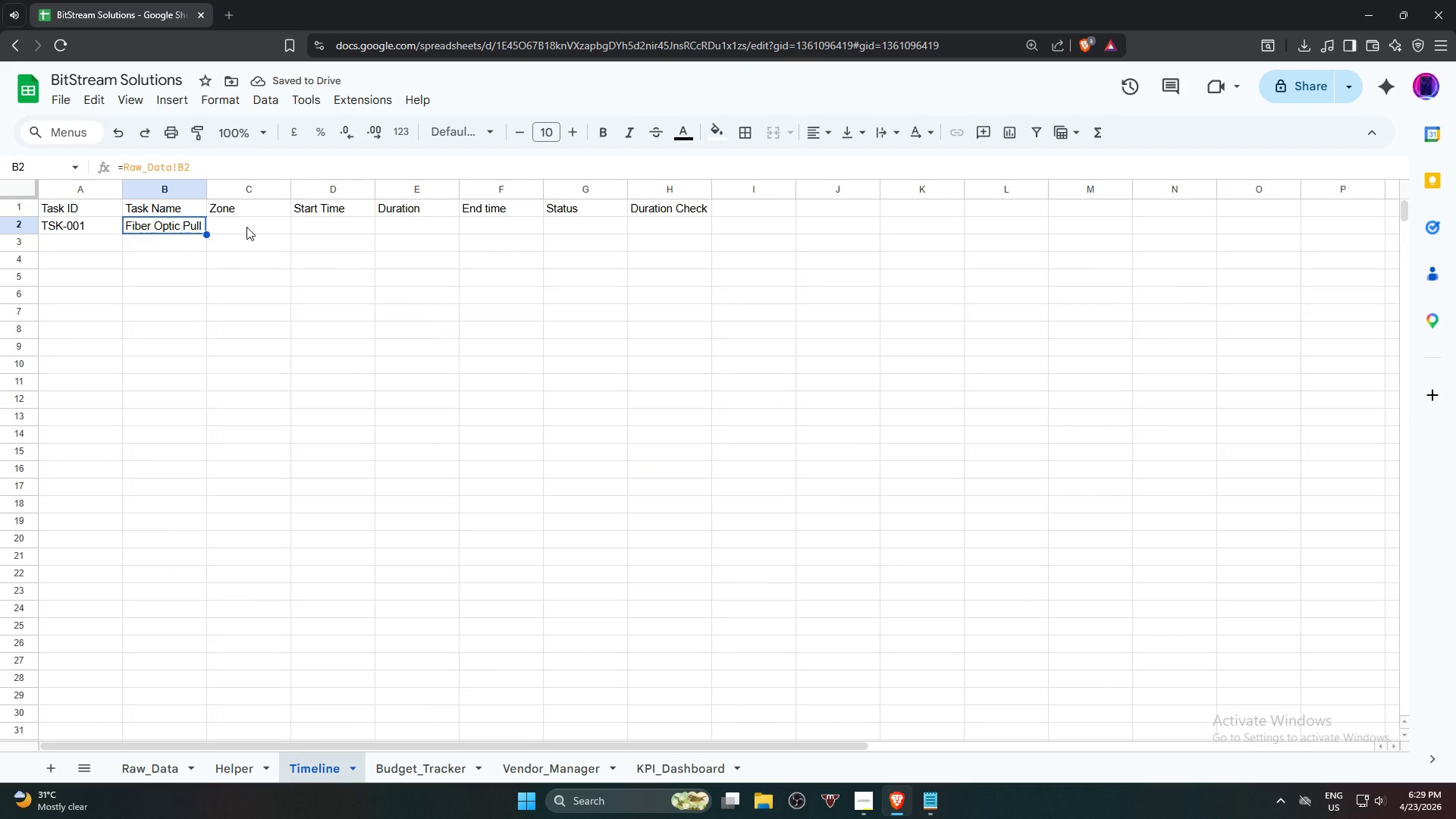 
wait(5.66)
 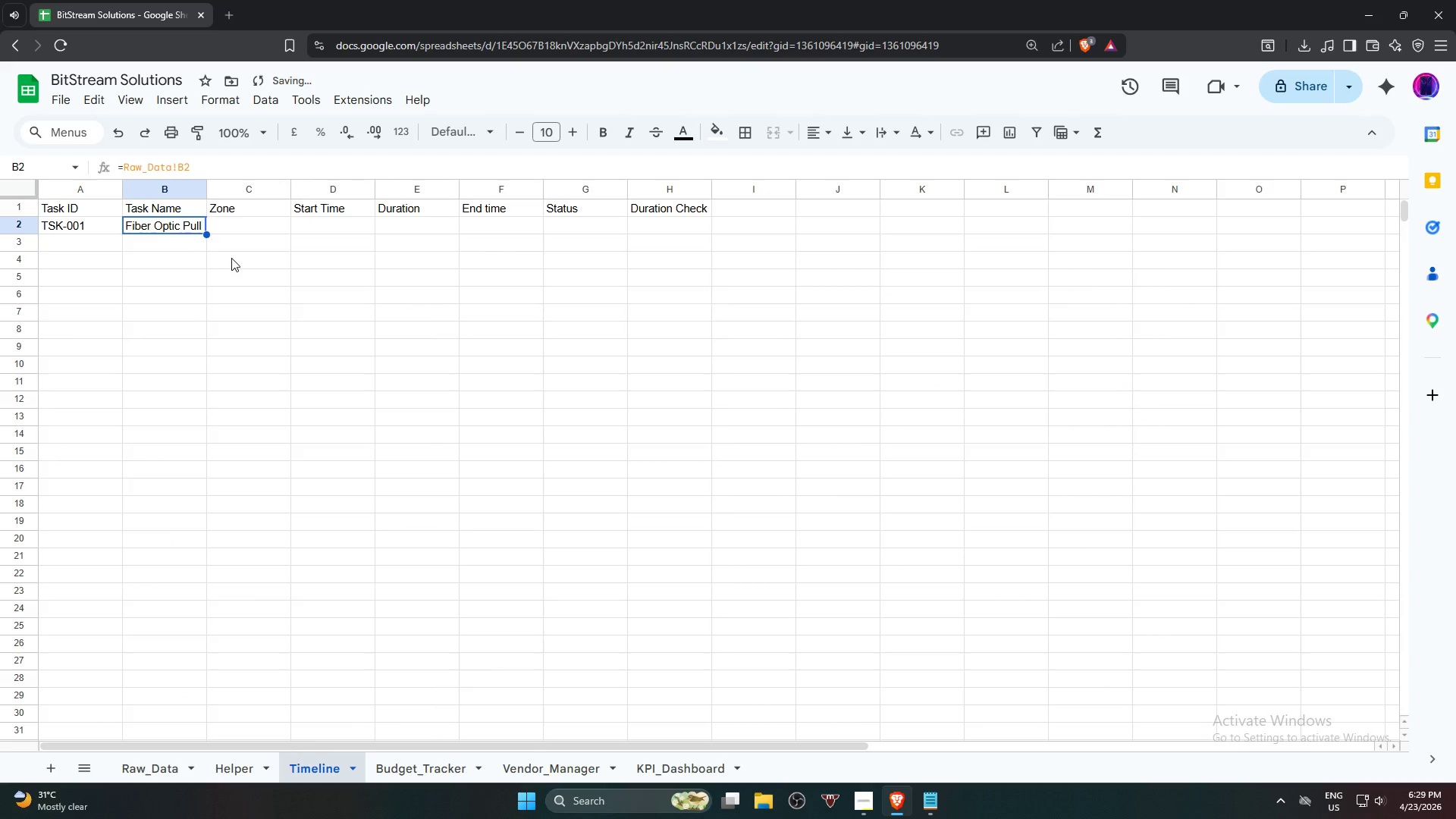 
left_click([136, 770])
 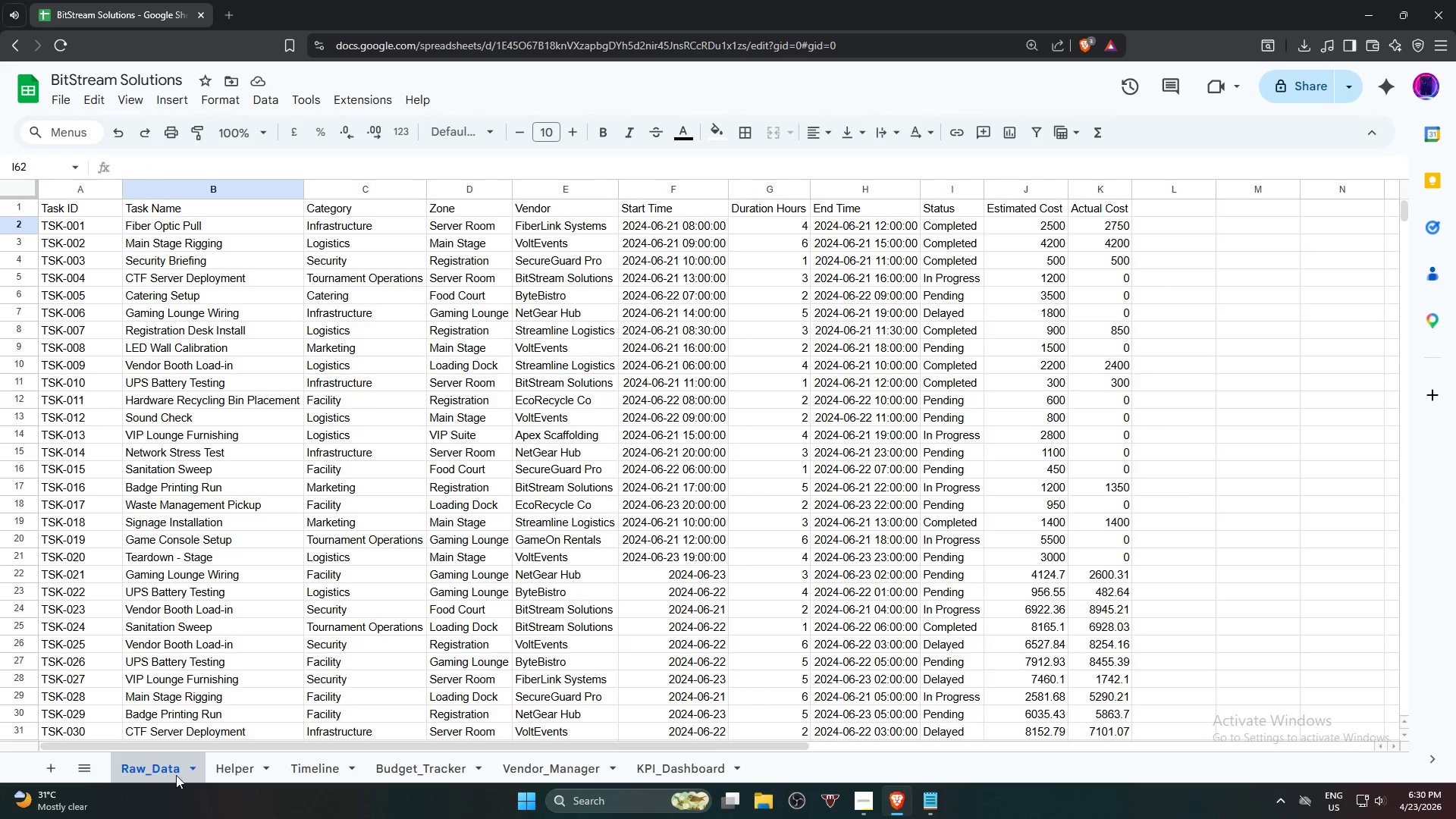 
left_click([206, 769])
 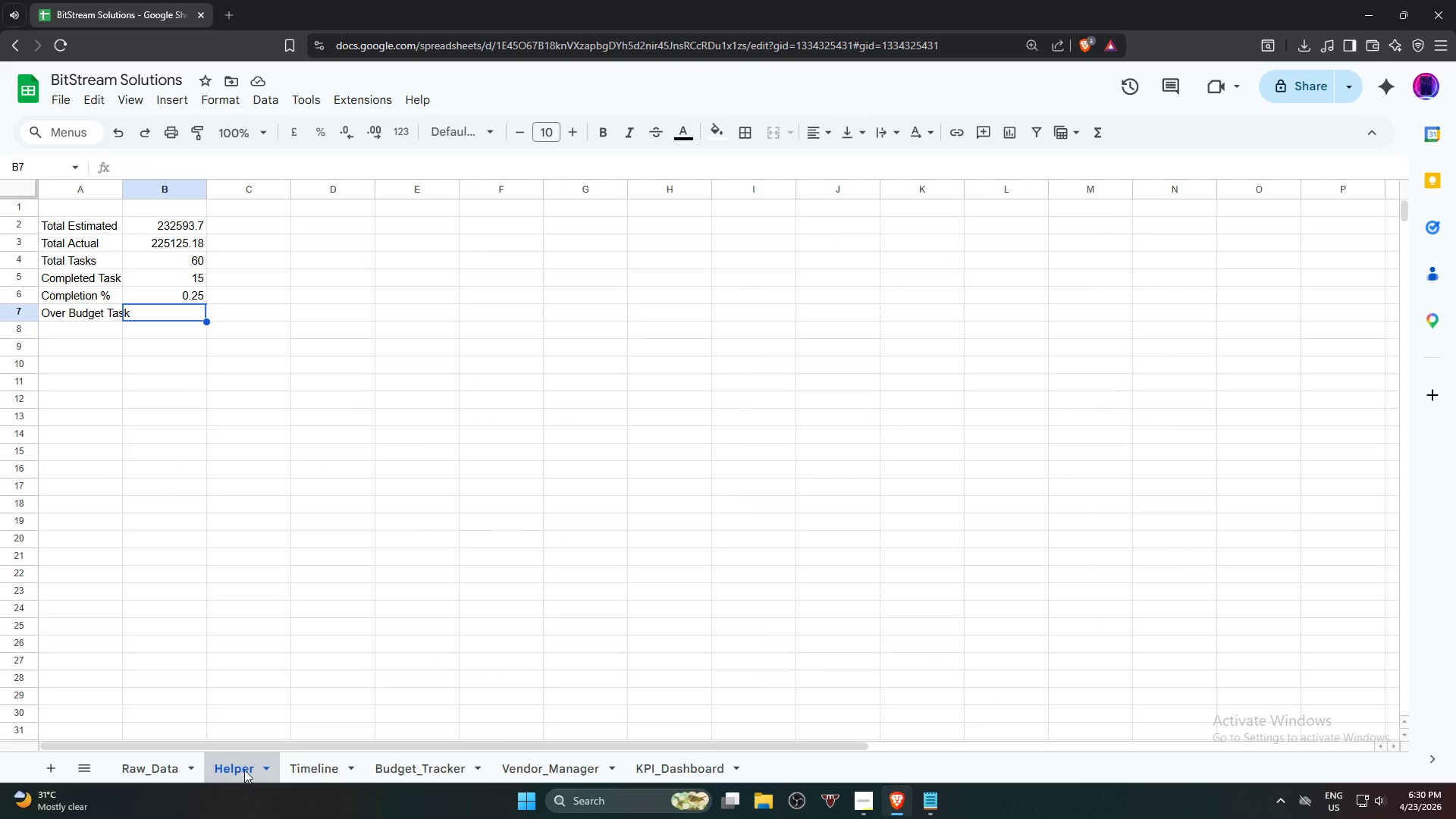 
double_click([331, 768])
 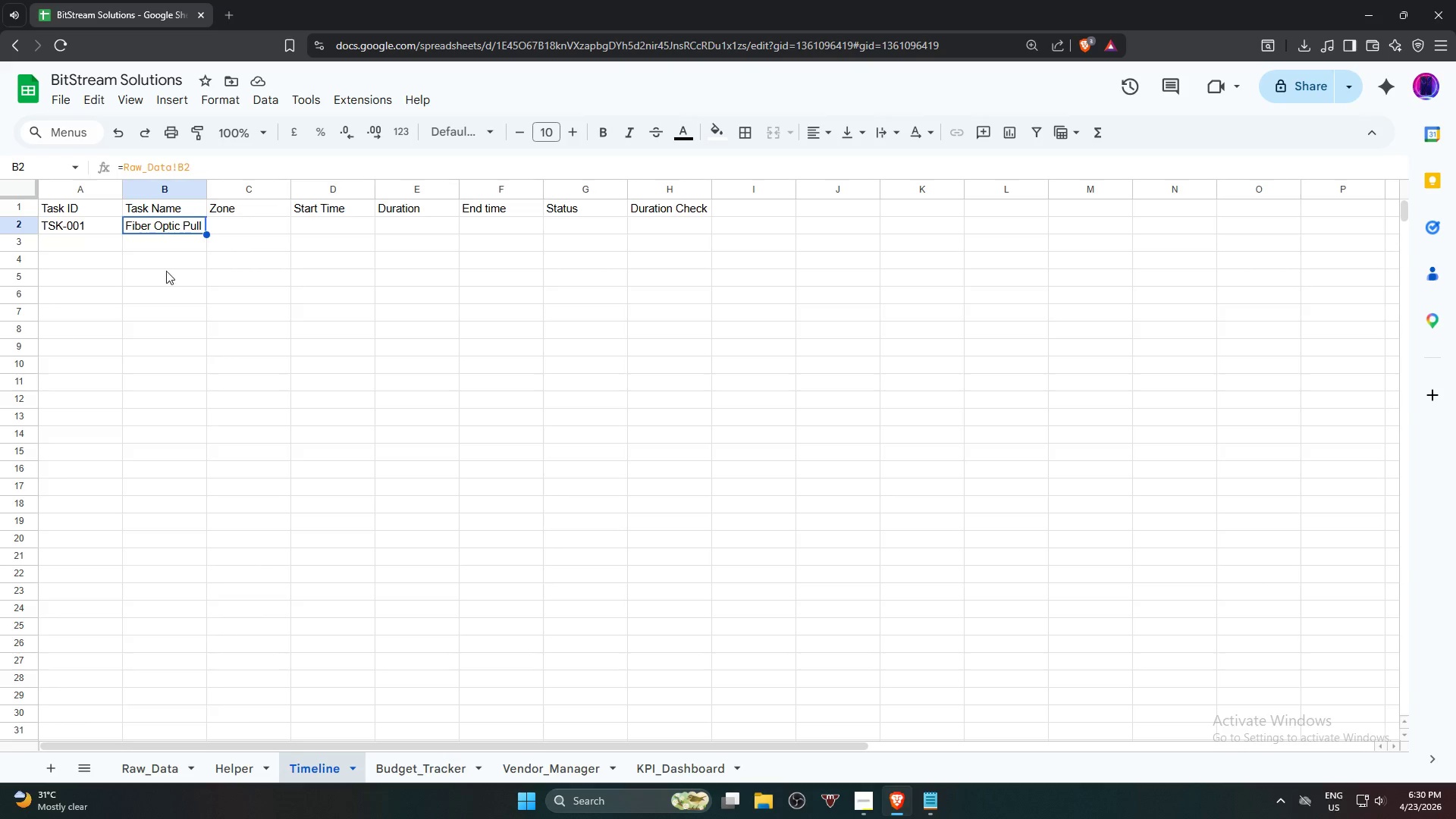 
left_click([245, 224])
 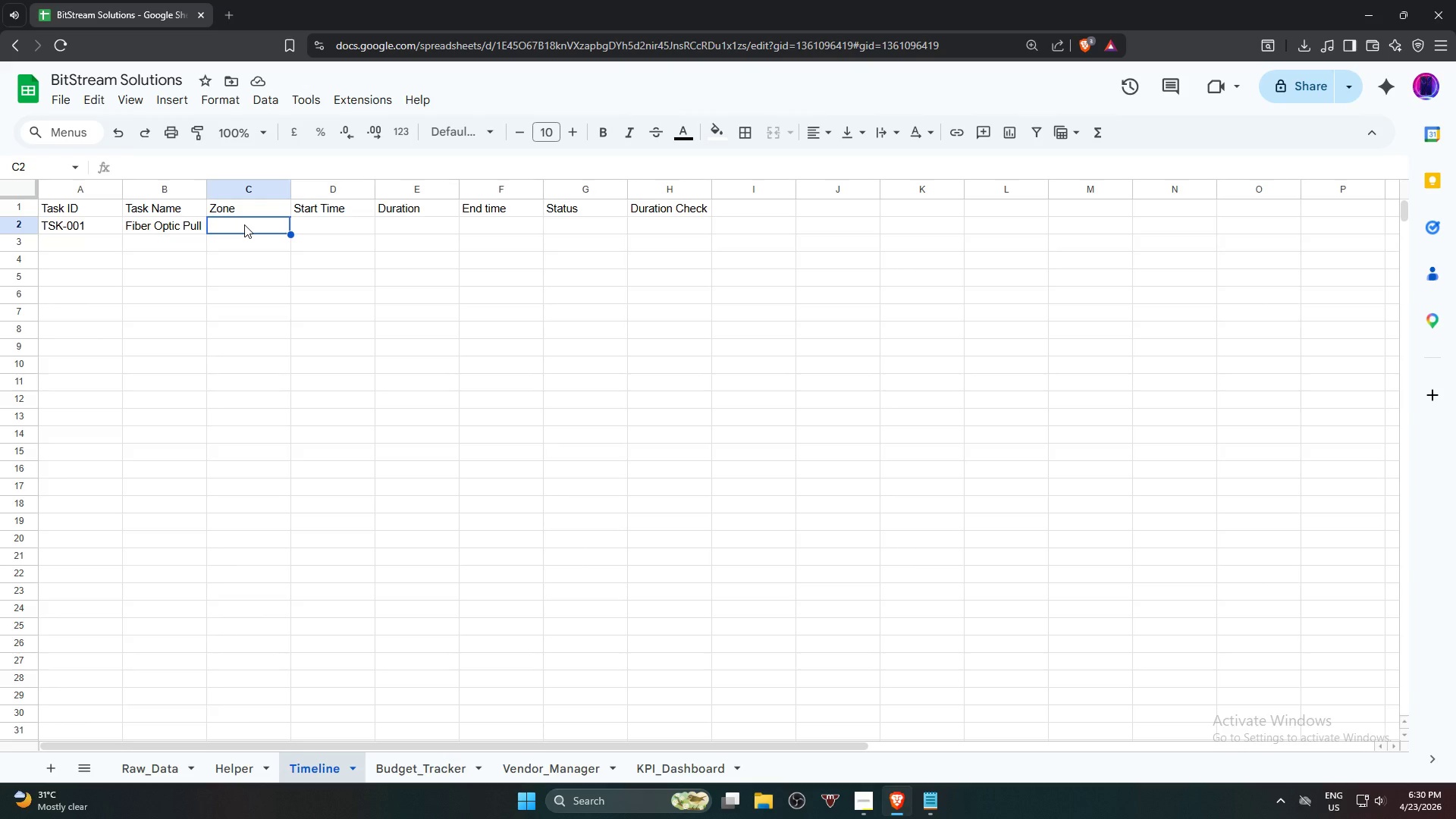 
key(Equal)
 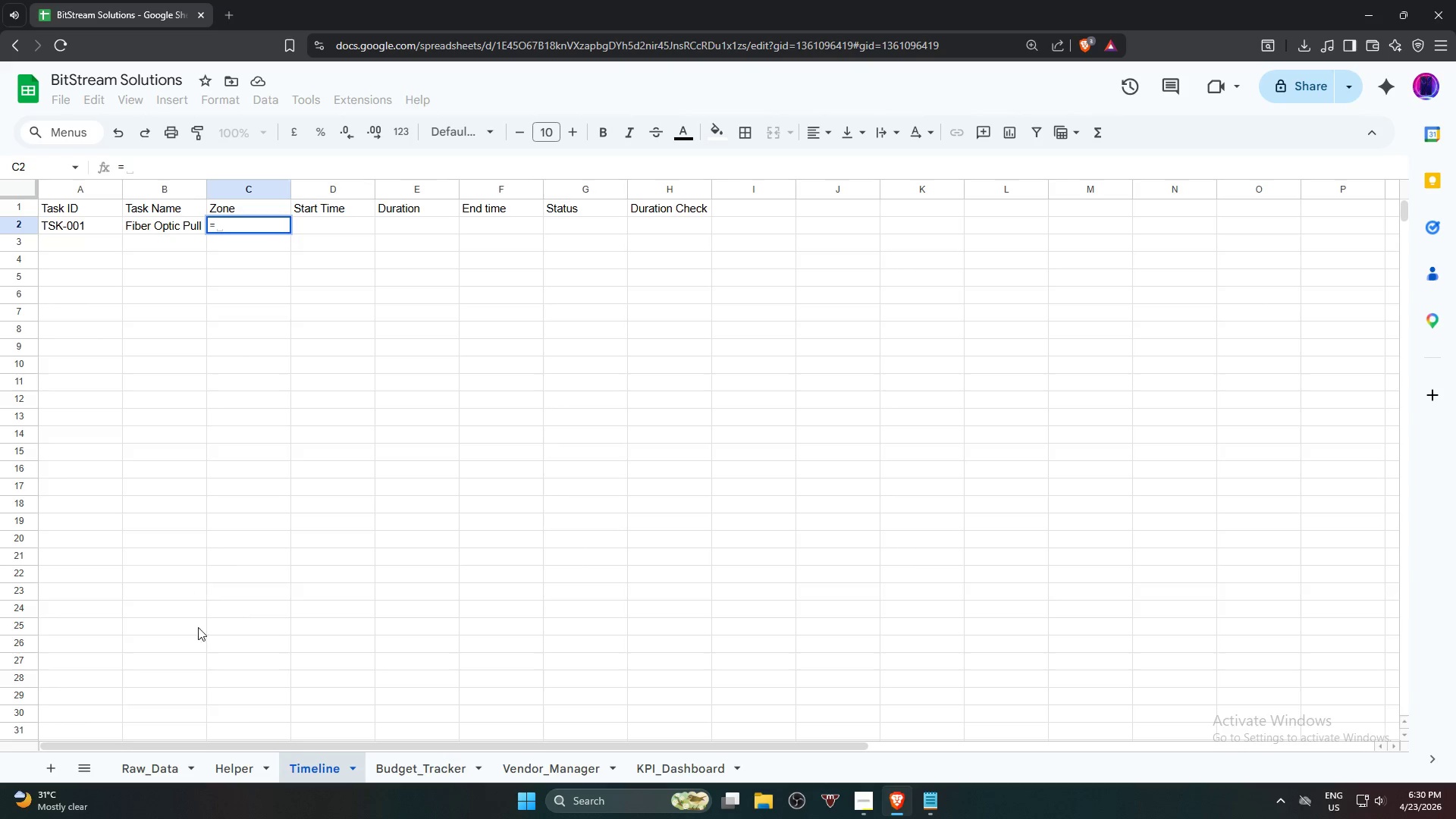 
left_click([154, 773])
 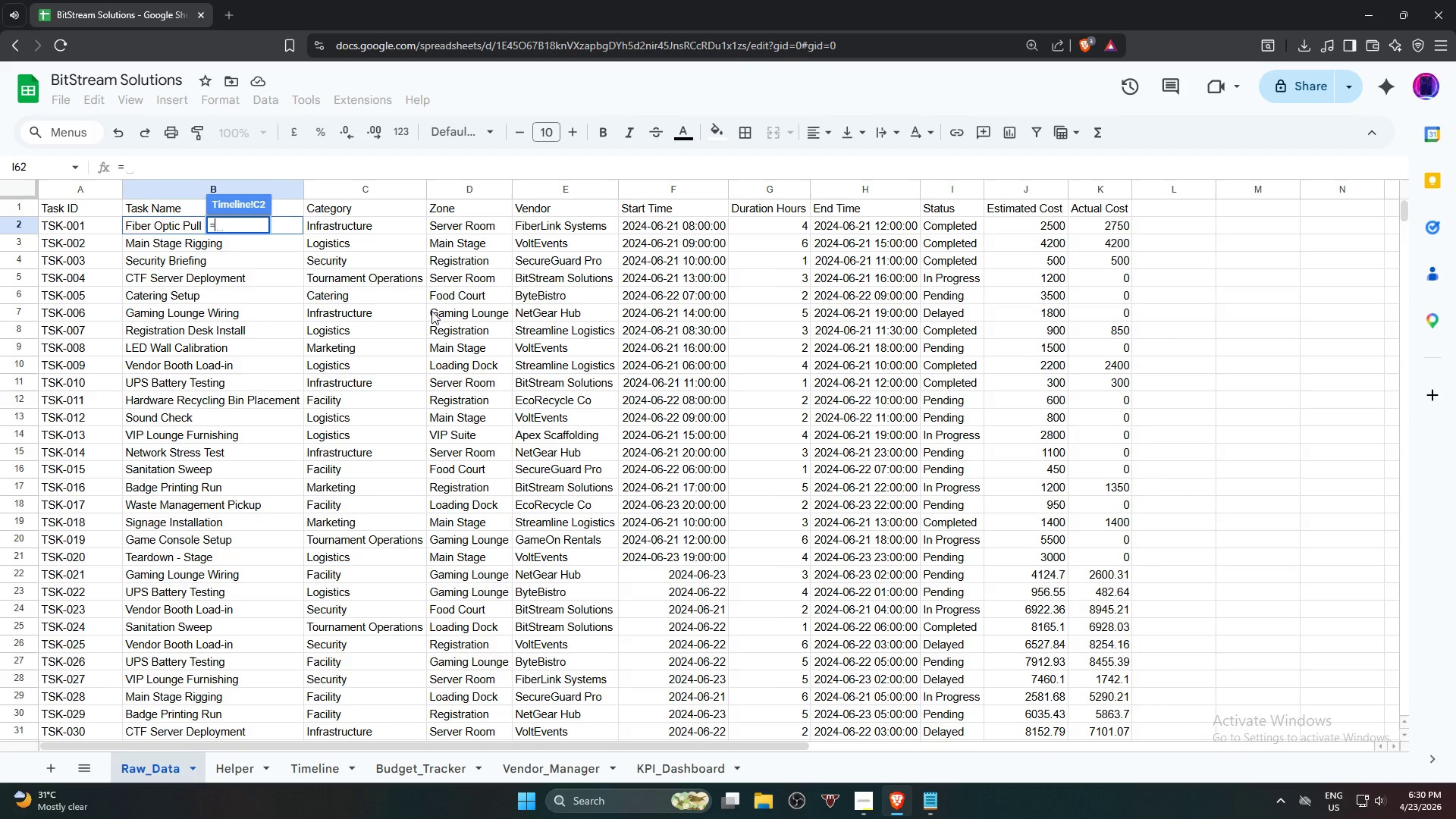 
wait(6.36)
 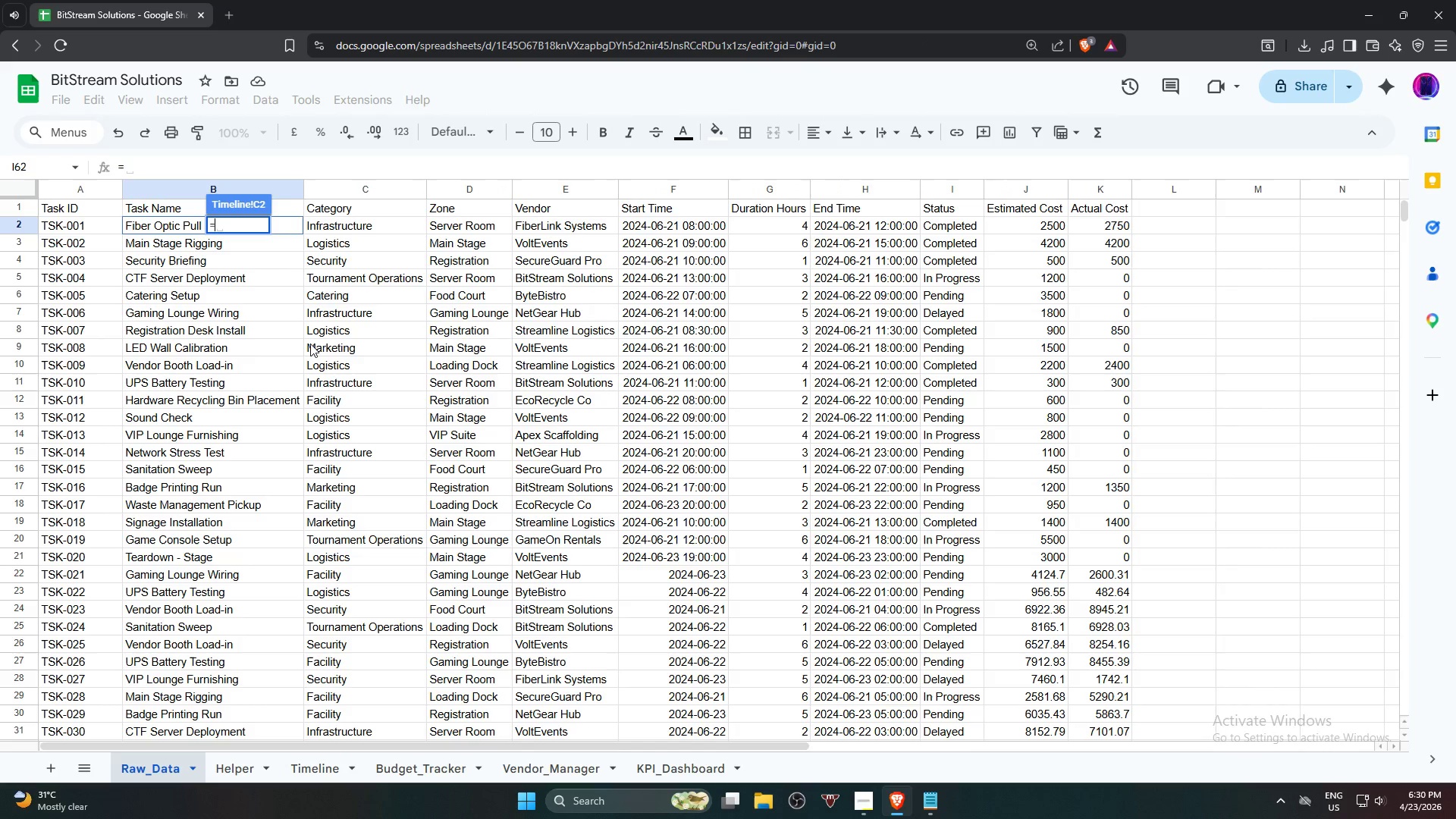 
left_click([485, 223])
 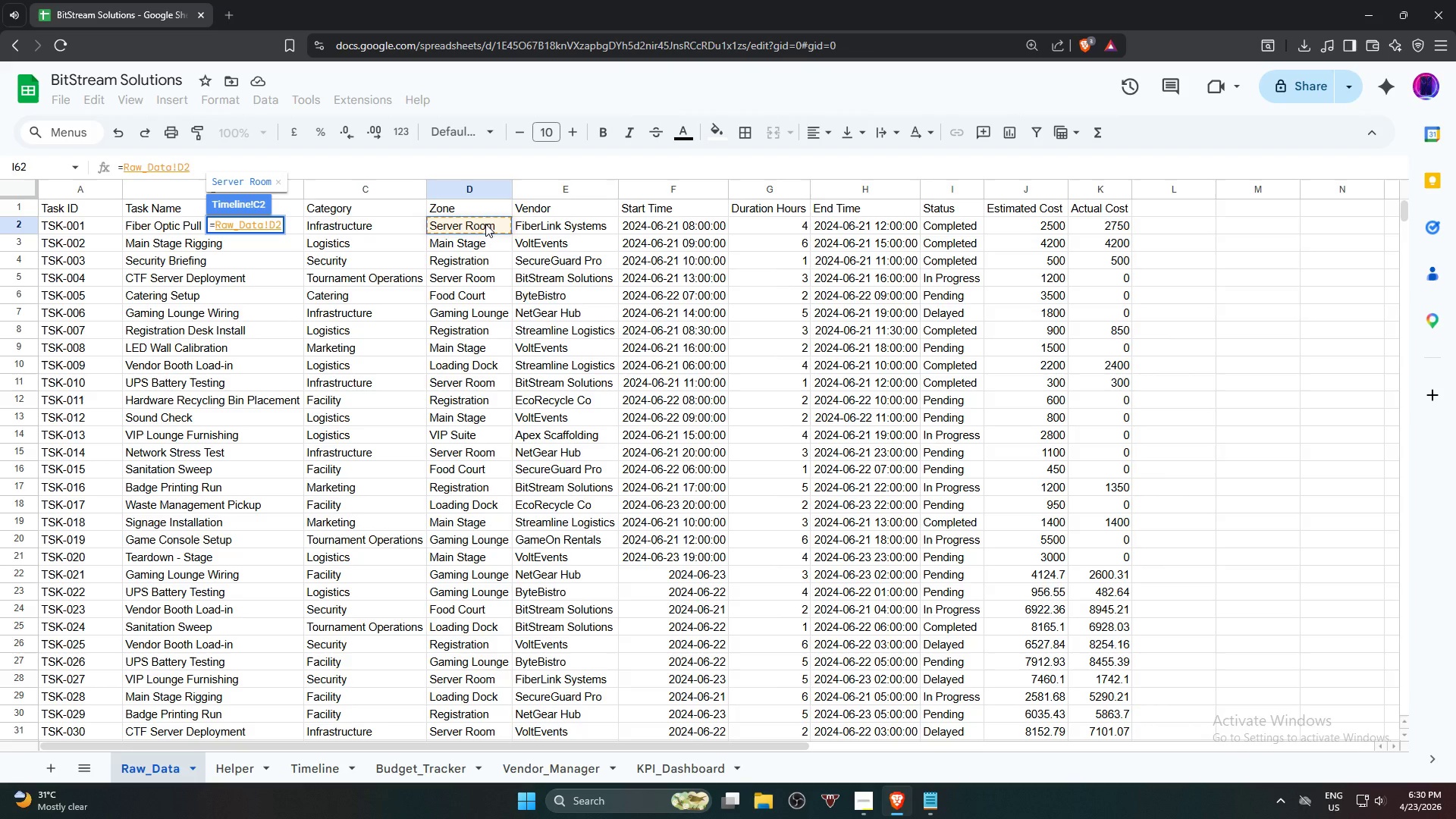 
key(NumpadEnter)
 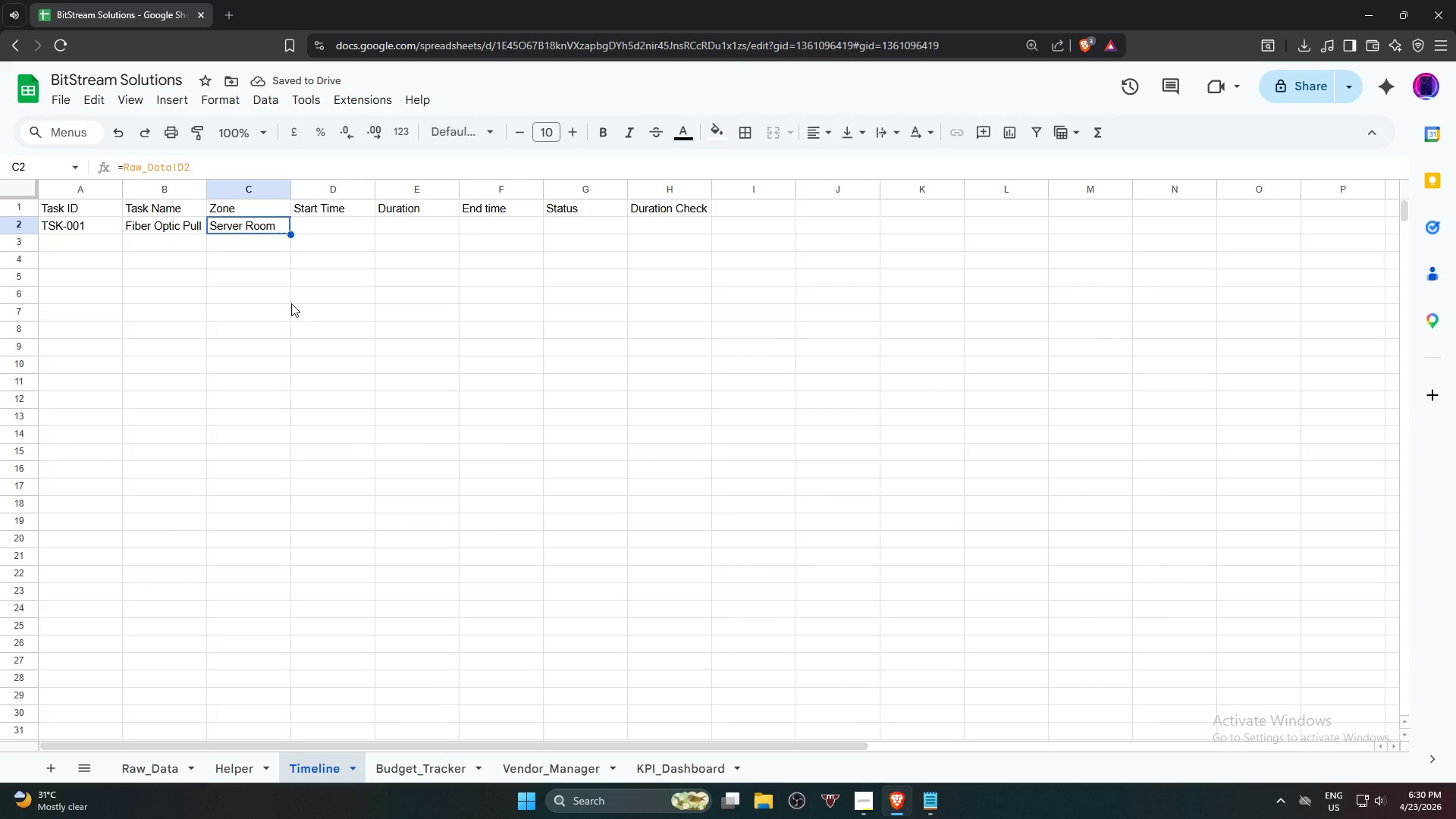 
wait(9.2)
 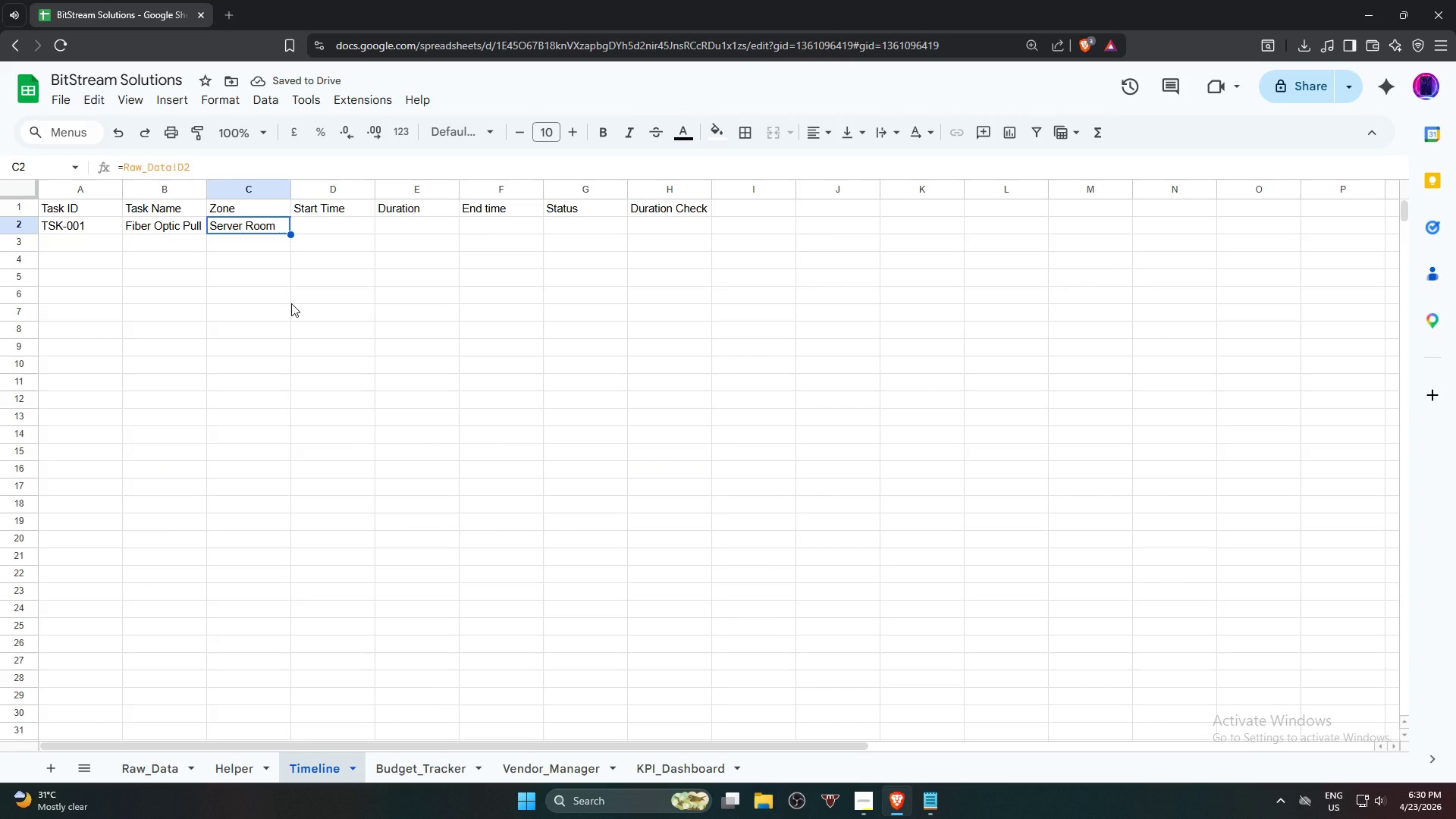 
left_click([325, 225])
 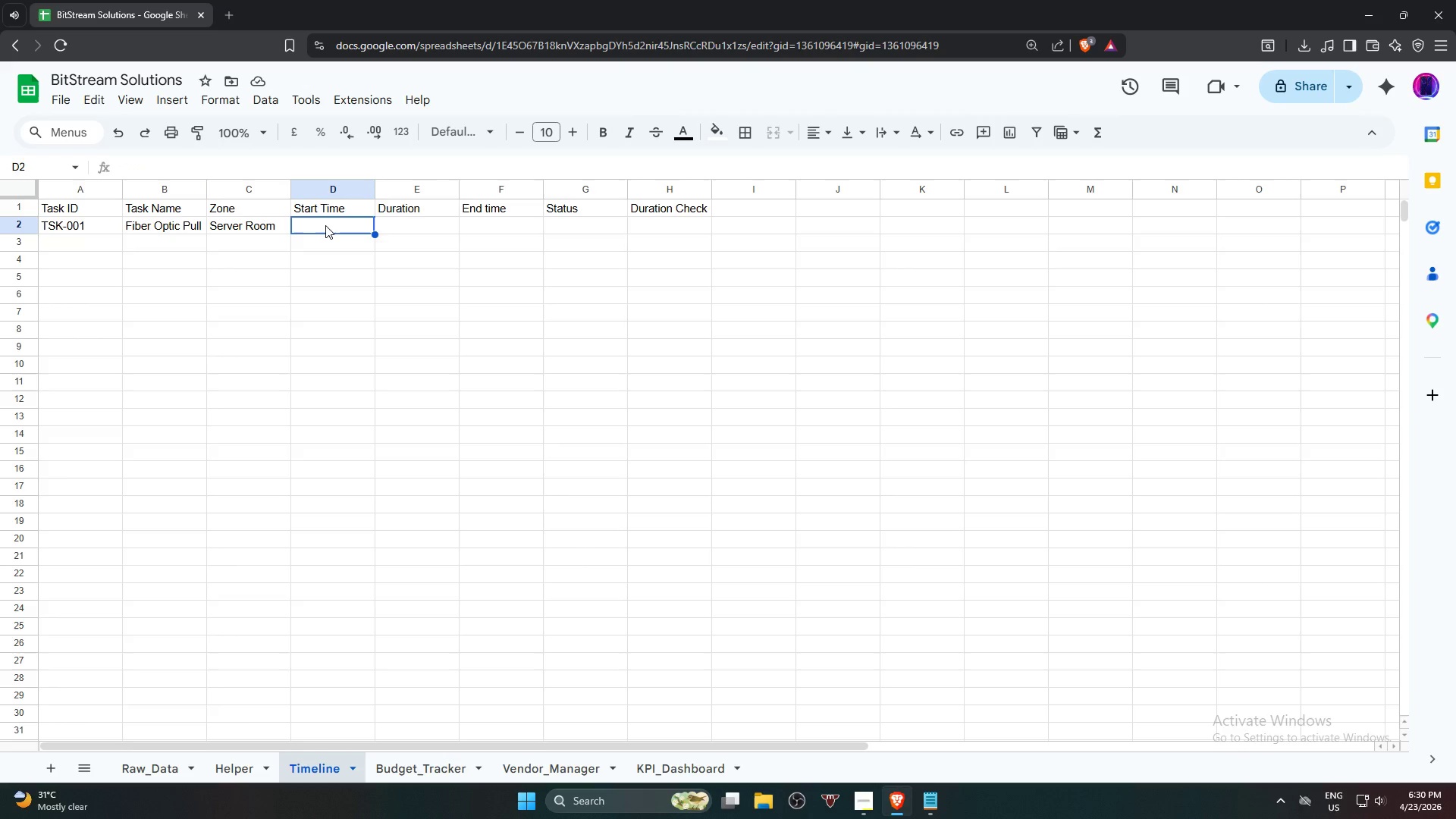 
key(Equal)
 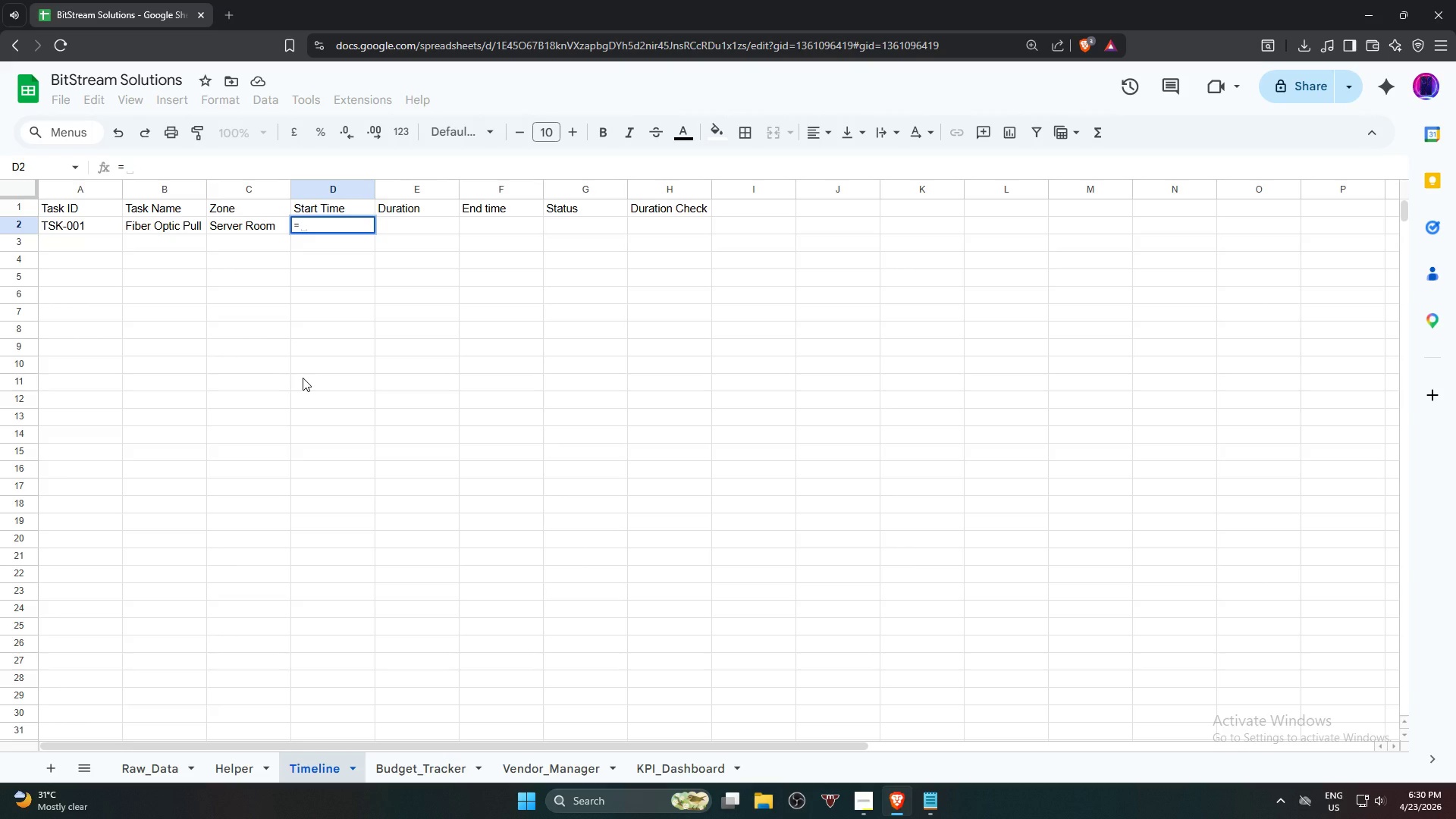 
wait(11.17)
 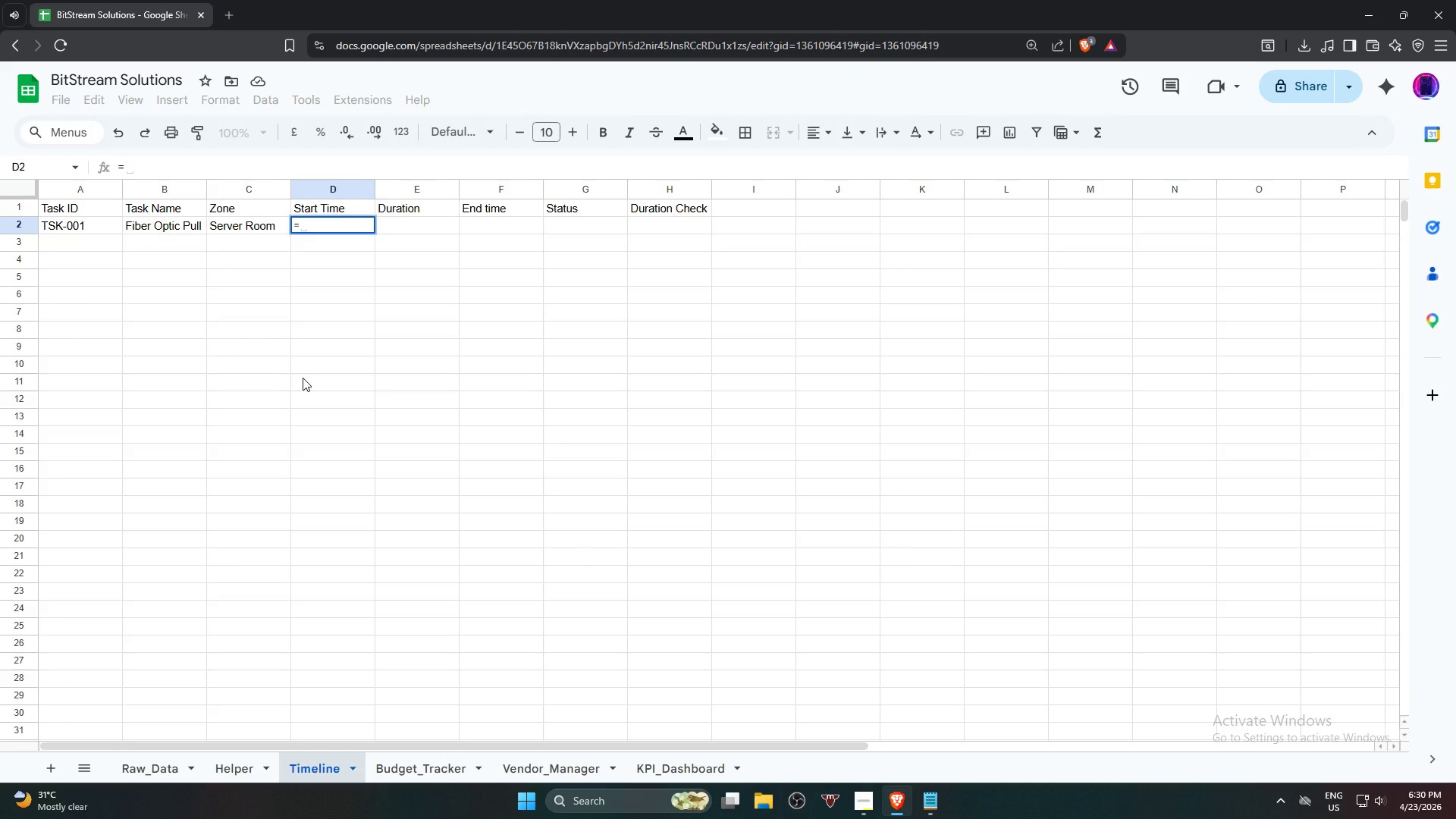 
left_click([168, 770])
 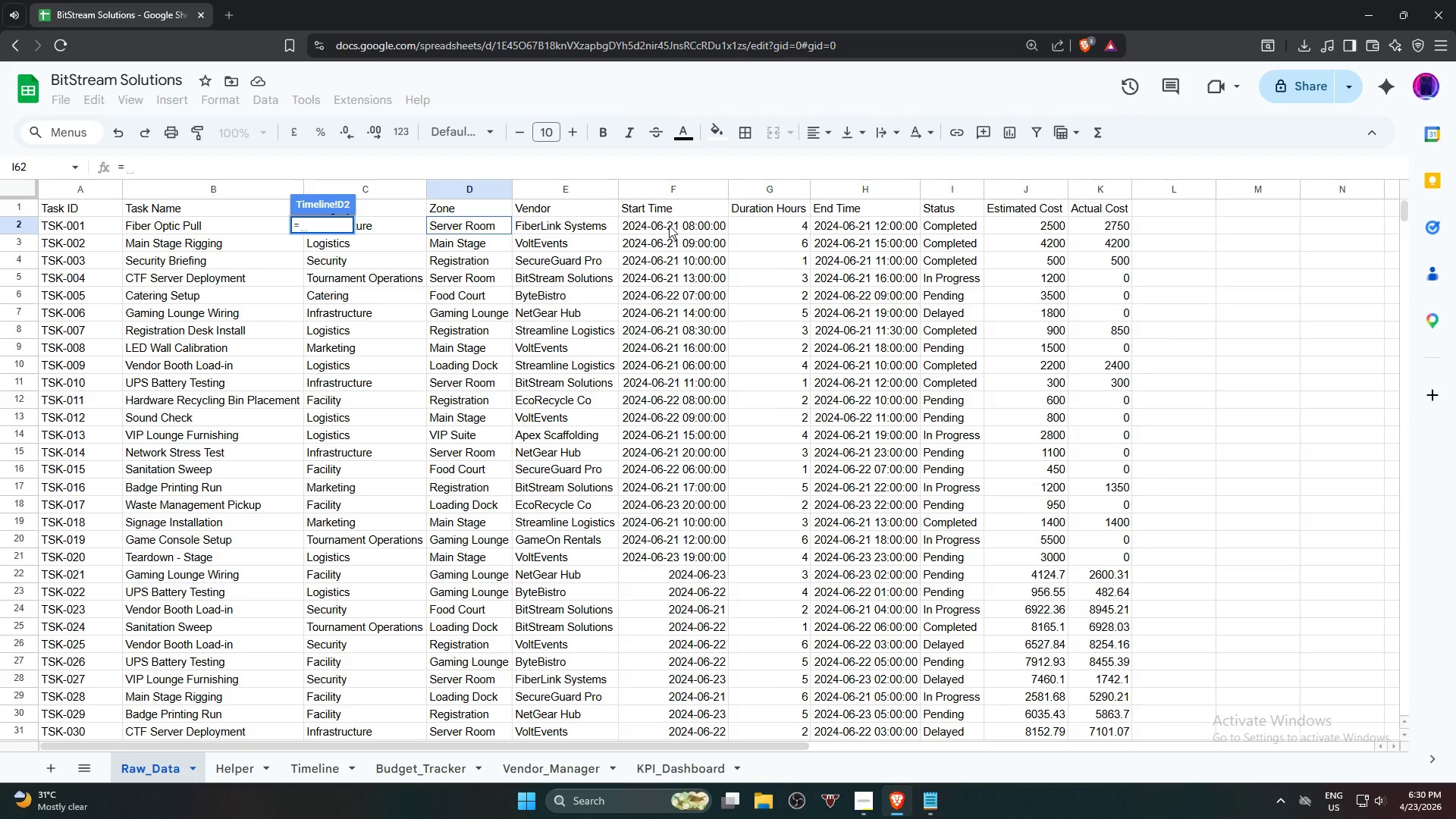 
wait(14.89)
 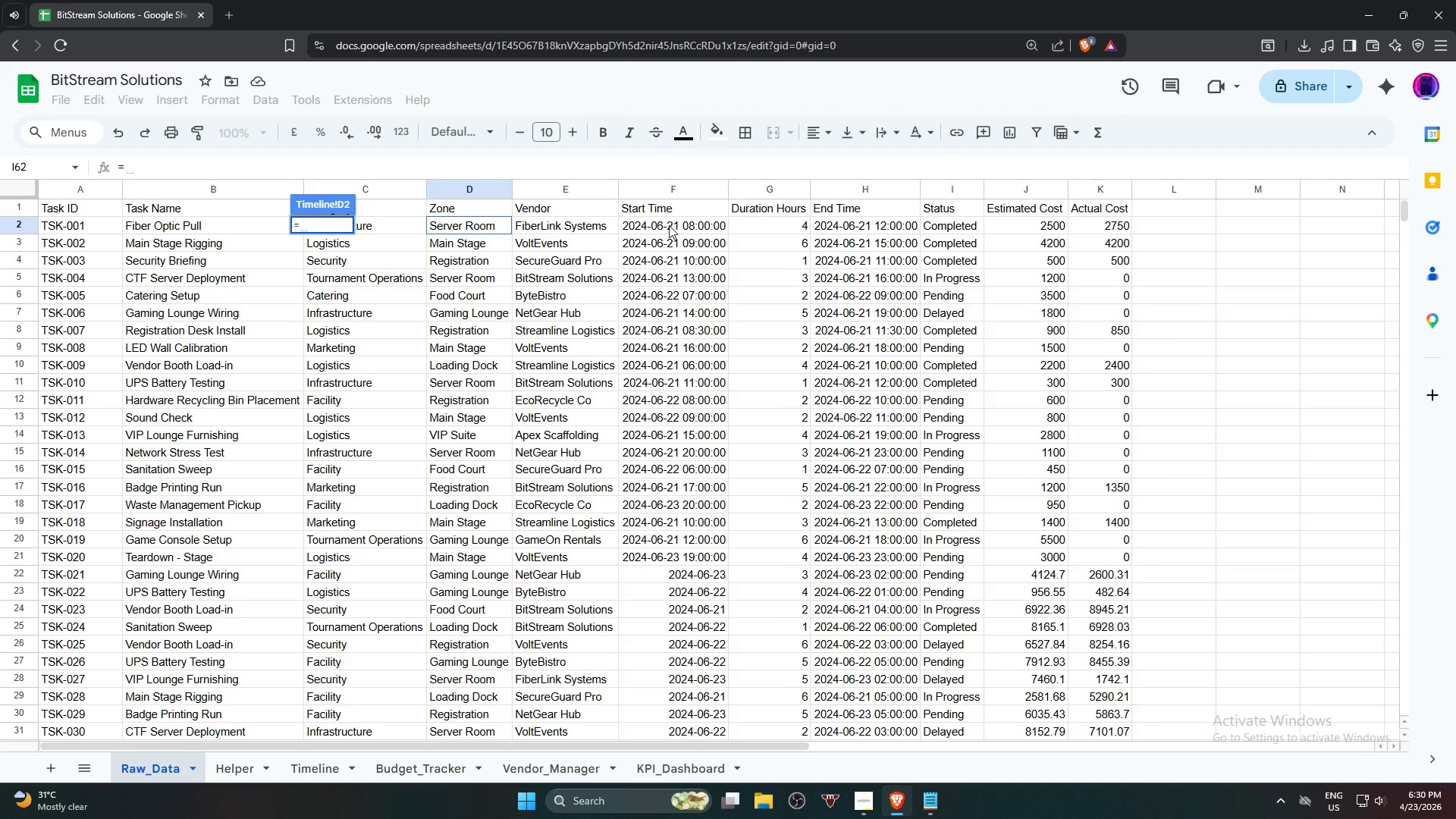 
key(NumpadEnter)
 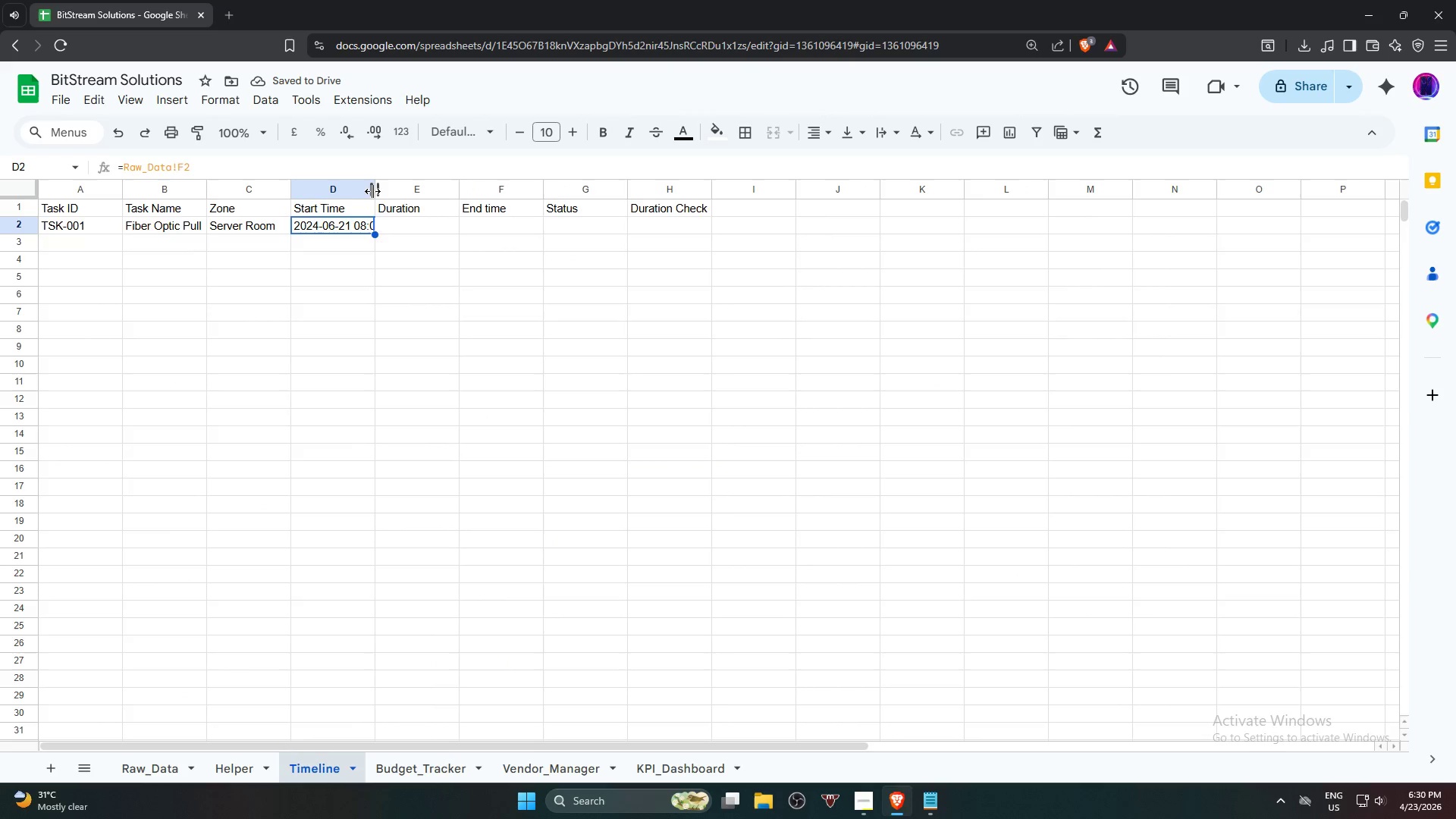 
double_click([376, 193])
 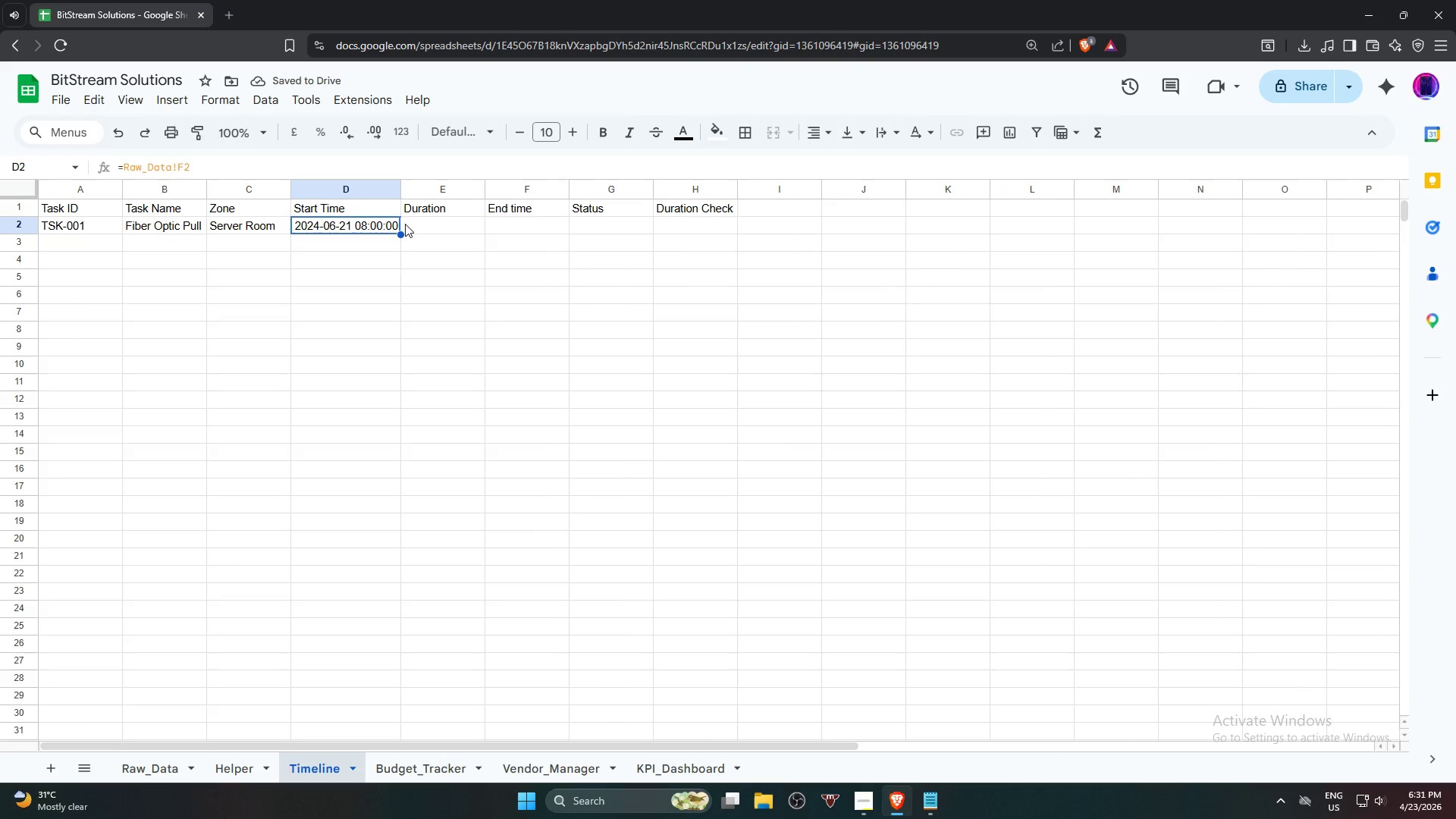 
wait(6.67)
 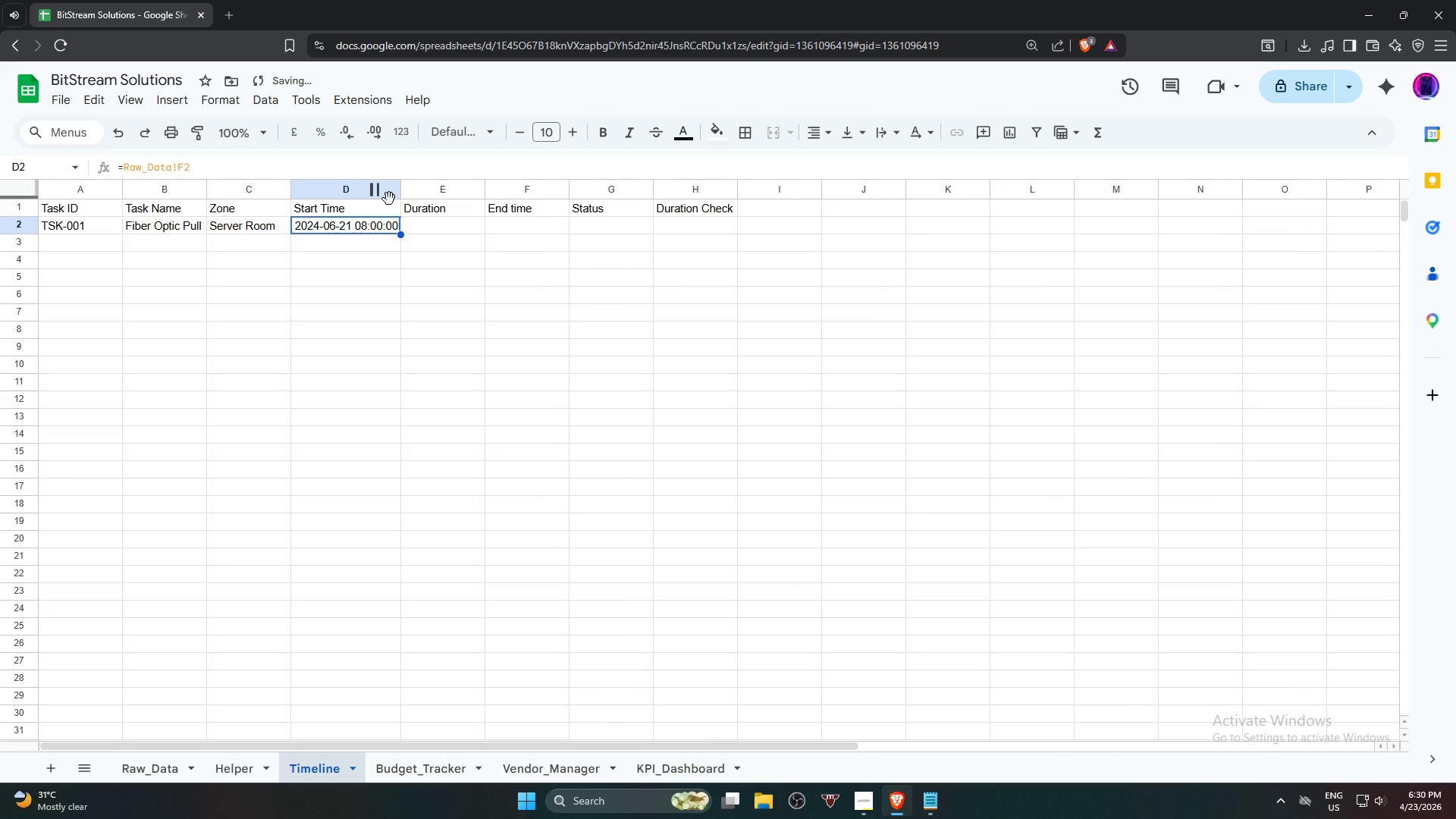 
left_click([416, 227])
 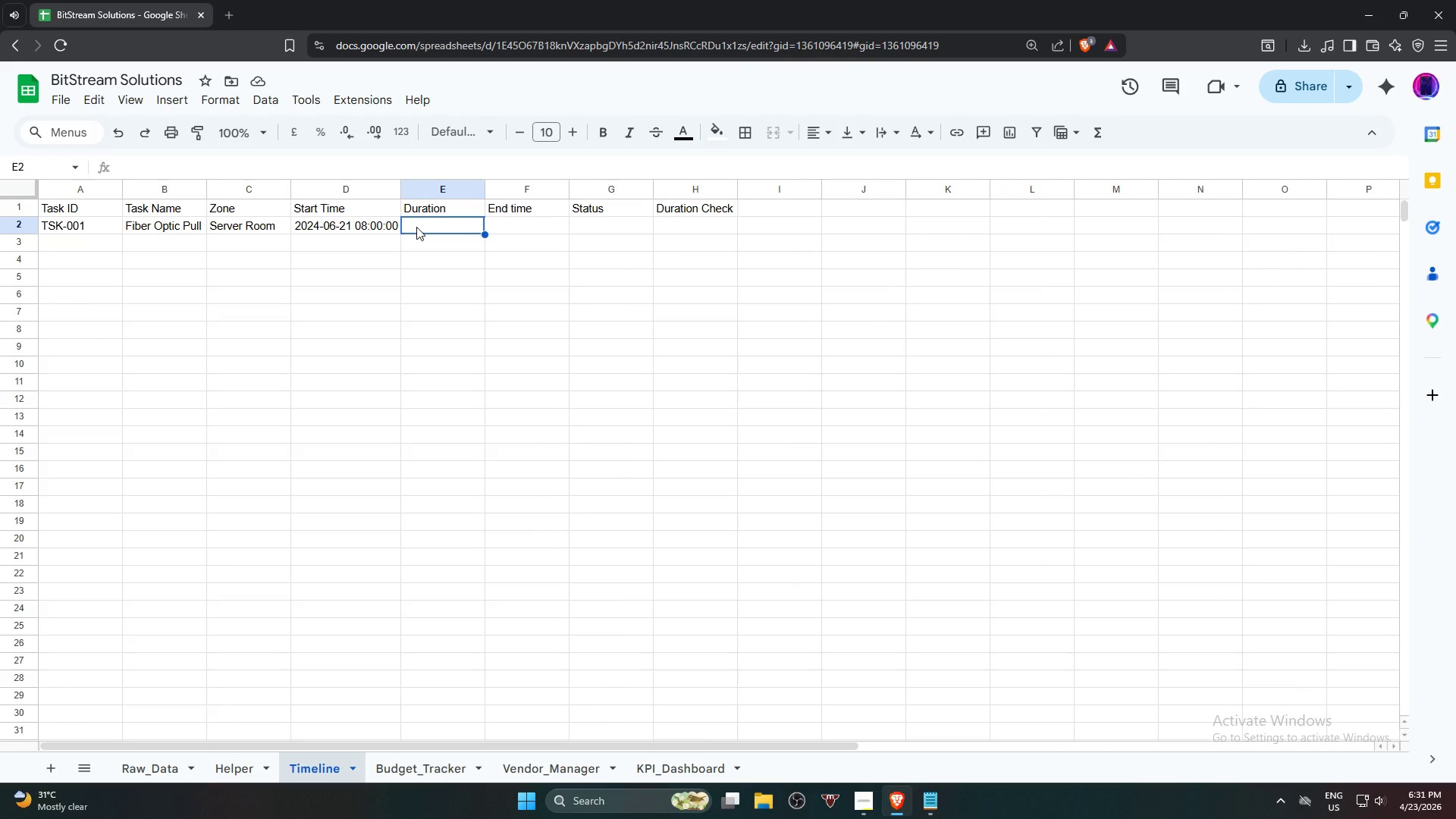 
key(Equal)
 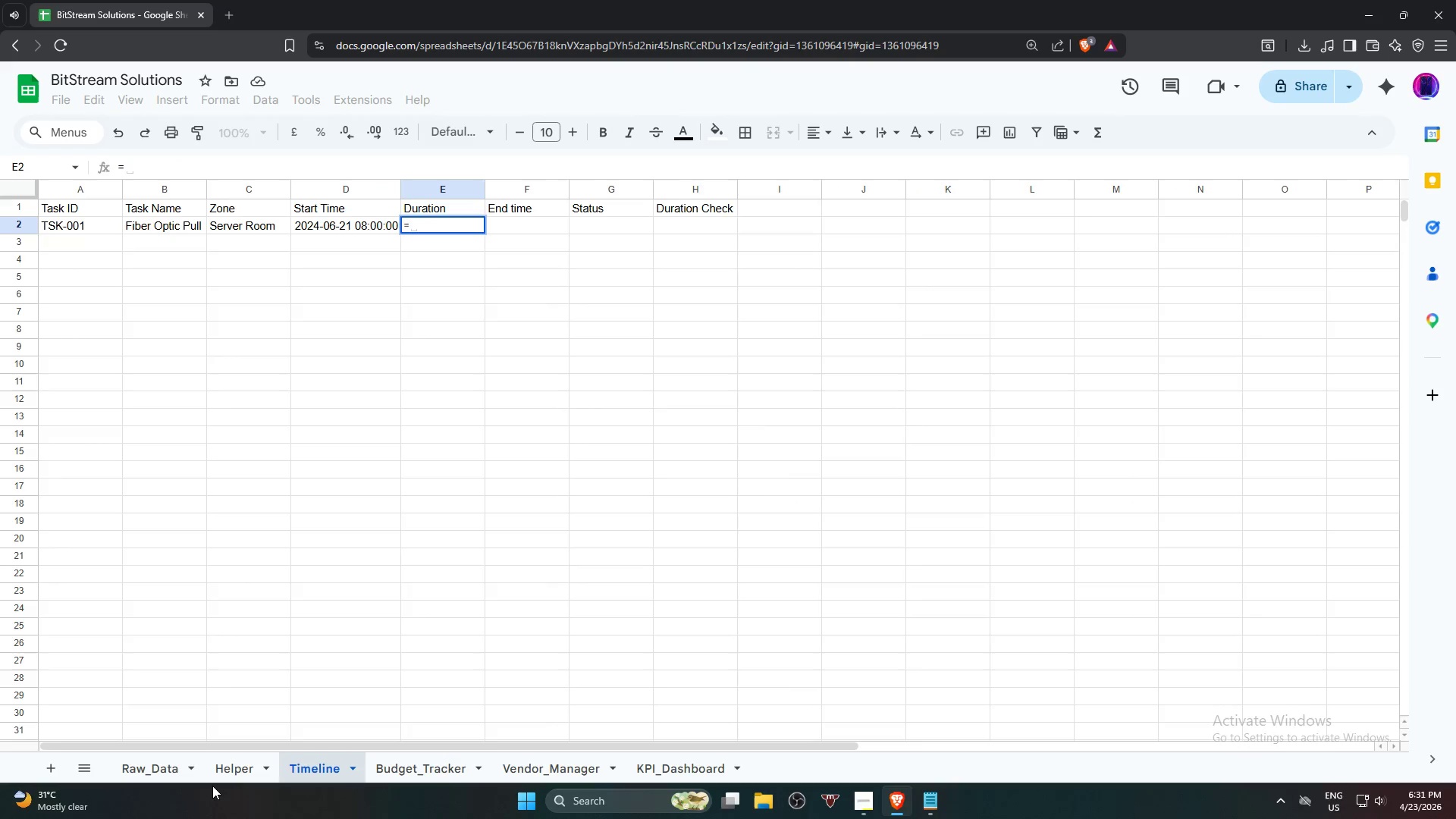 
left_click([162, 770])
 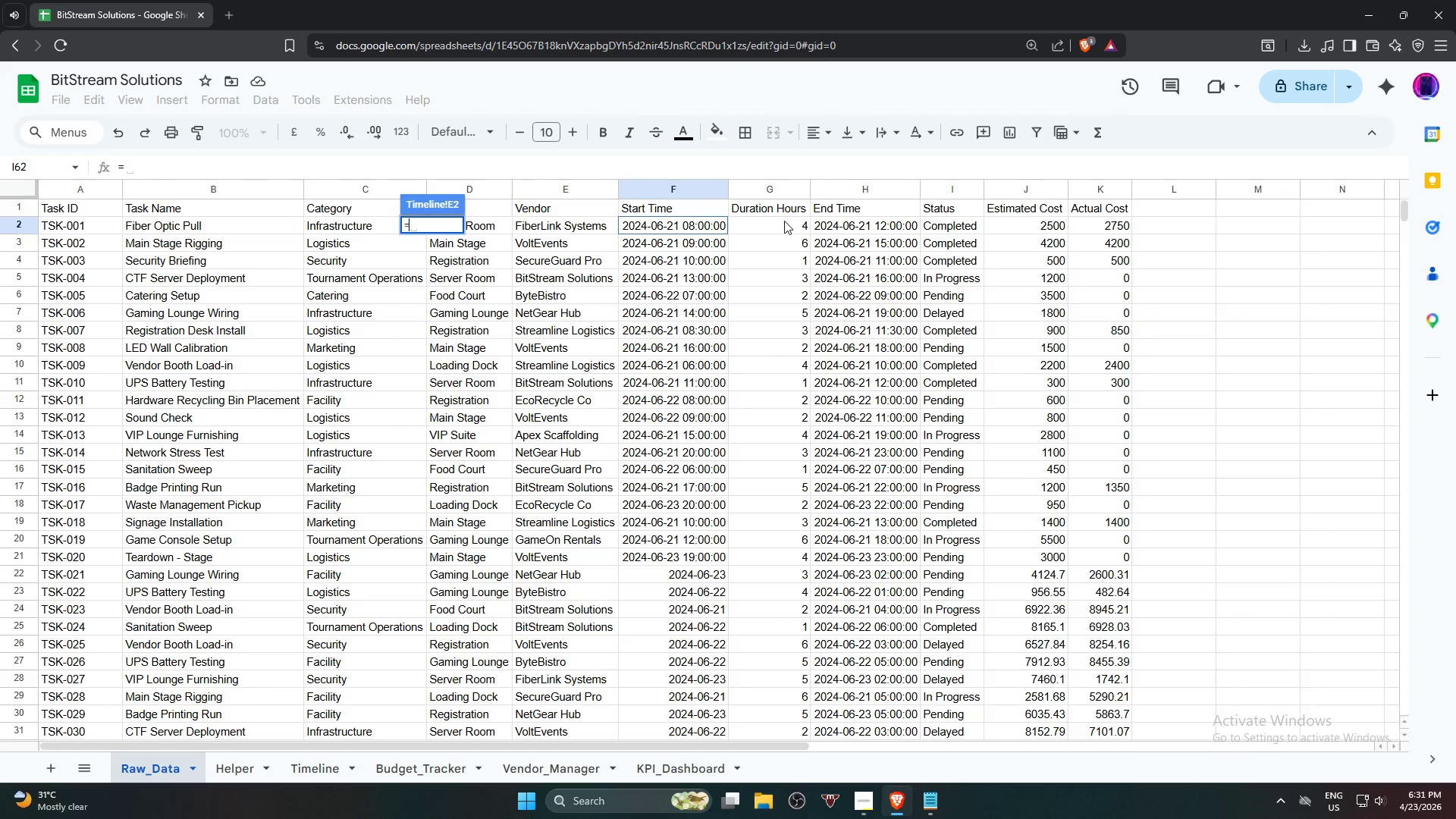 
left_click([786, 225])
 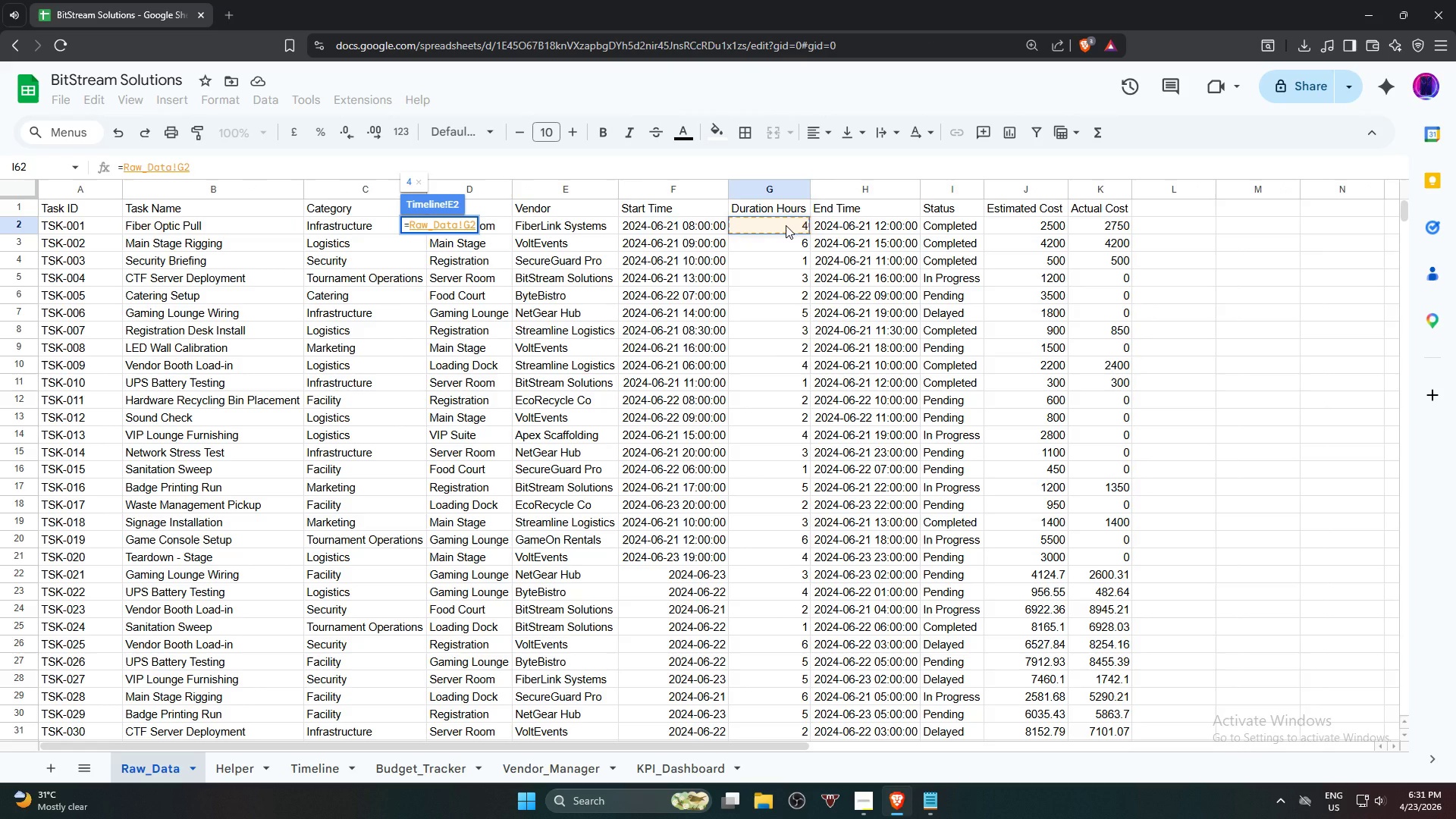 
key(NumpadEnter)
 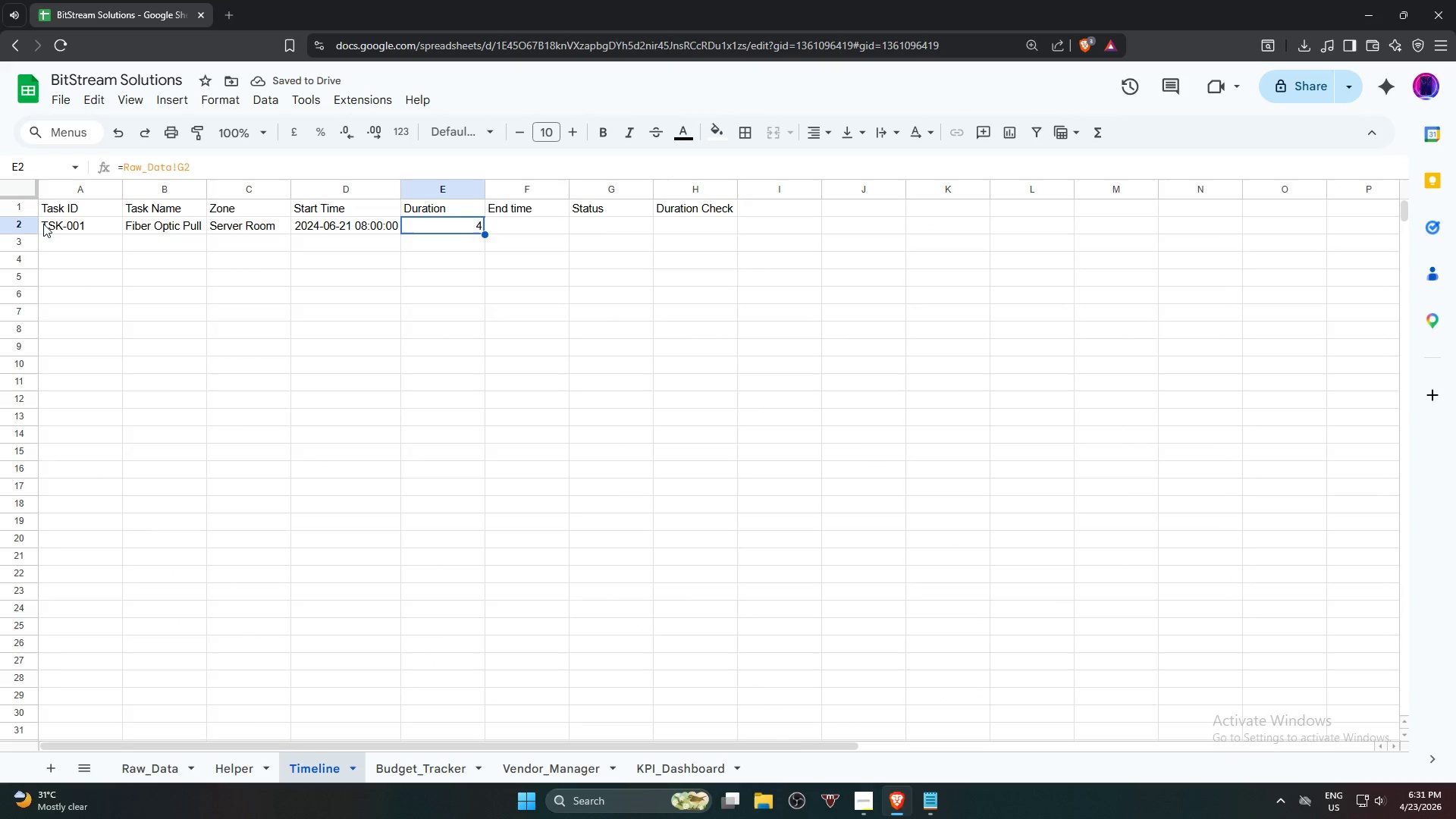 
left_click([53, 226])
 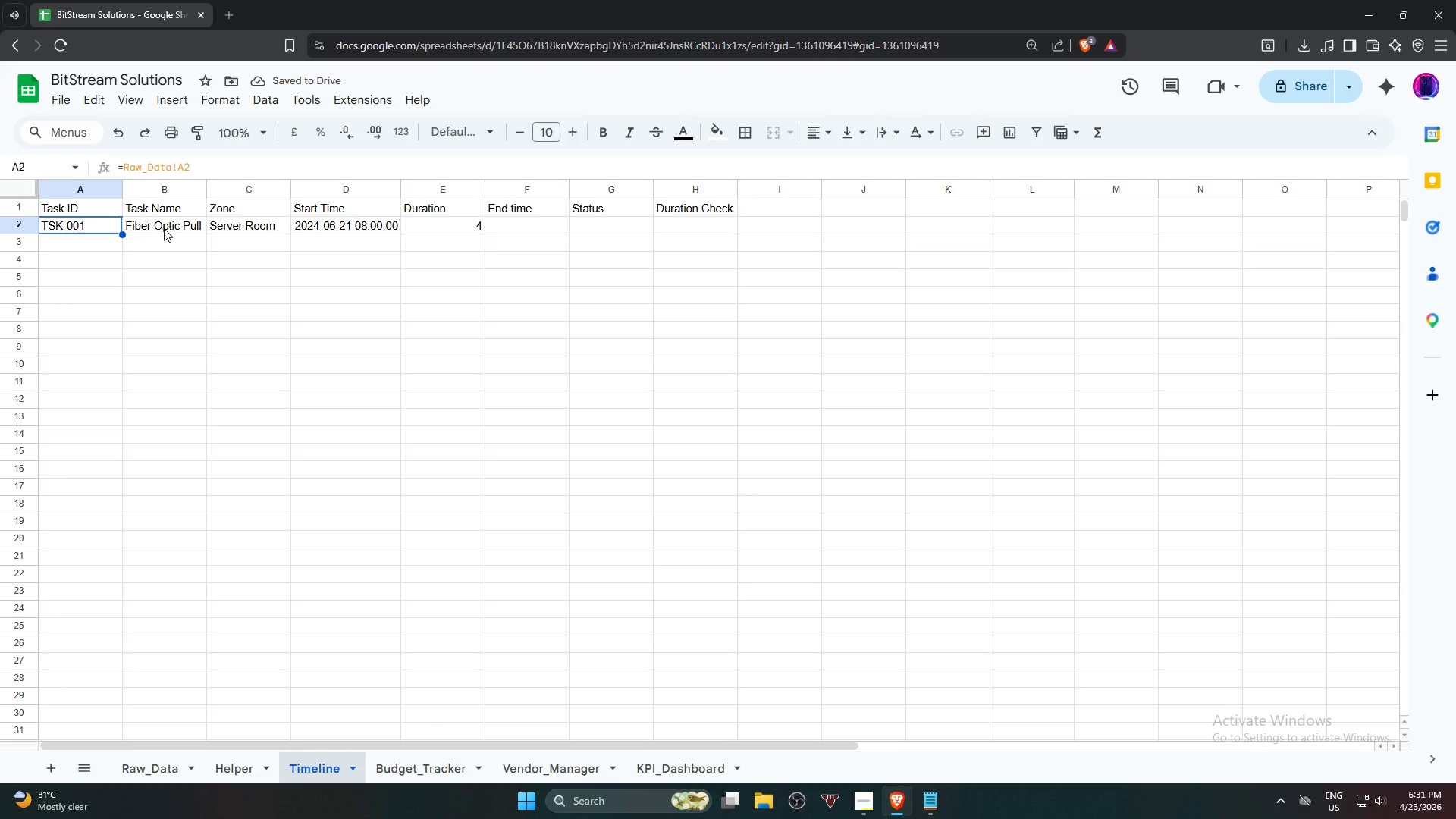 
left_click([170, 224])
 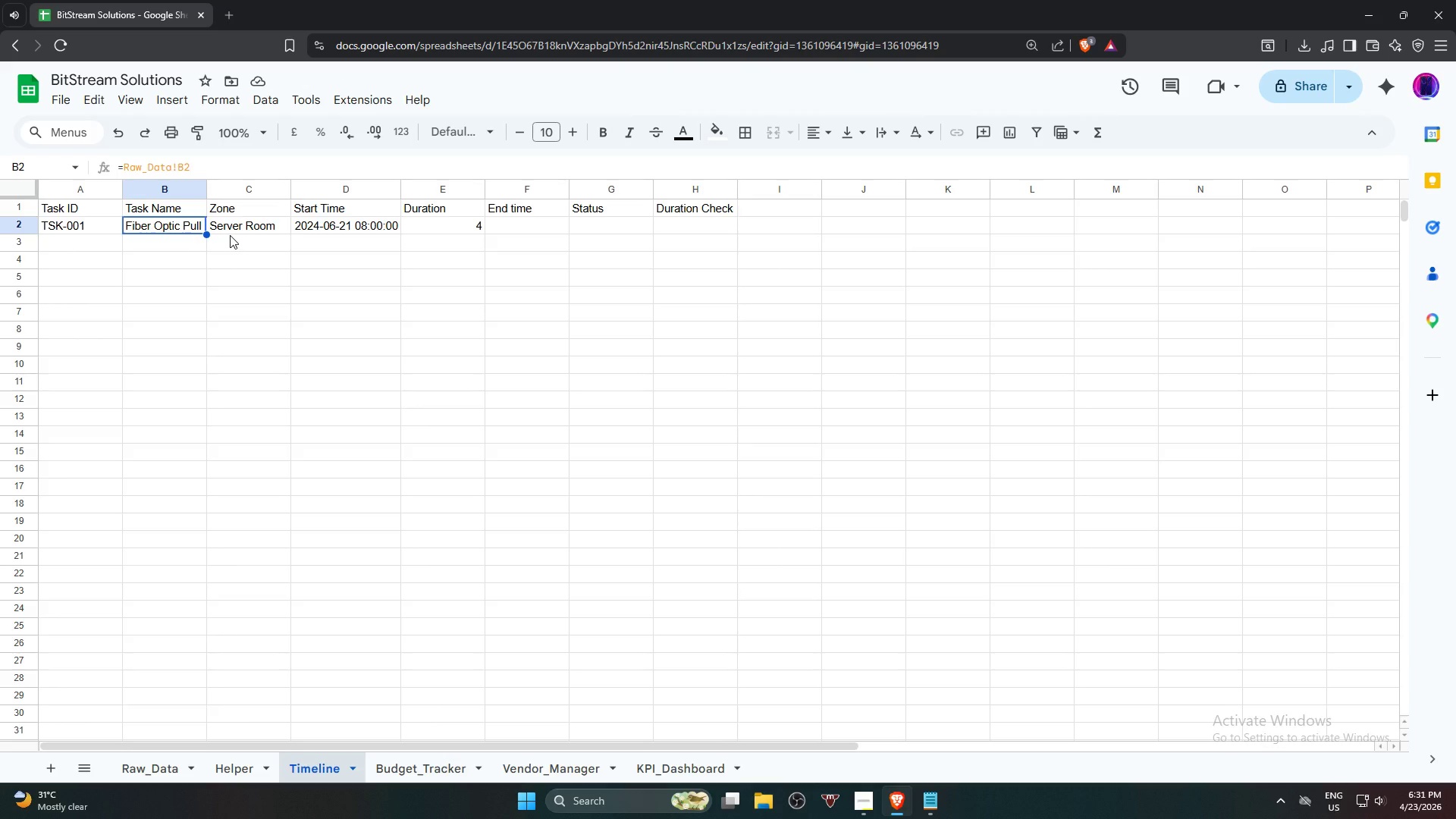 
key(ArrowLeft)
 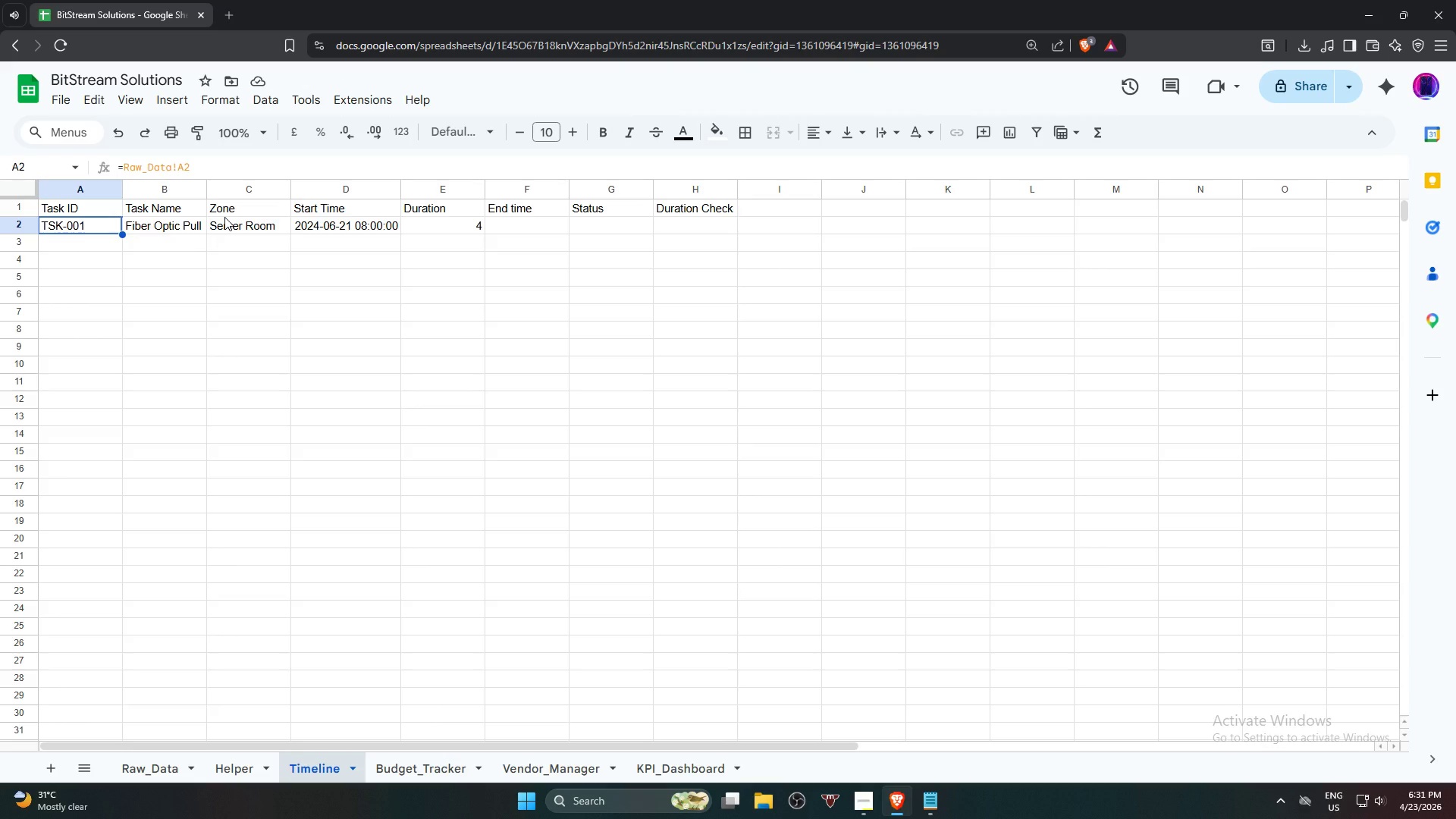 
key(ArrowRight)
 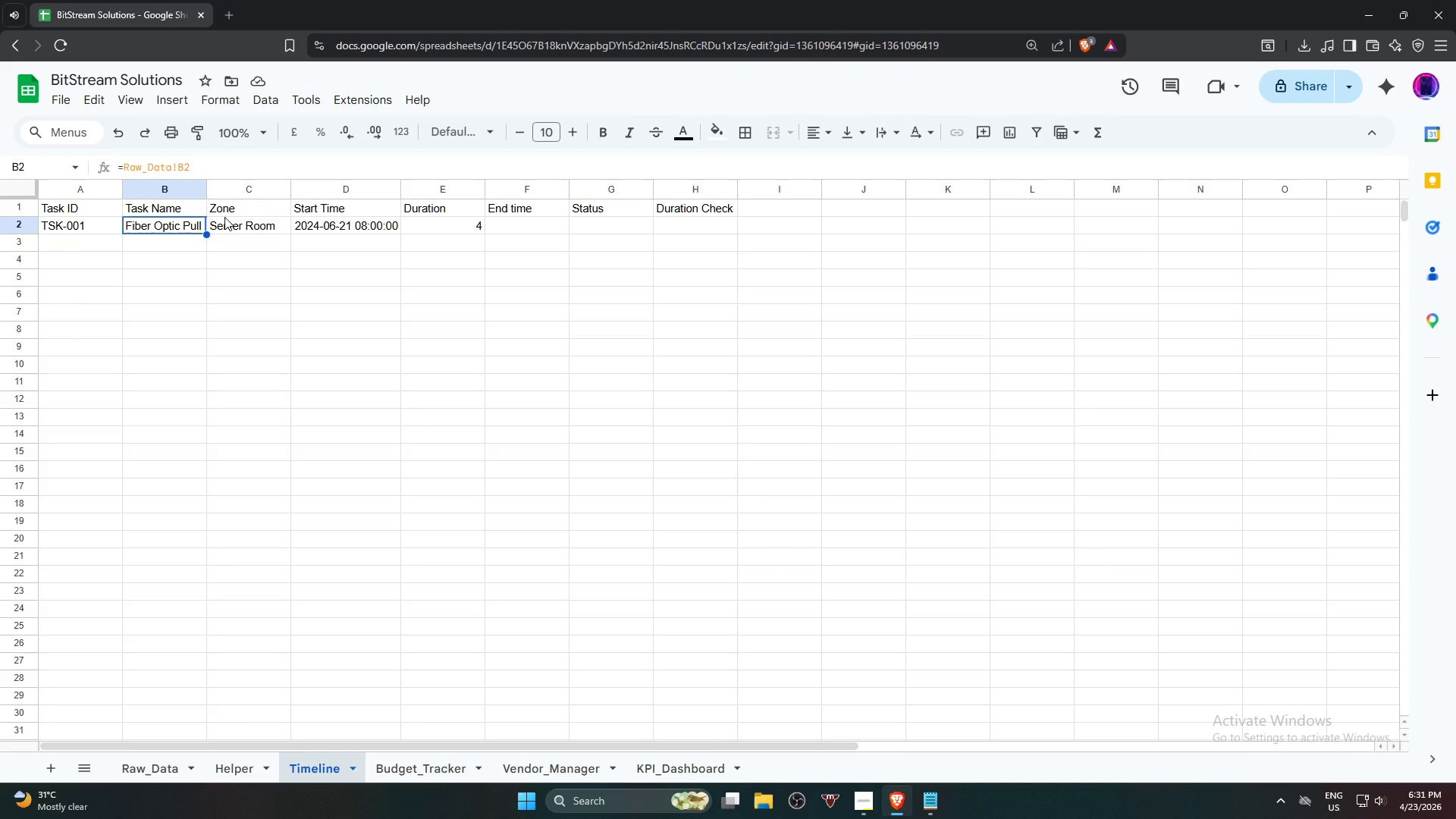 
key(ArrowRight)
 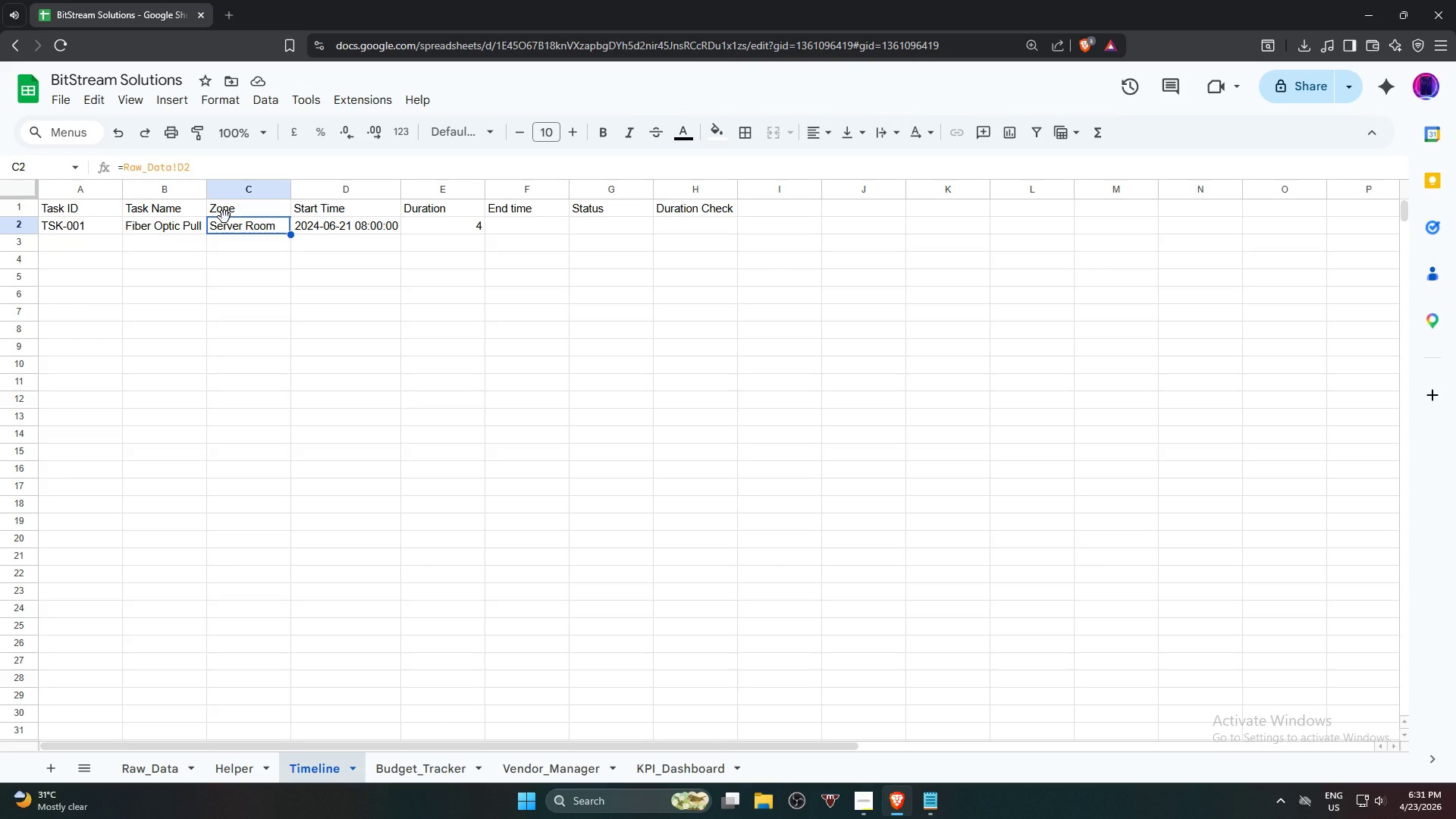 
key(ArrowRight)
 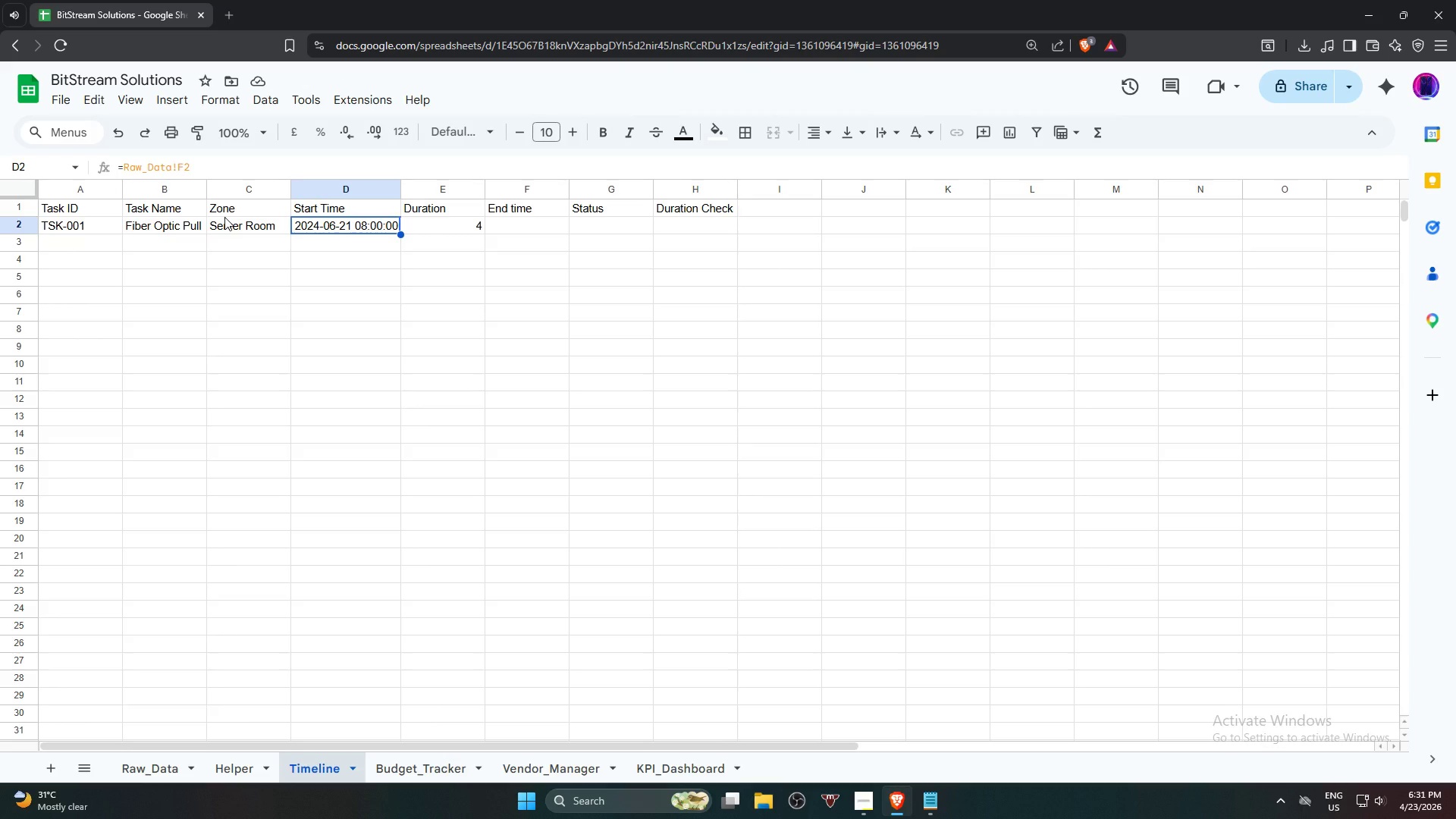 
key(ArrowRight)
 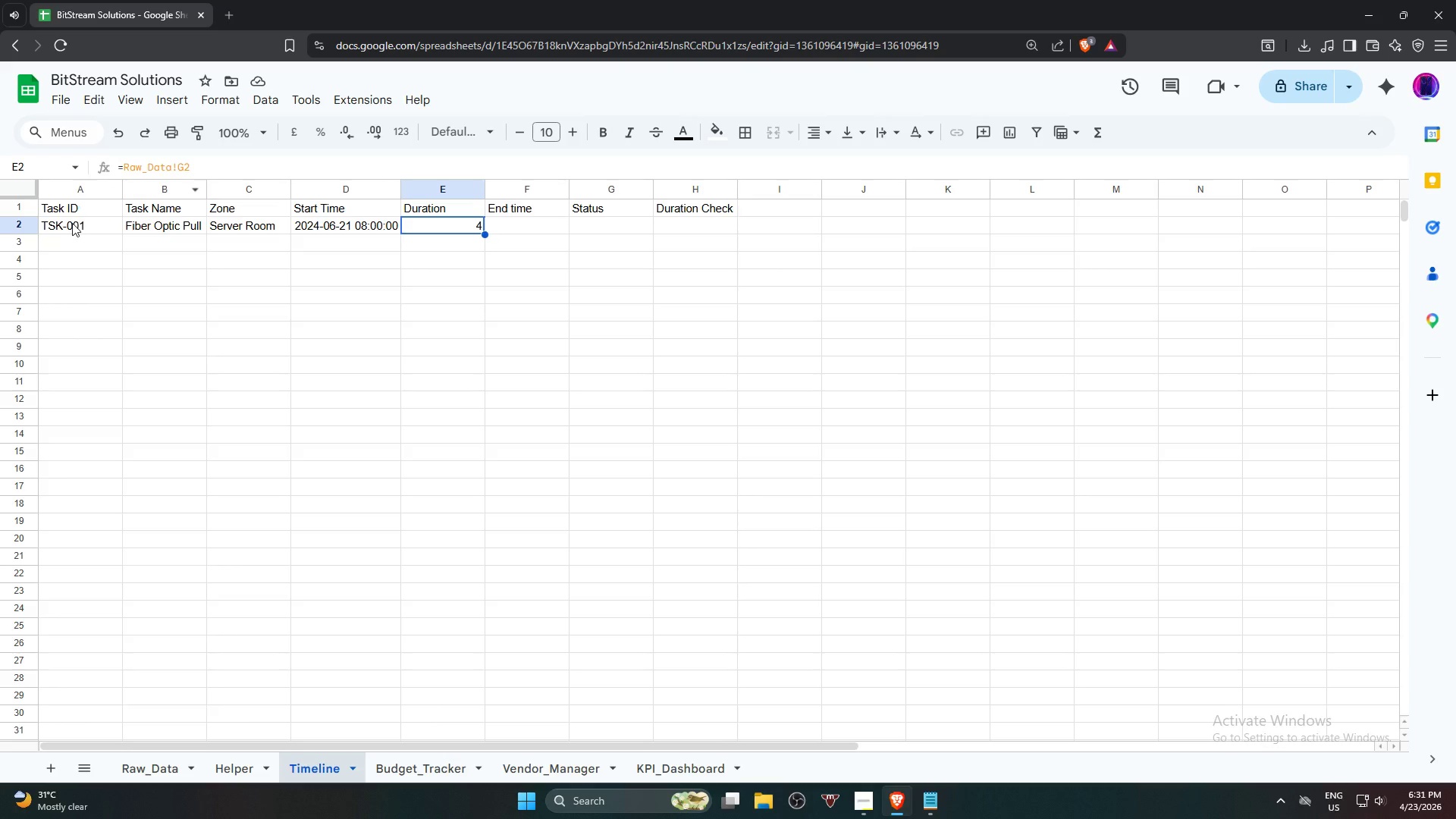 
left_click([72, 223])
 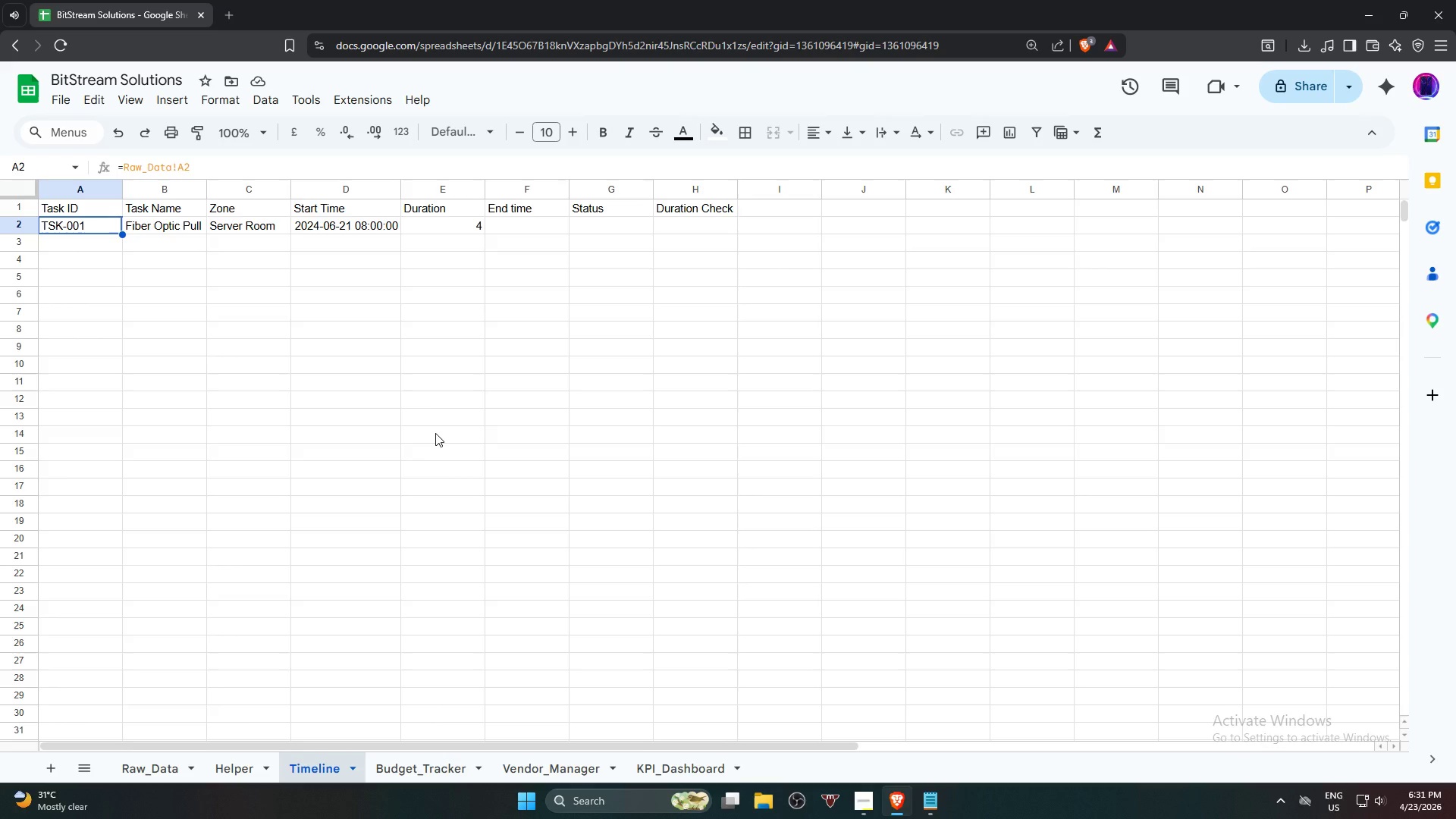 
wait(17.27)
 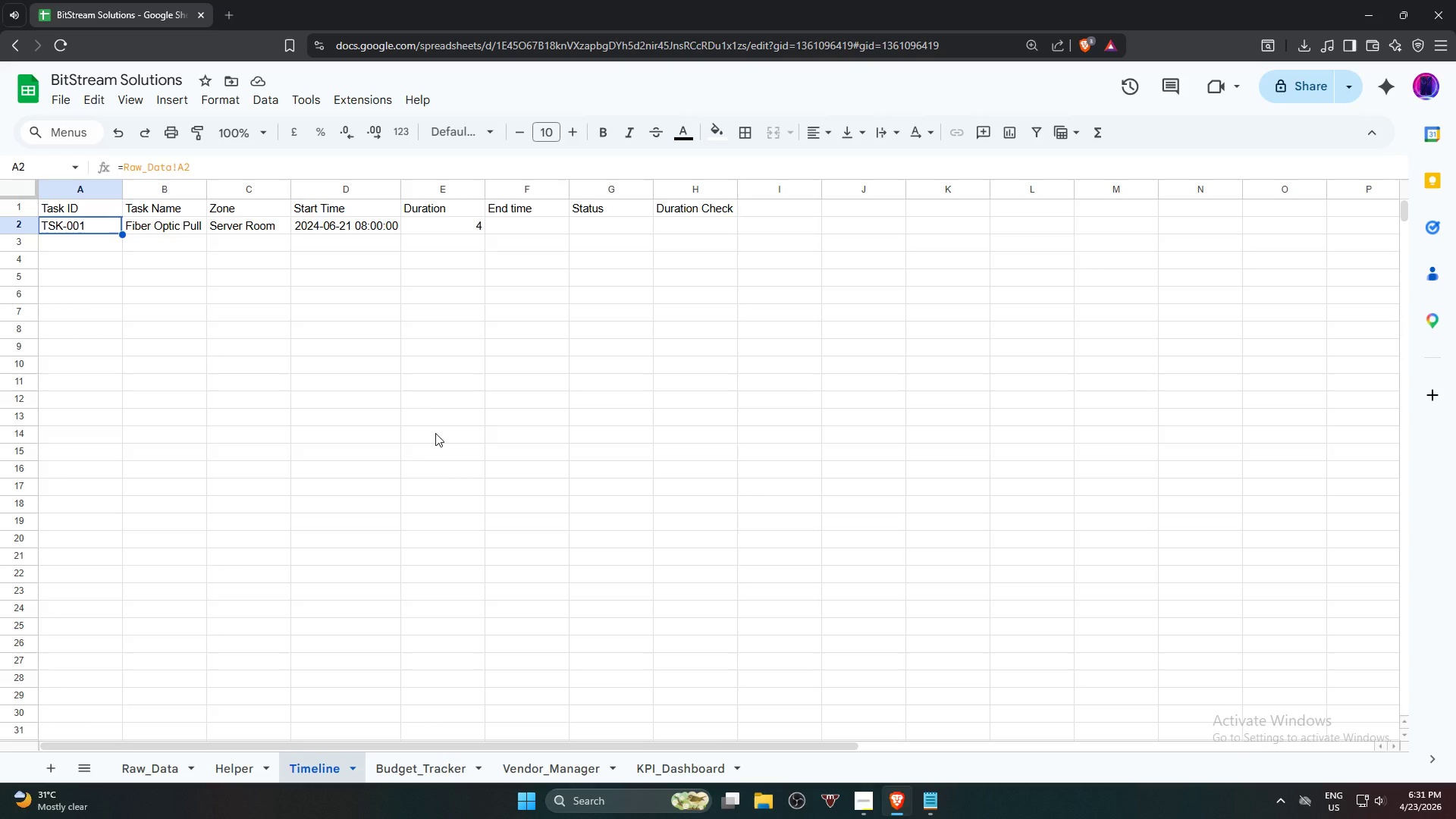 
key(ArrowRight)
 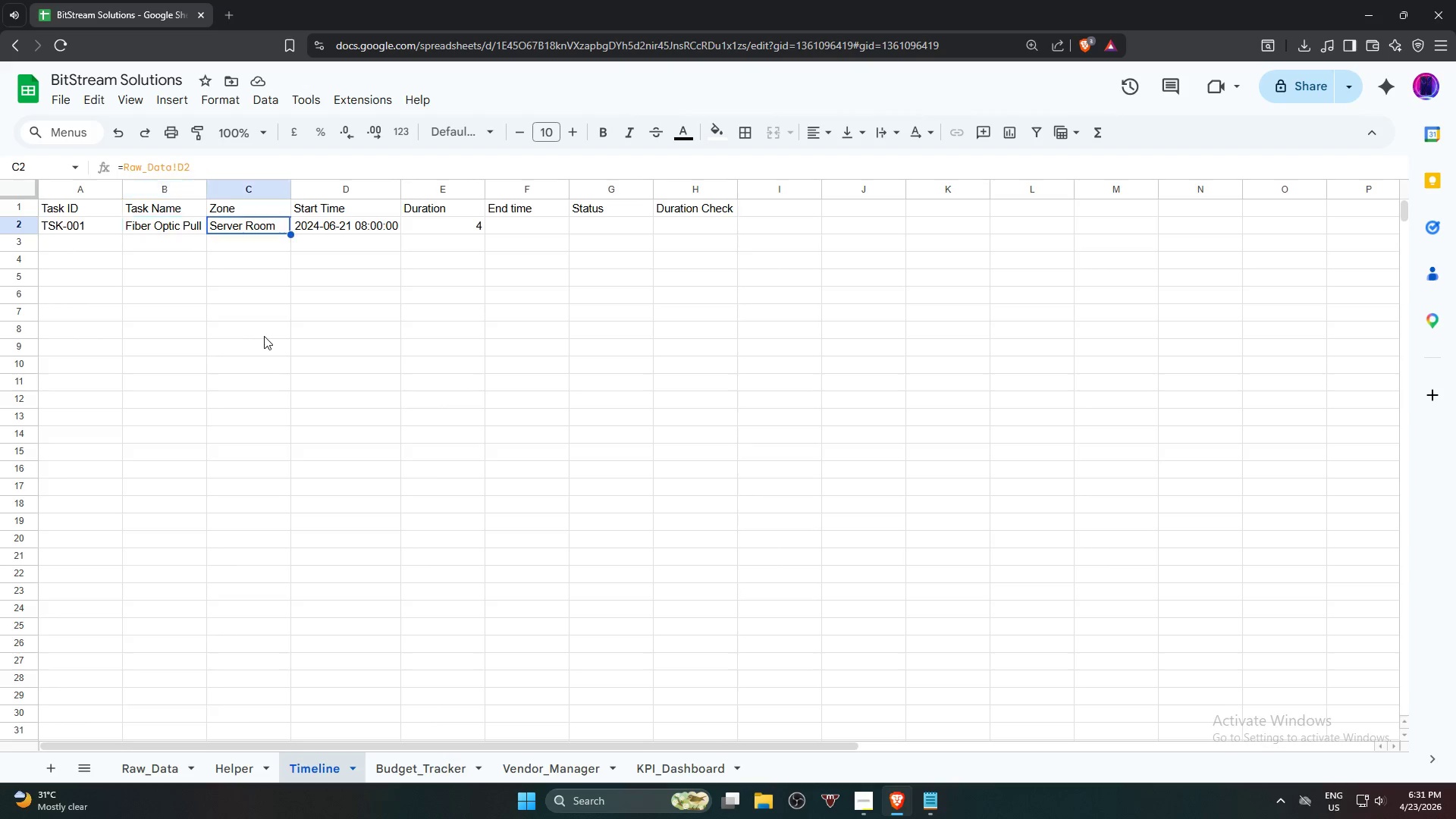 
key(ArrowRight)
 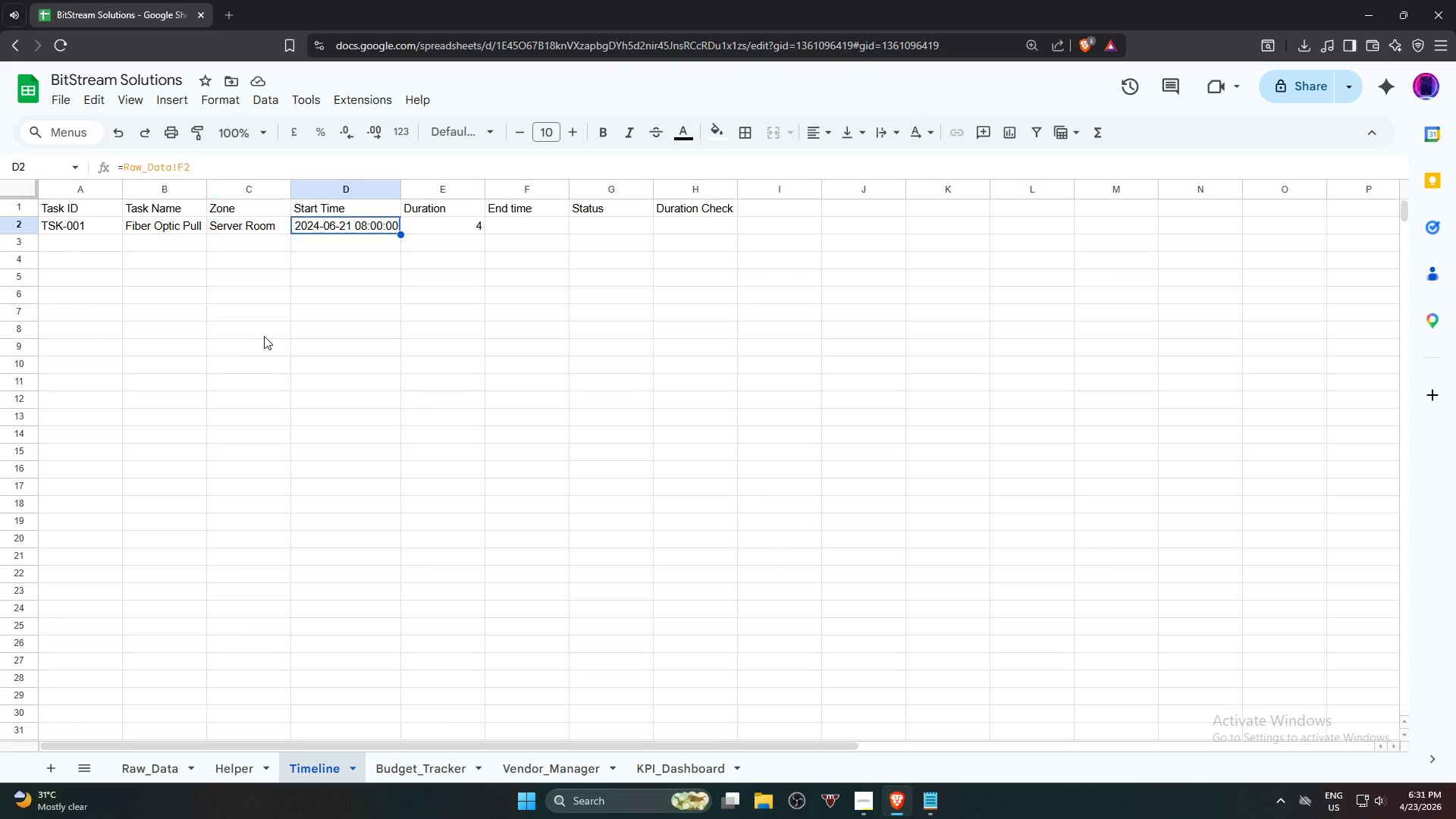 
key(ArrowRight)
 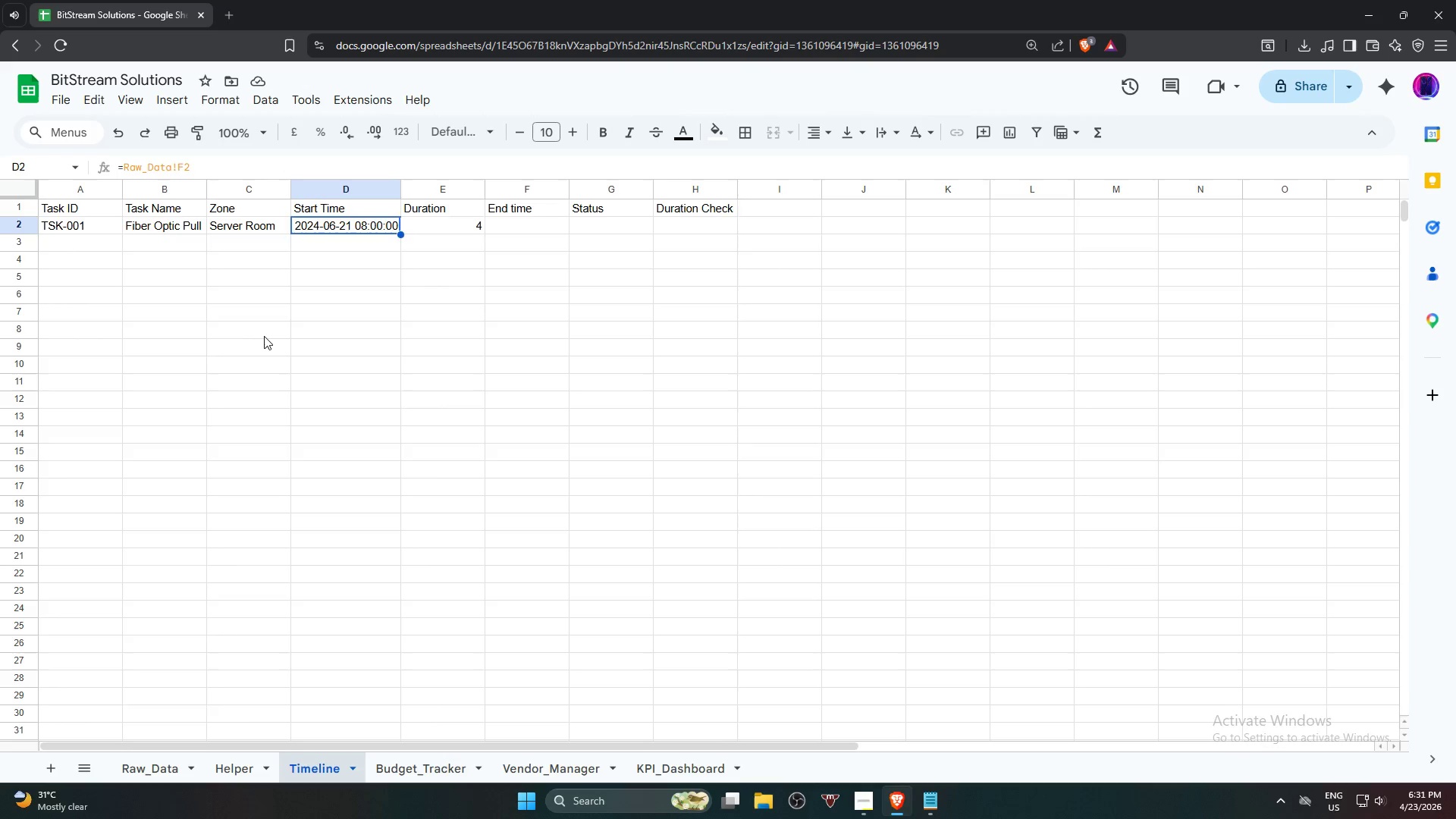 
key(ArrowRight)
 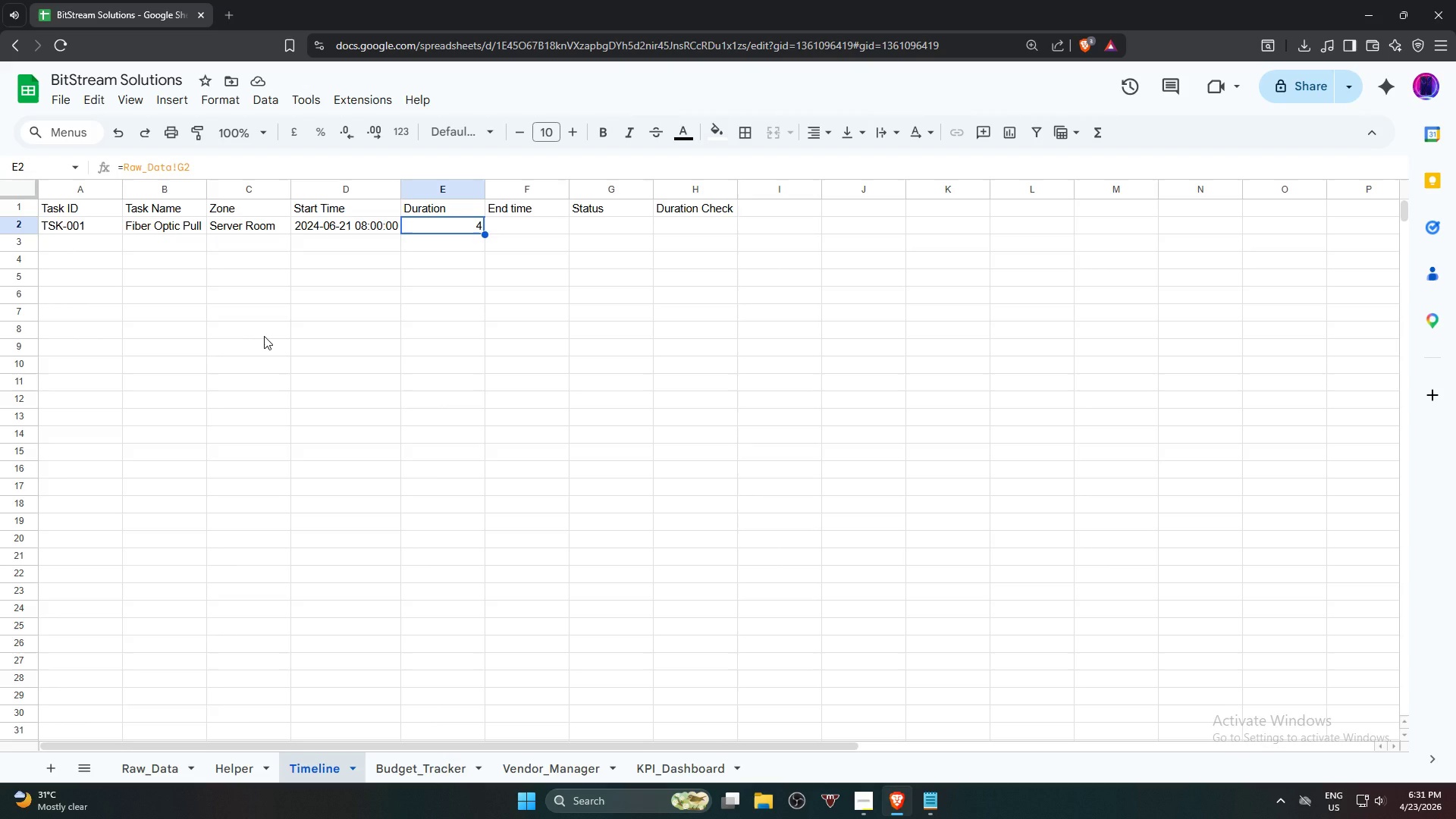 
key(ArrowRight)
 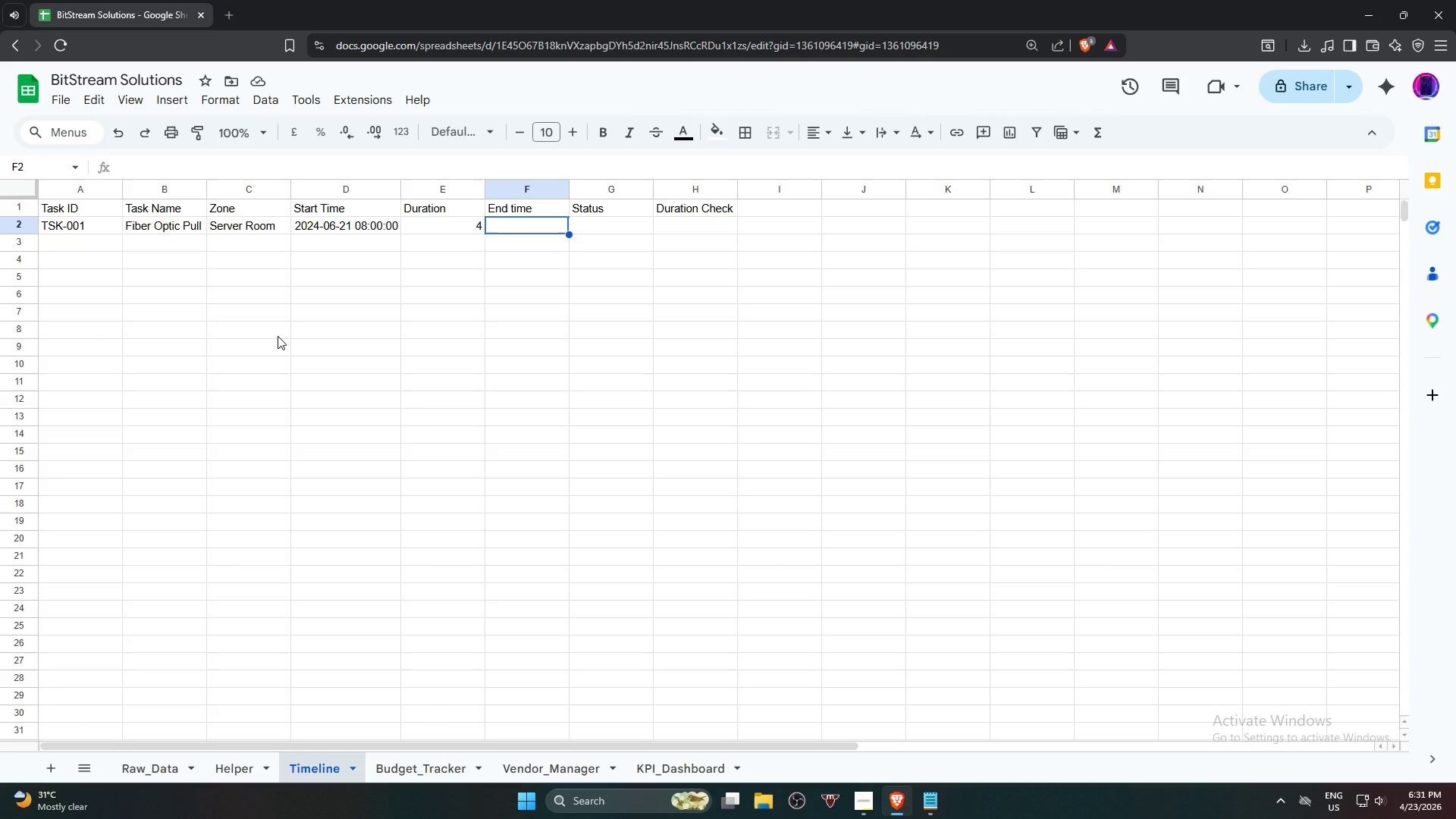 
key(Equal)
 